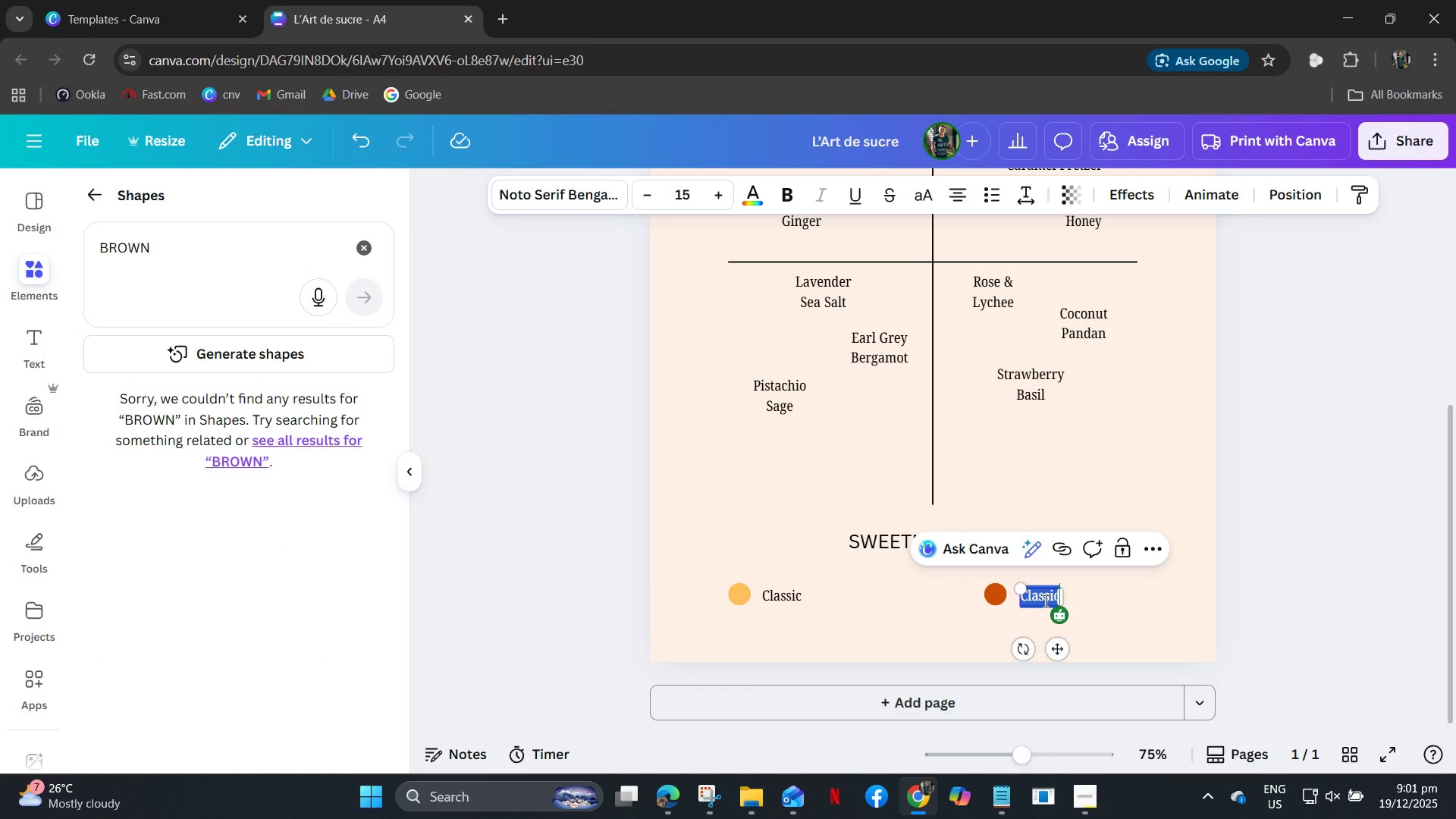 
type(Experimental)
 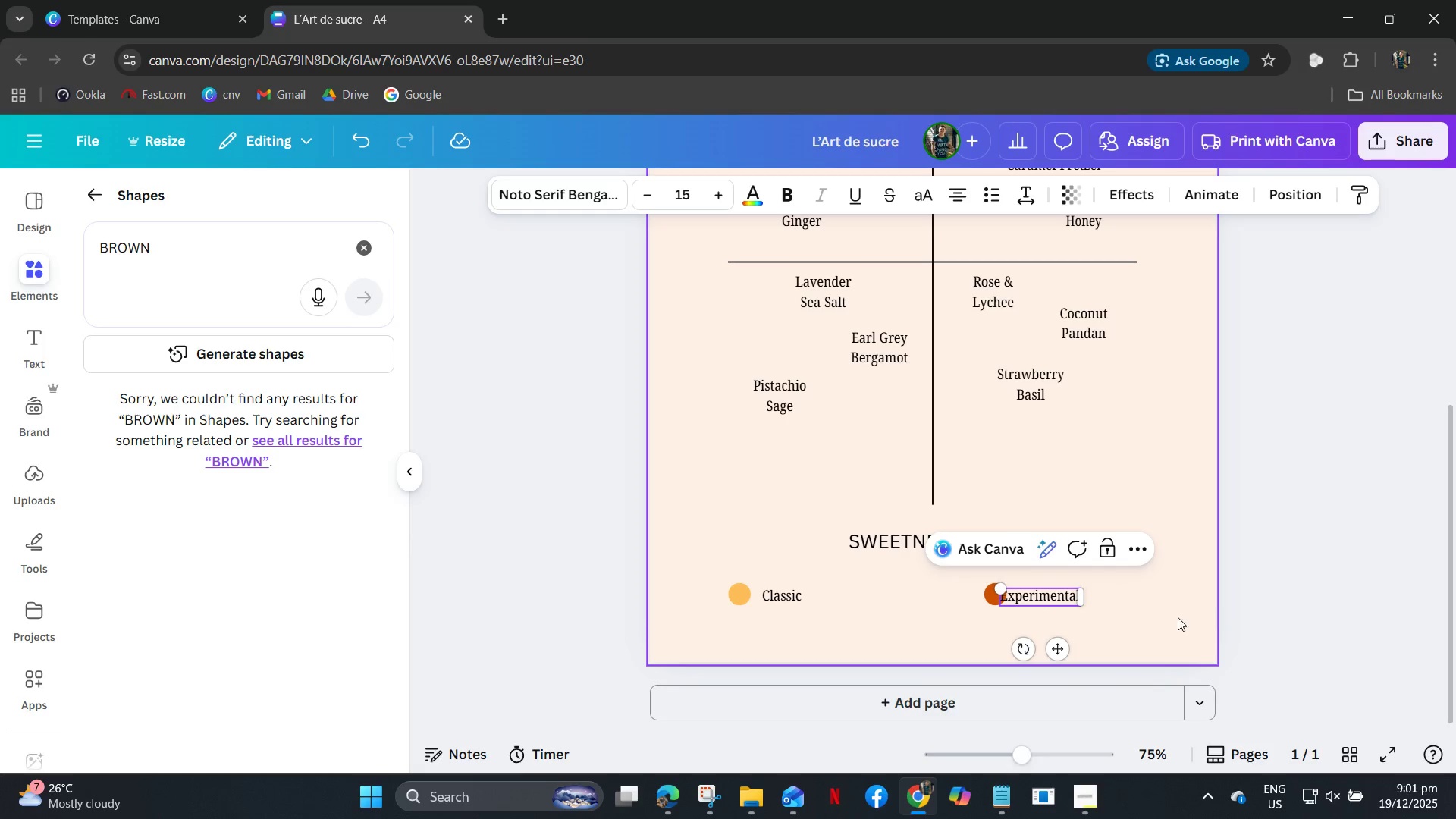 
left_click([1125, 610])
 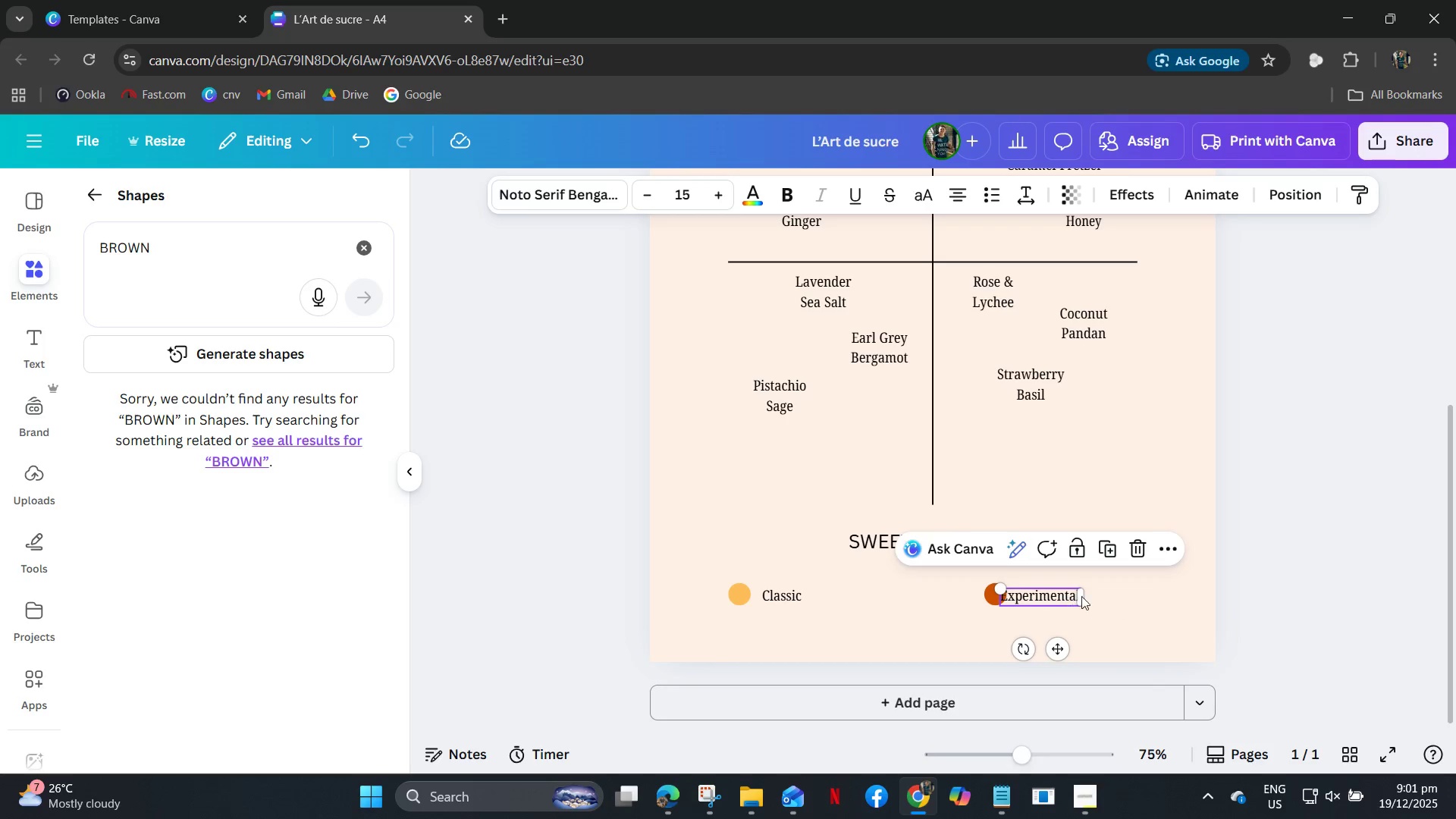 
key(ArrowRight)
 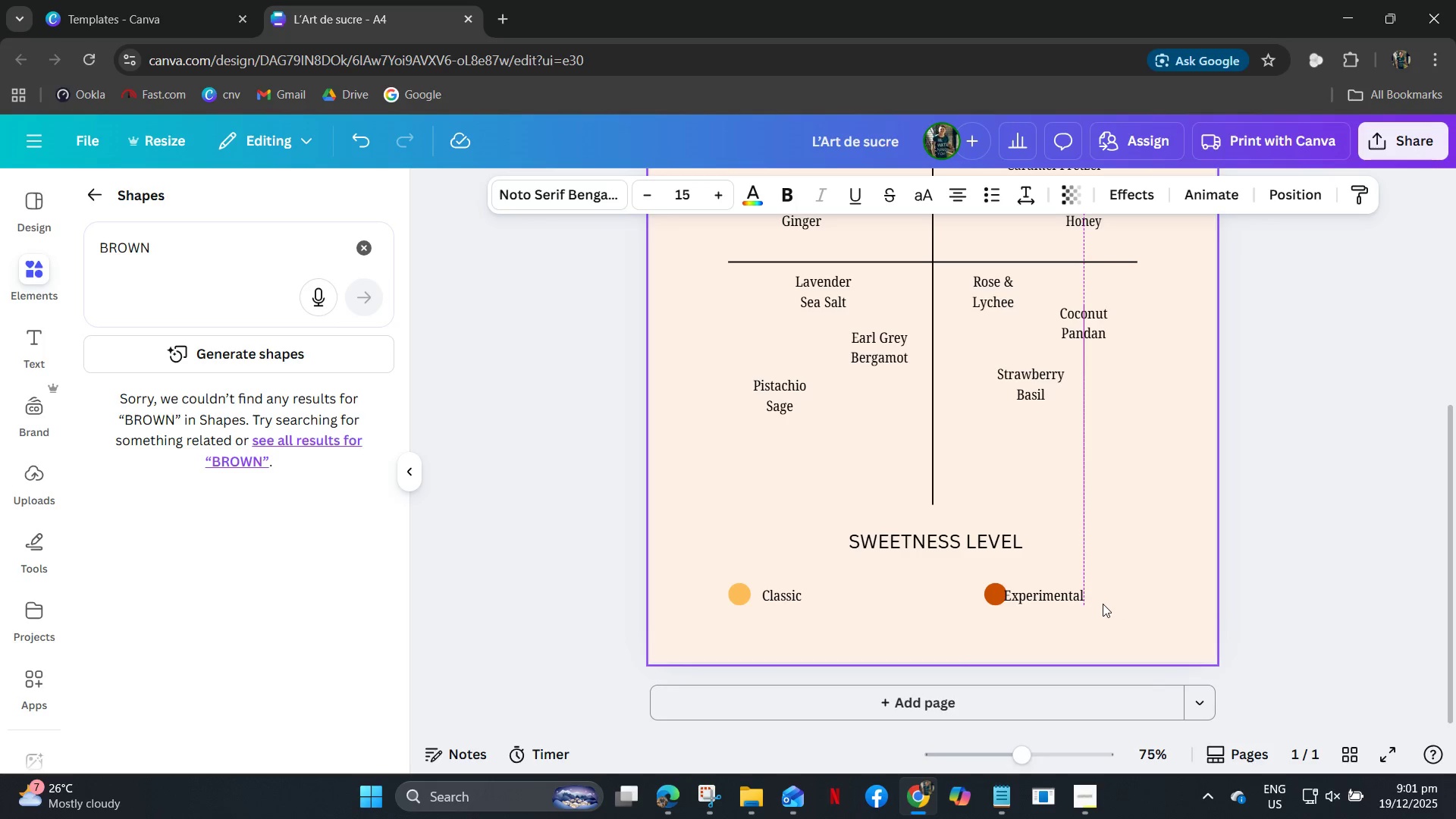 
key(ArrowRight)
 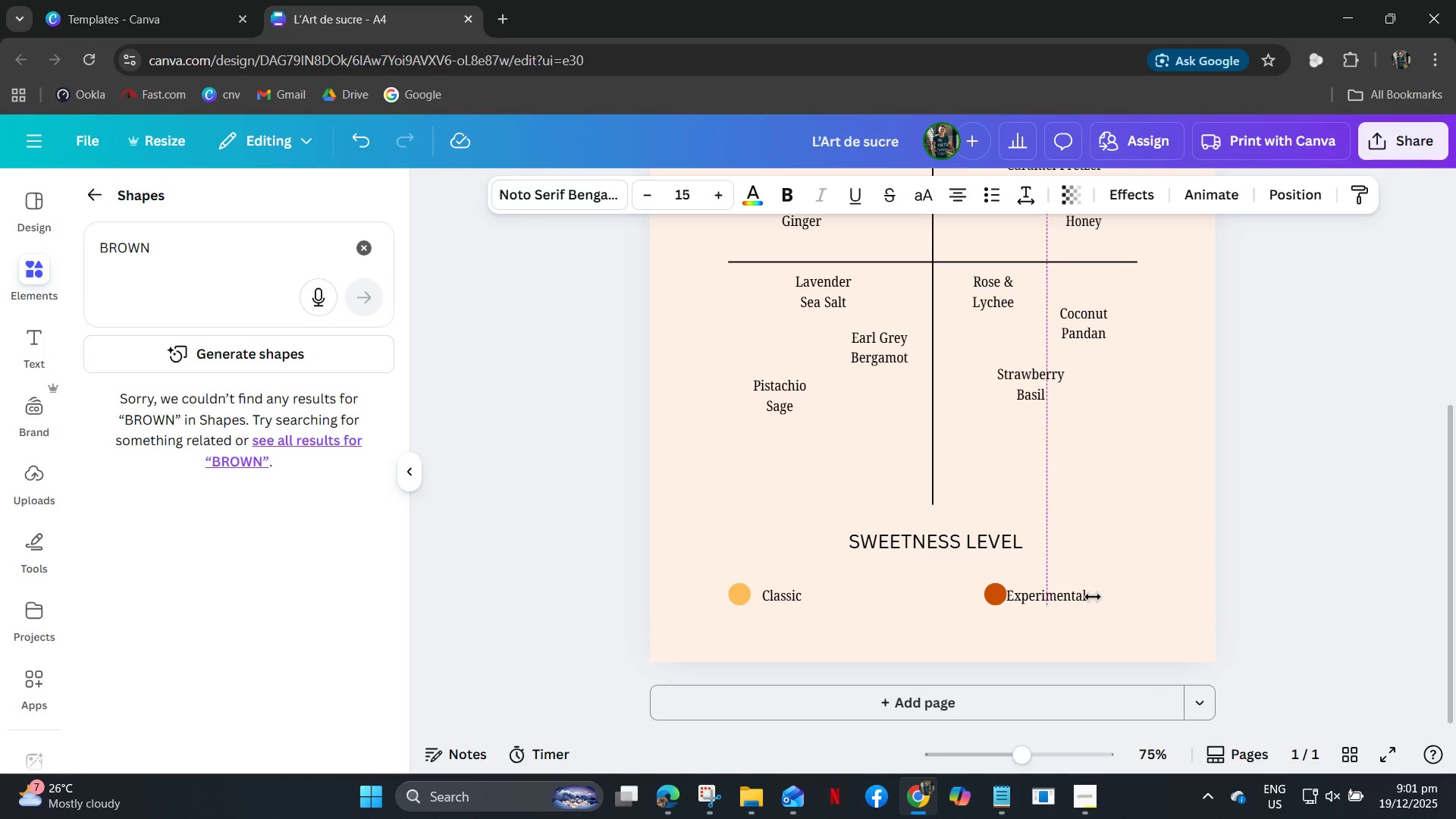 
key(ArrowRight)
 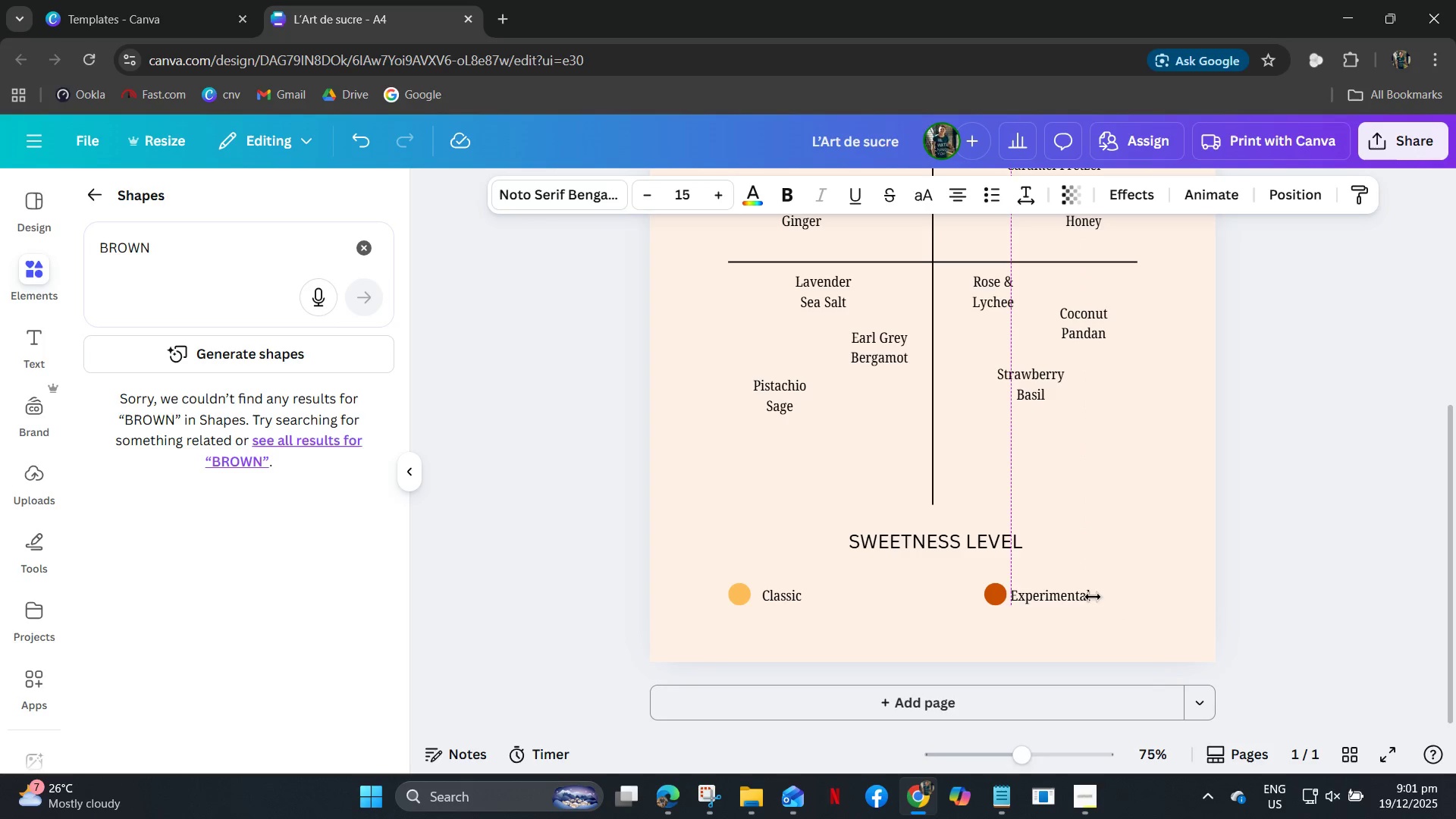 
key(ArrowRight)
 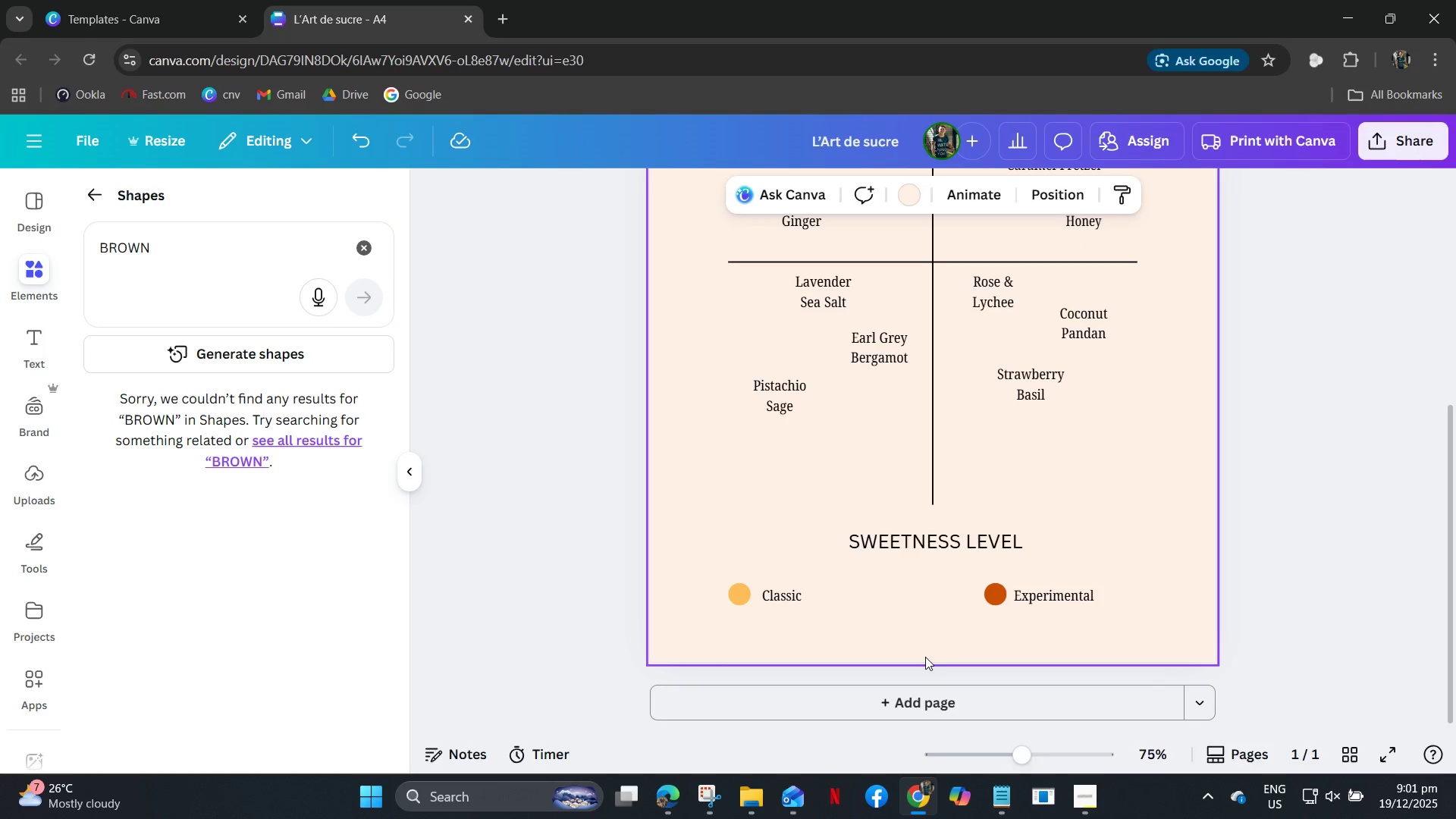 
wait(8.09)
 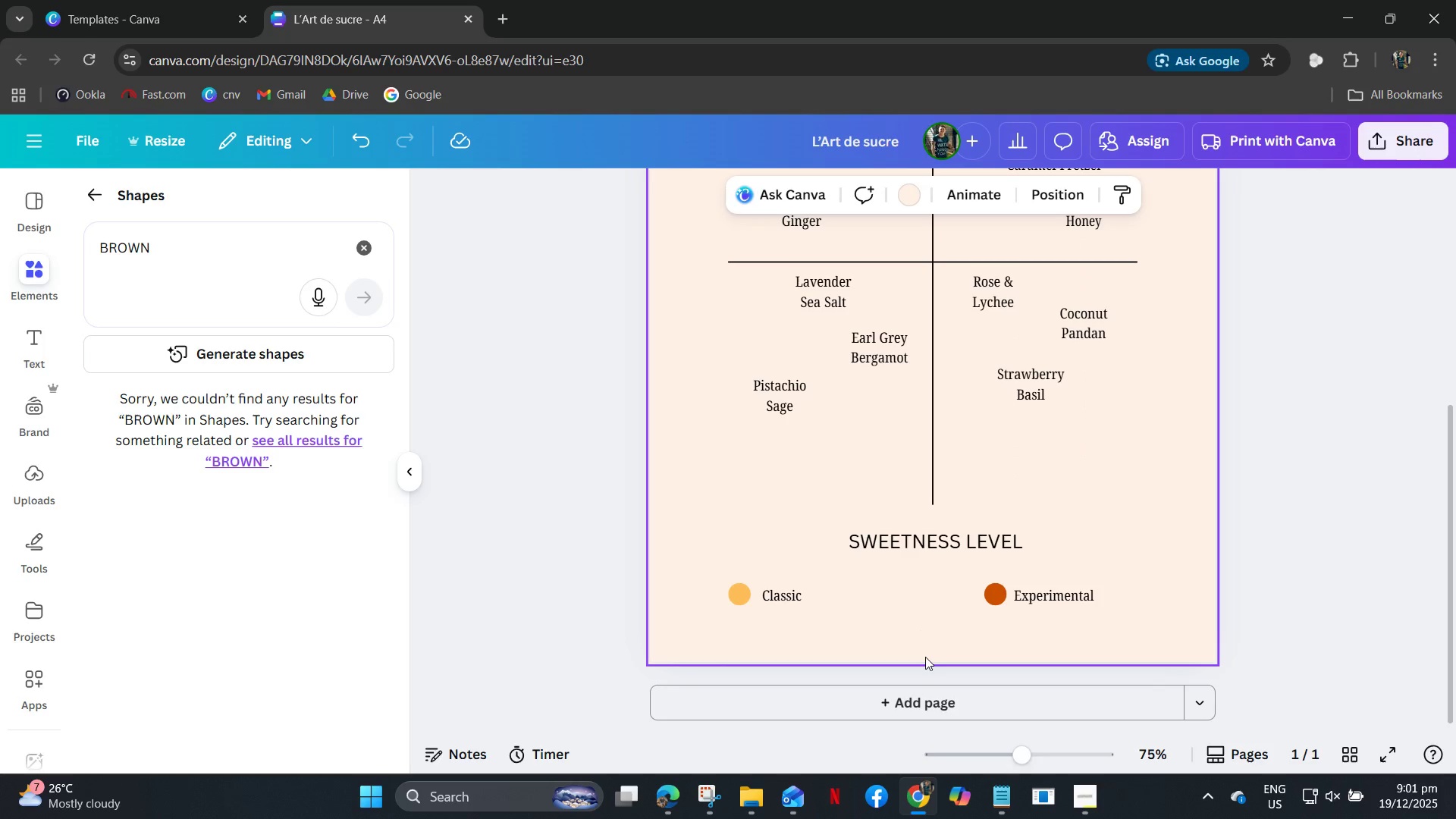 
left_click([893, 541])
 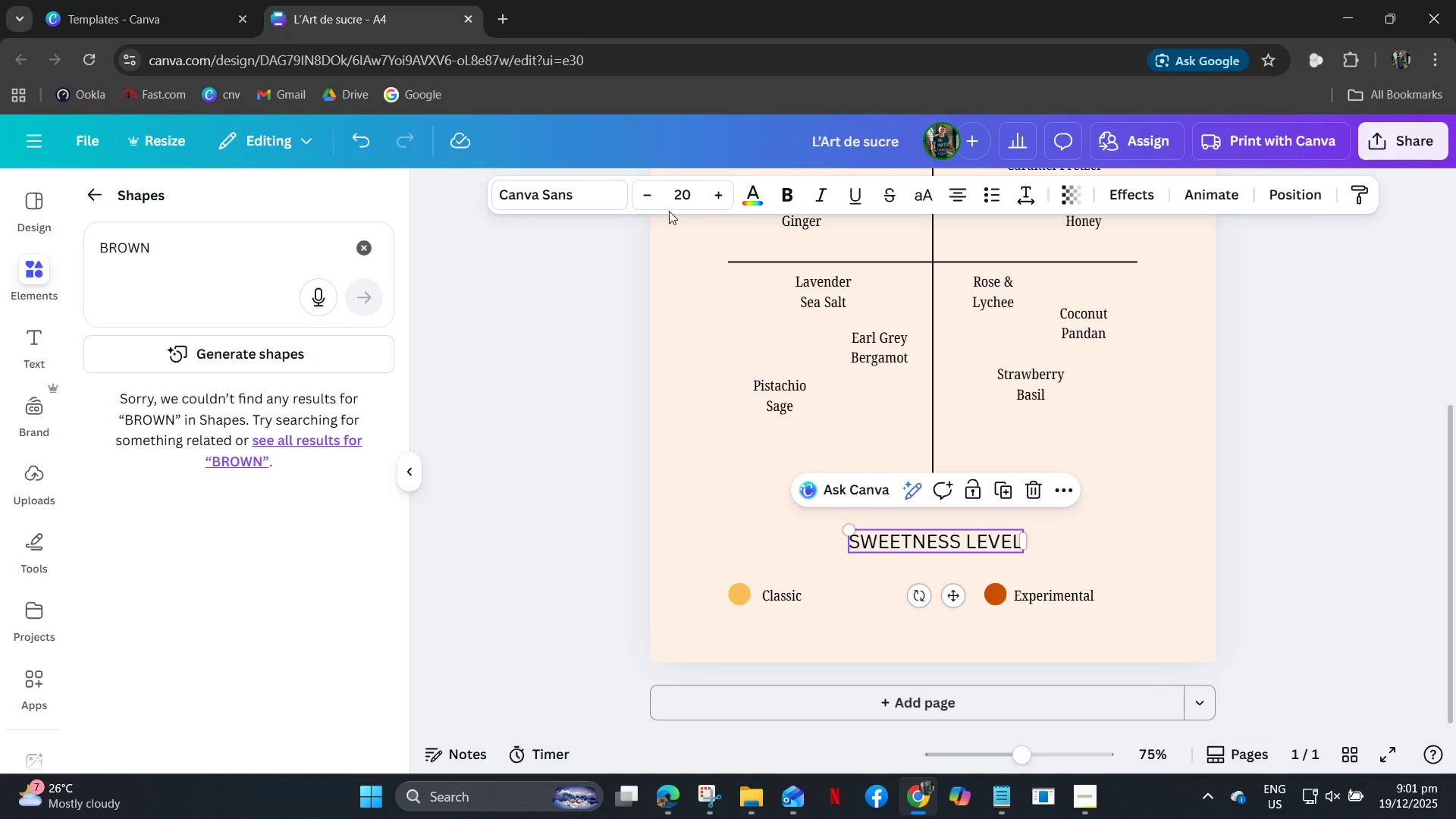 
left_click([580, 185])
 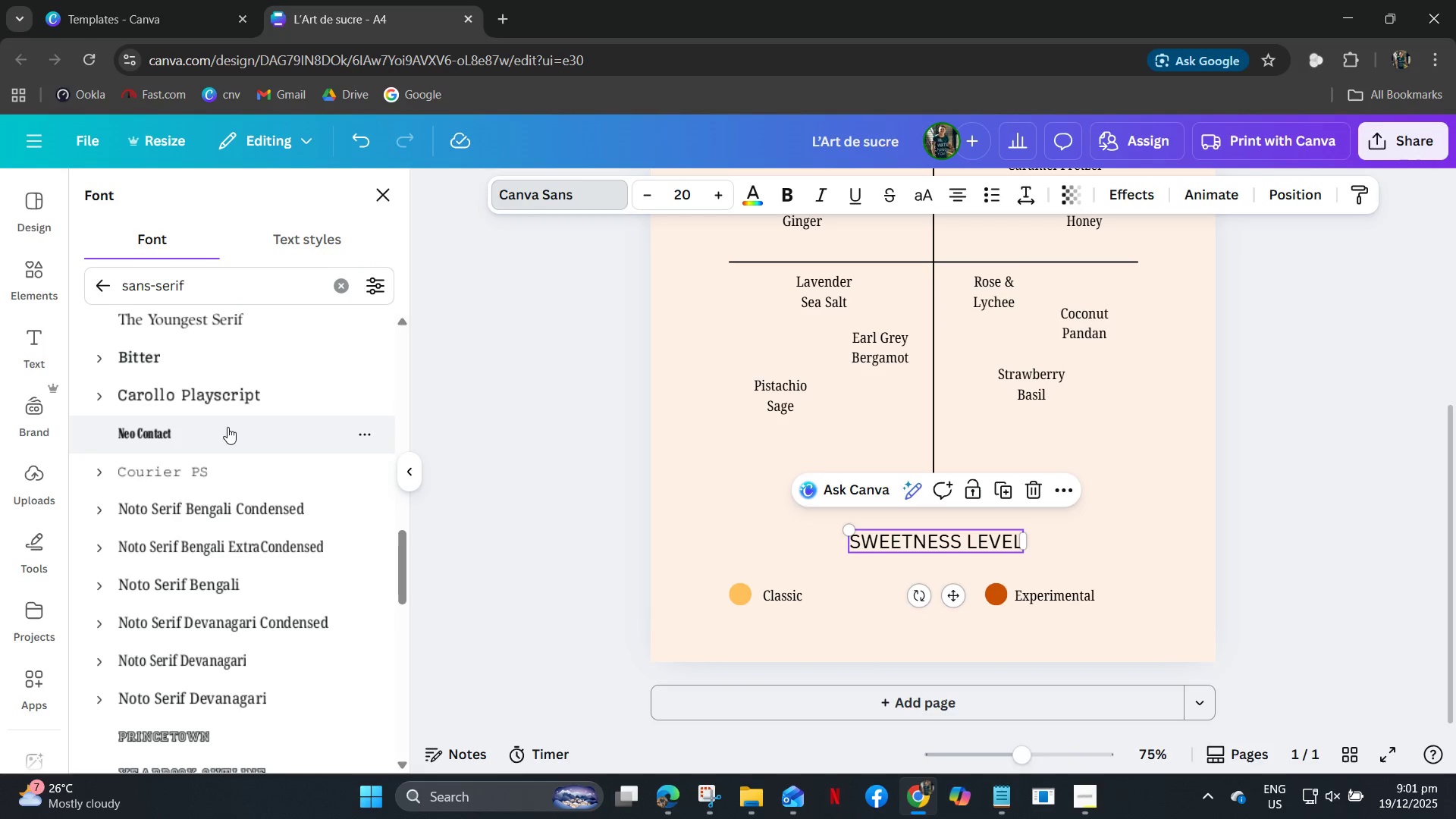 
left_click([220, 397])
 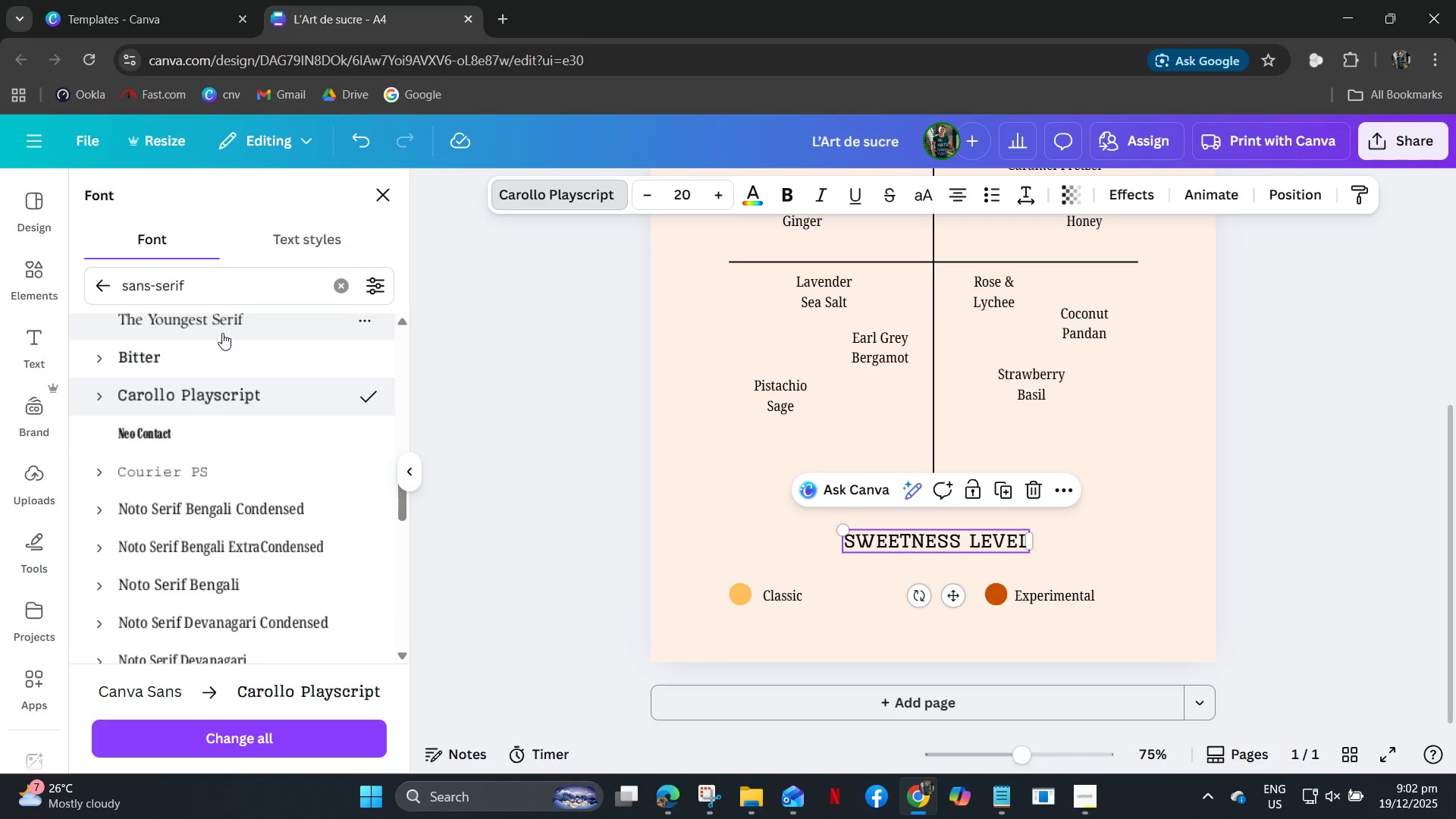 
scroll: coordinate [209, 502], scroll_direction: down, amount: 11.0
 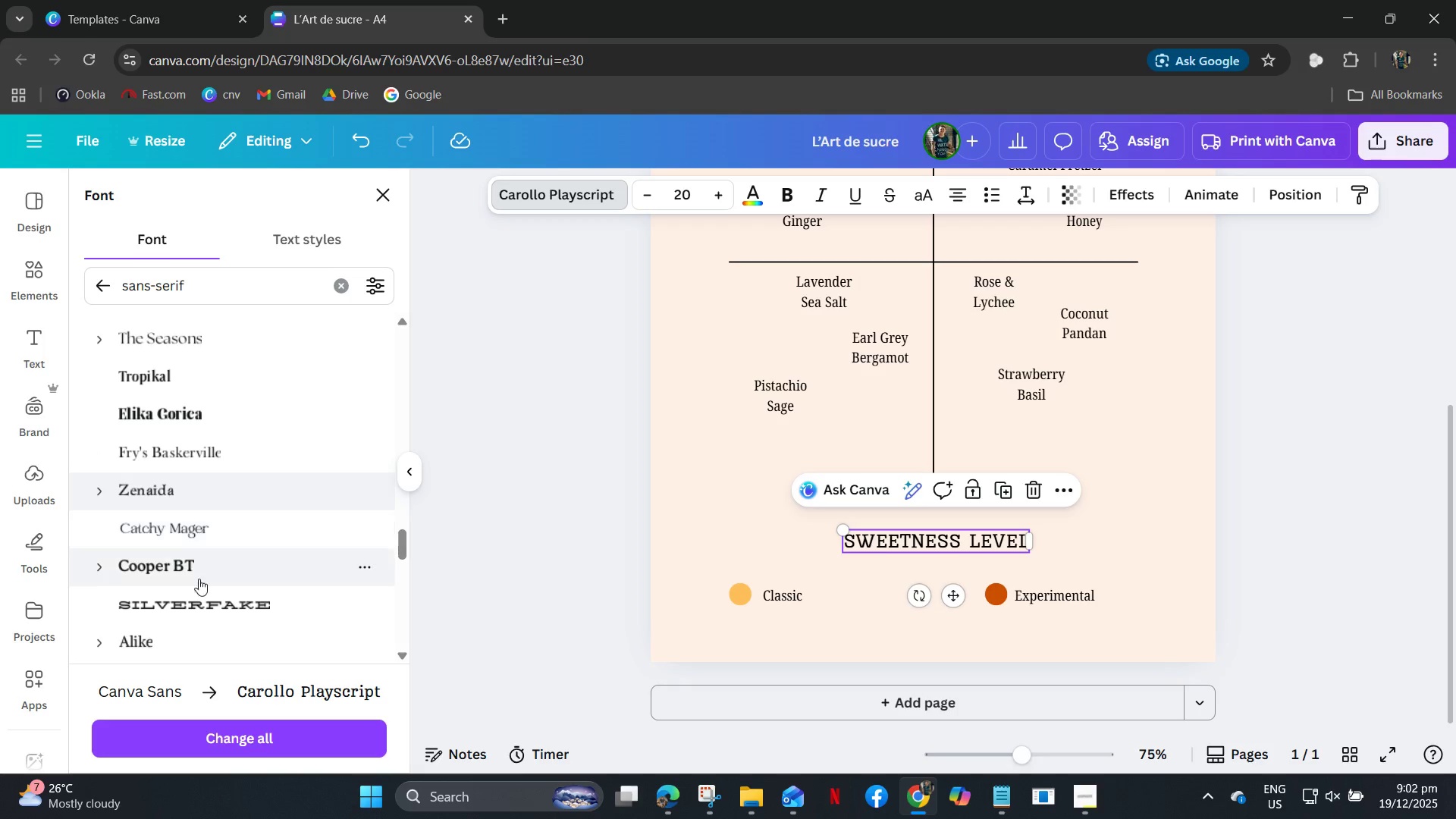 
left_click([197, 602])
 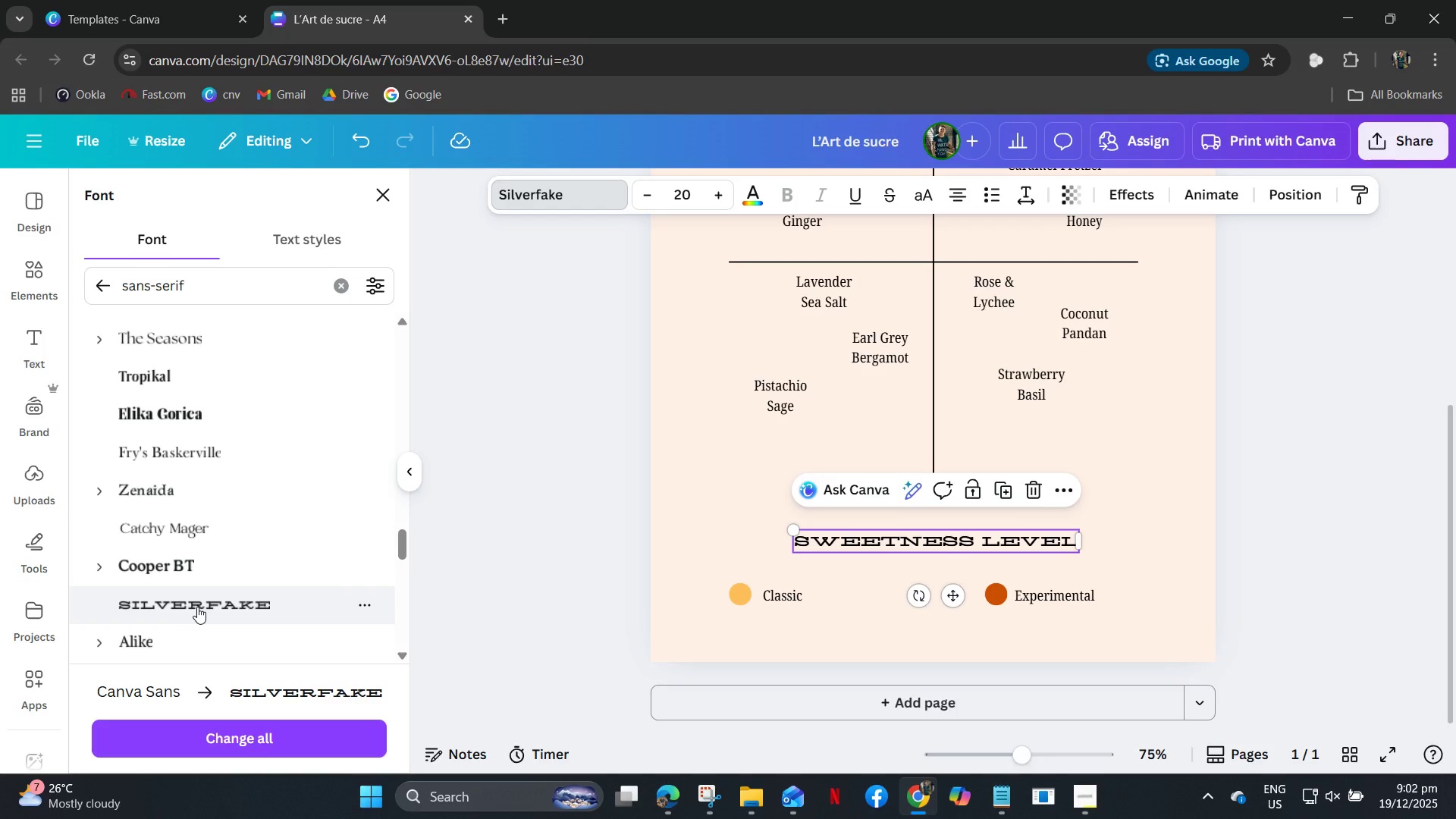 
scroll: coordinate [197, 607], scroll_direction: down, amount: 6.0
 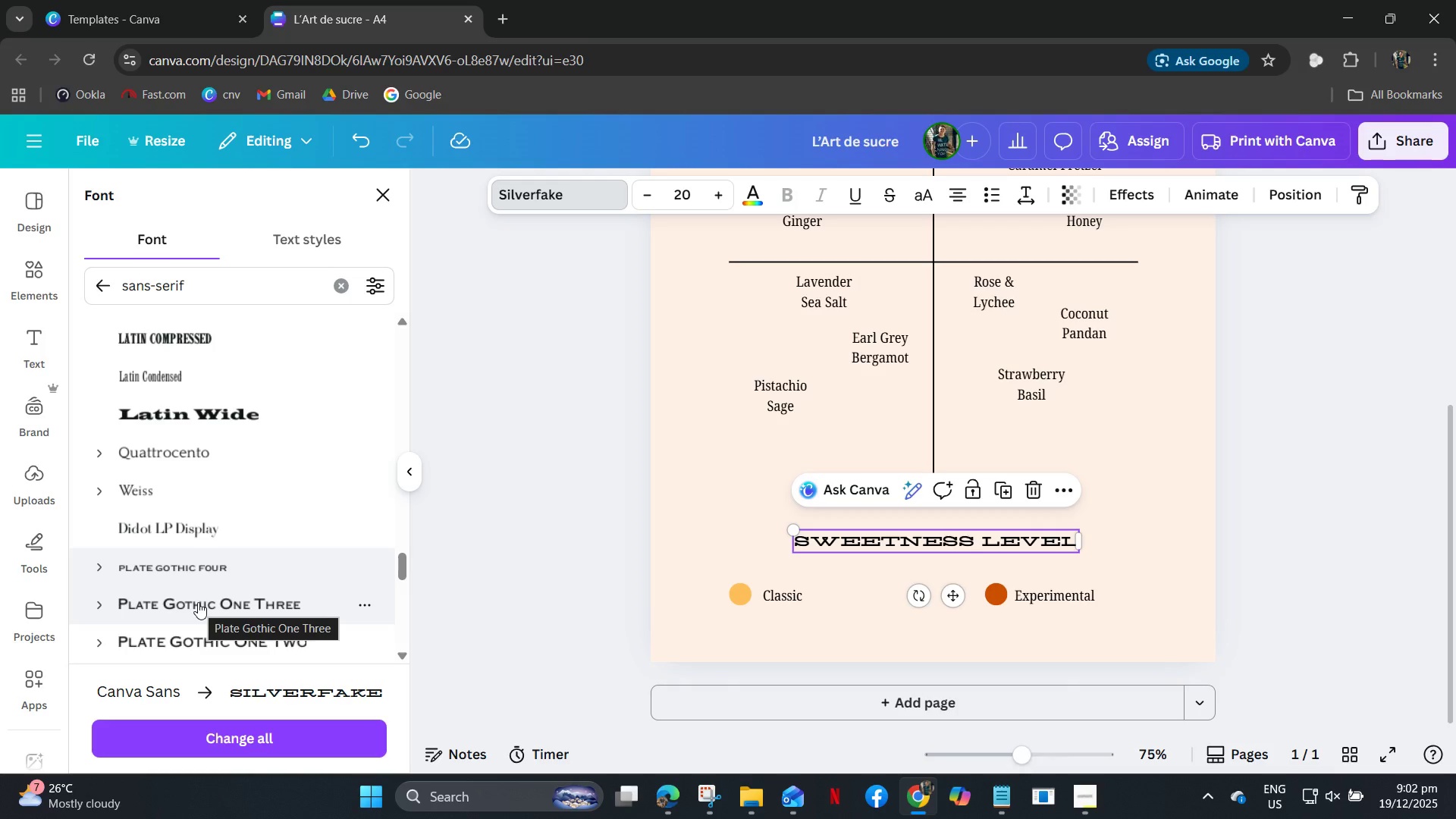 
wait(5.54)
 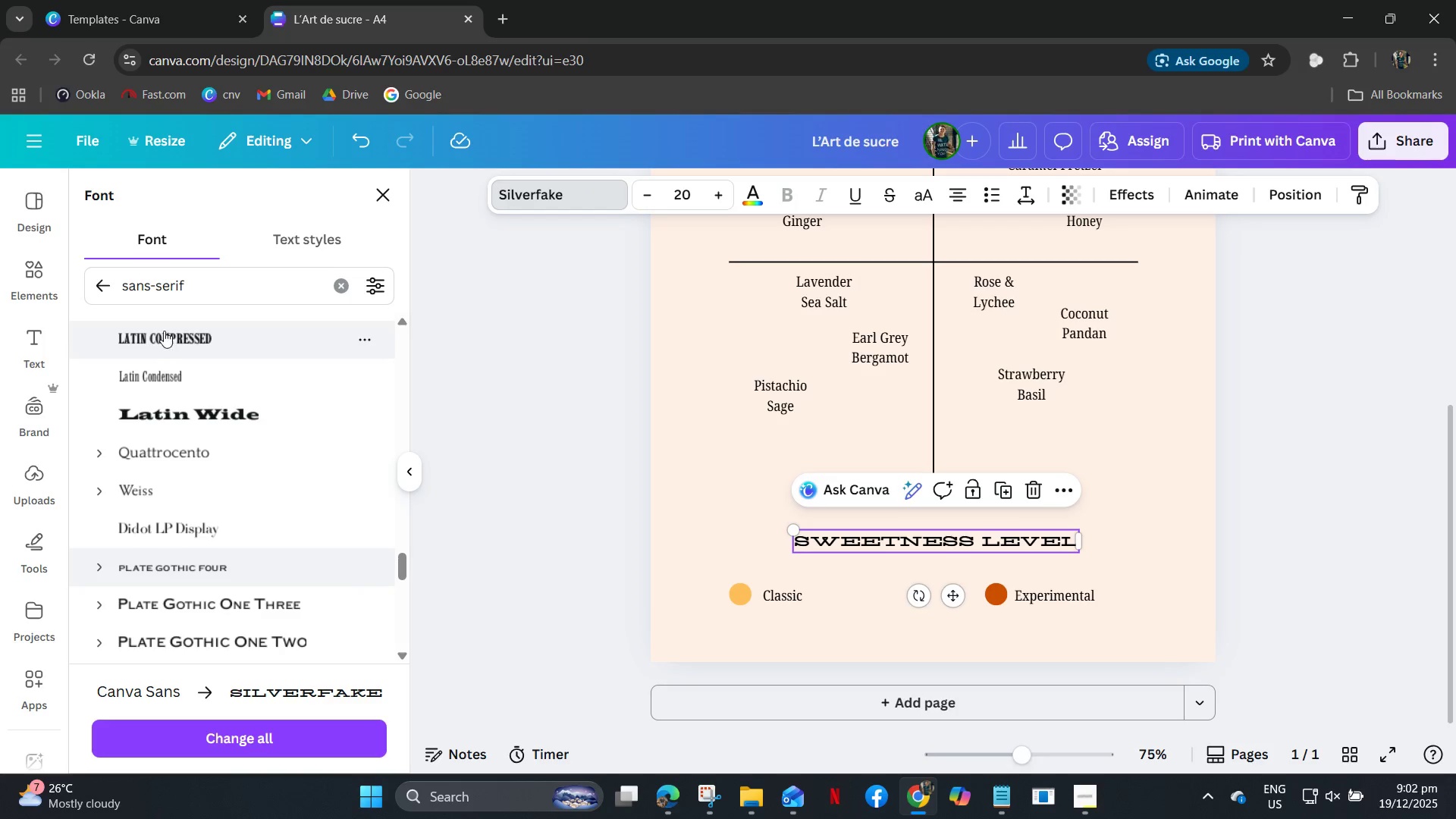 
left_click([198, 602])
 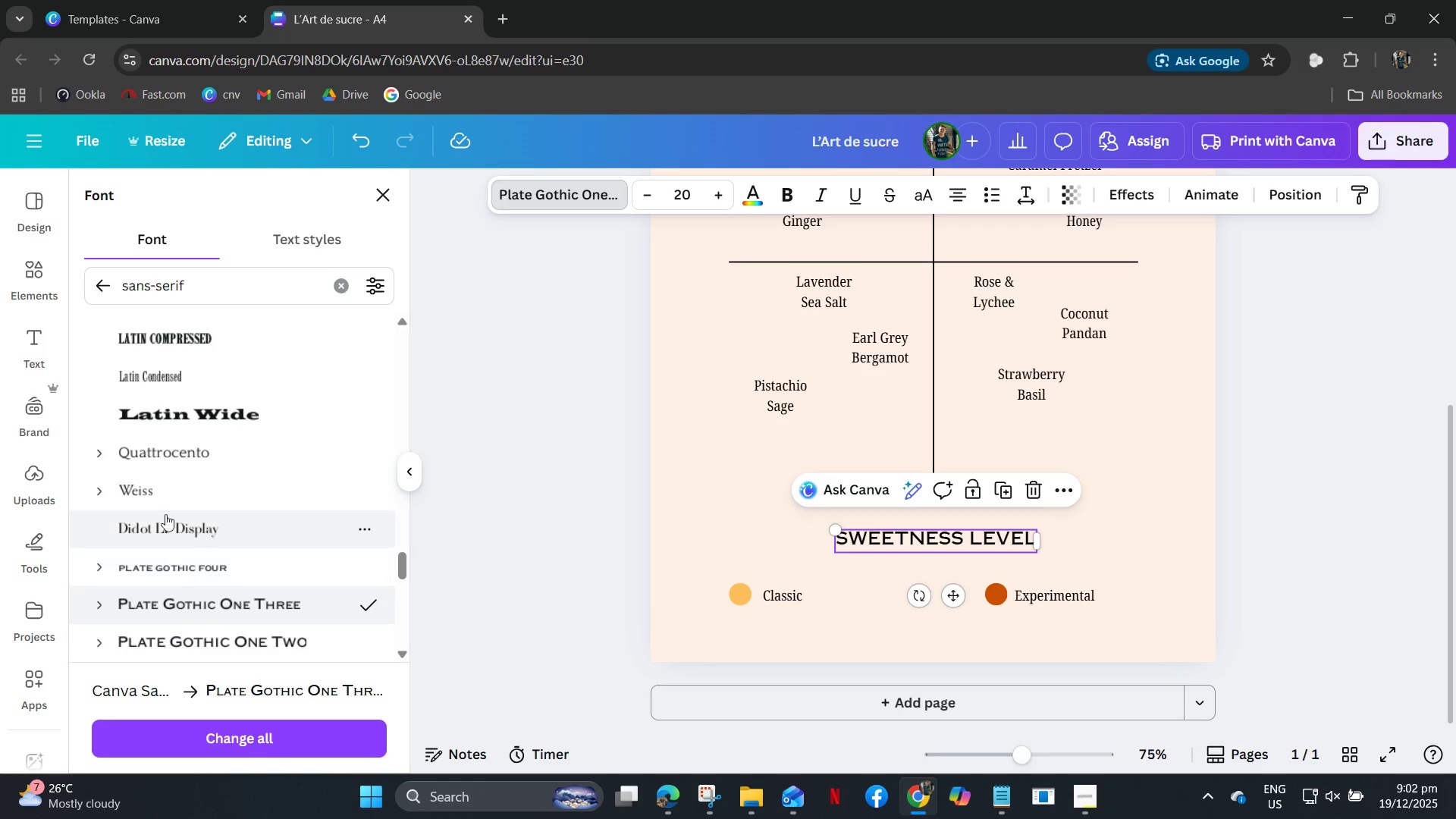 
scroll: coordinate [251, 464], scroll_direction: down, amount: 15.0
 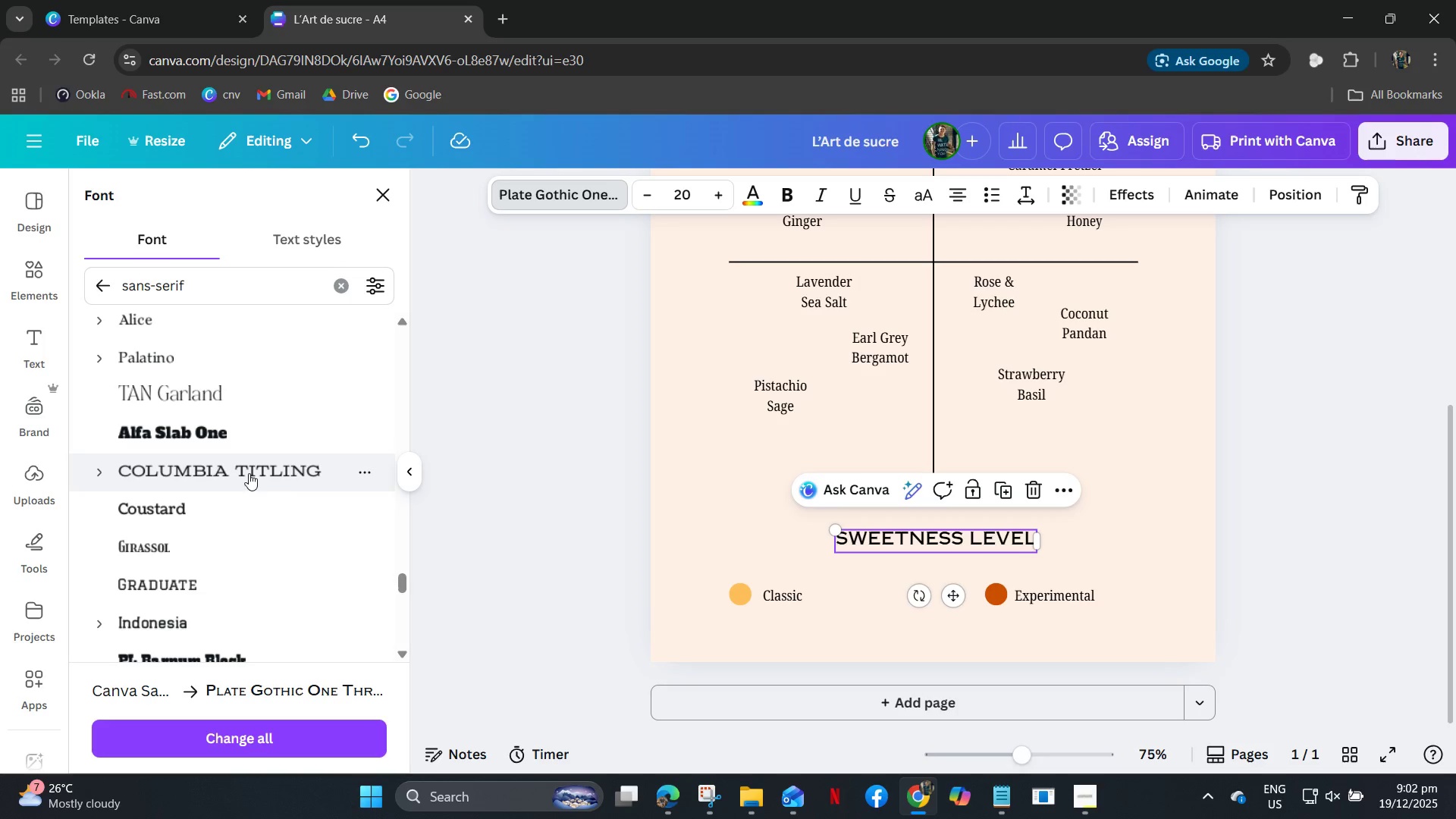 
left_click([245, 469])
 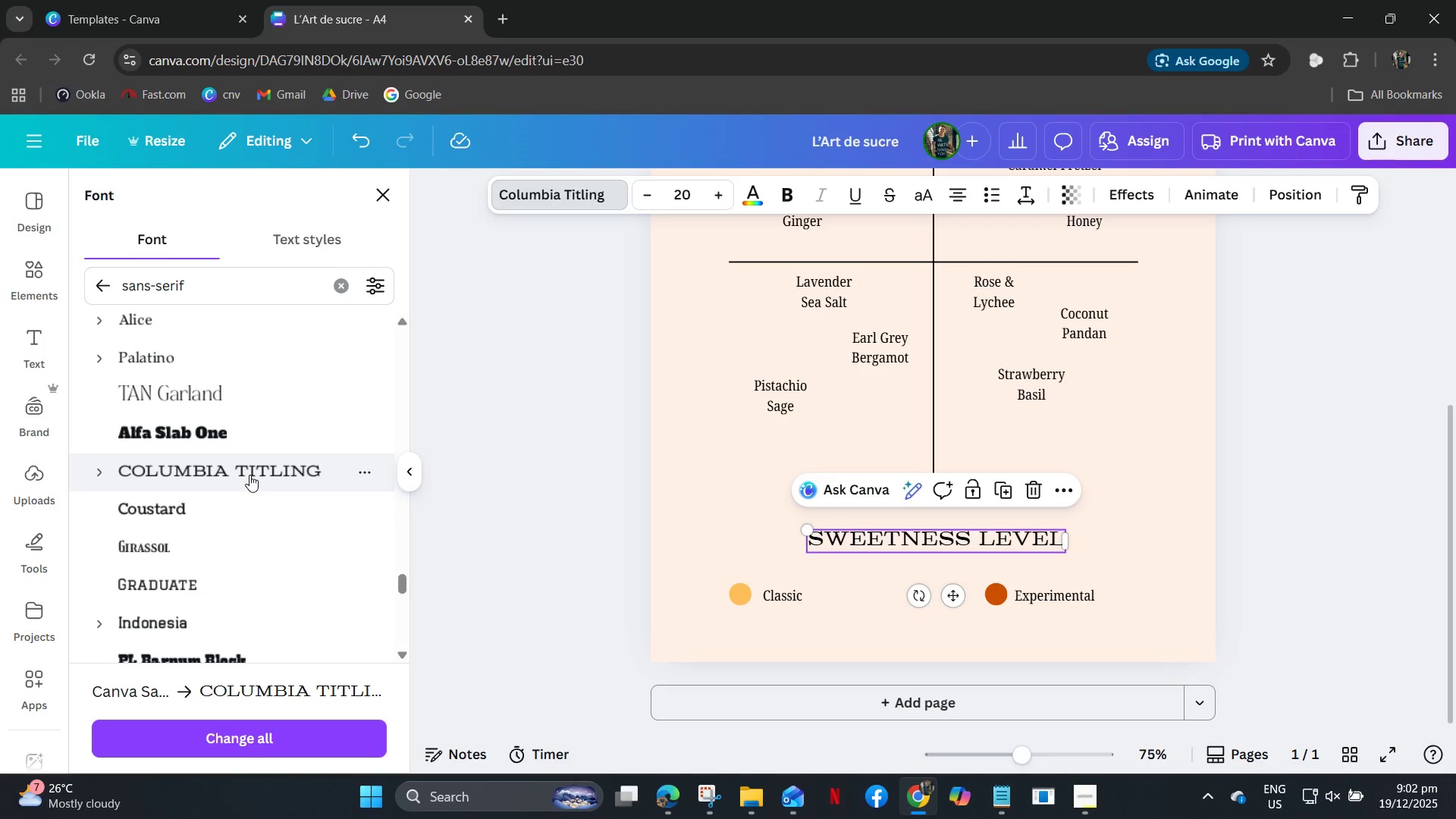 
scroll: coordinate [364, 529], scroll_direction: down, amount: 5.0
 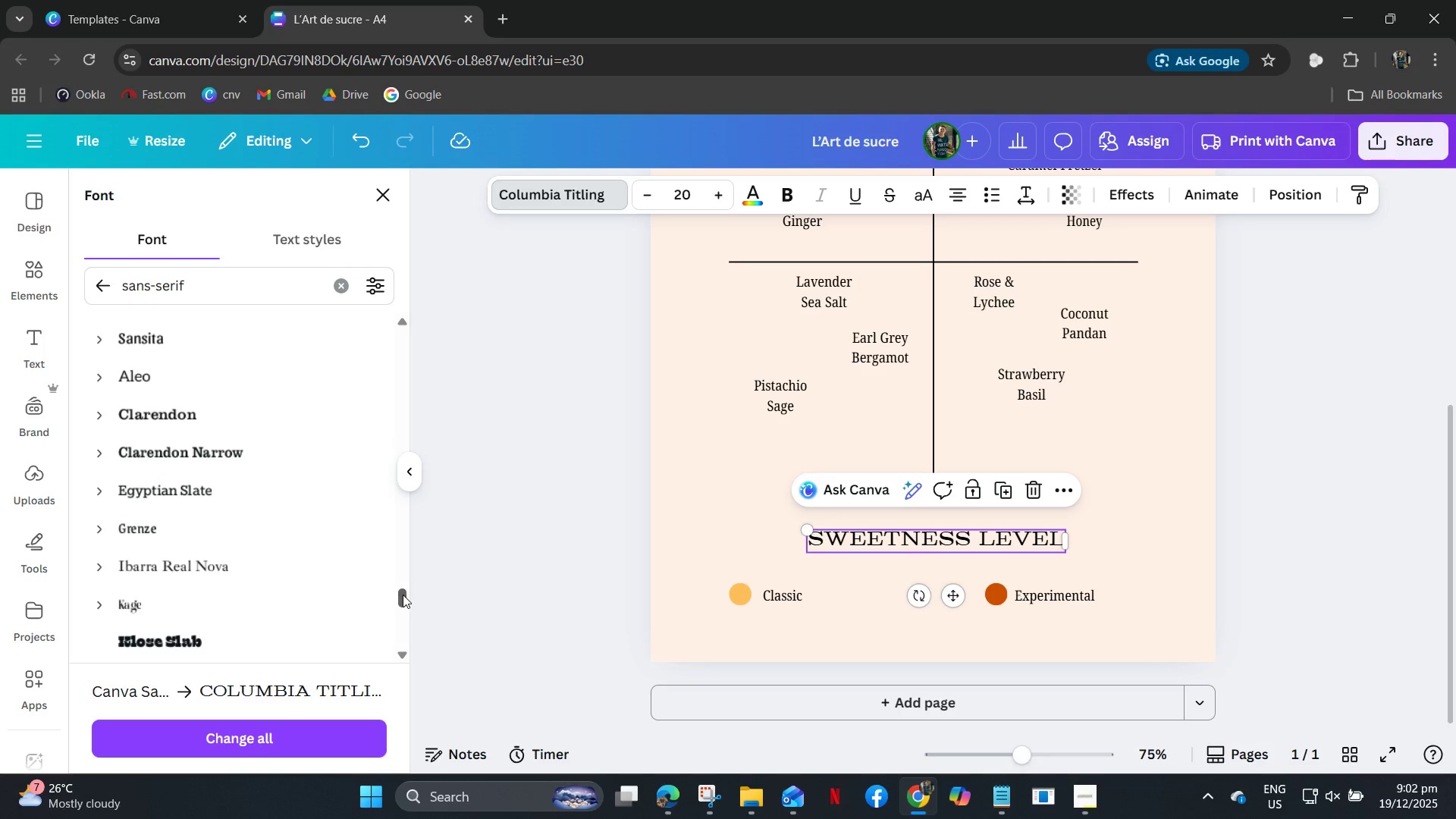 
left_click_drag(start_coordinate=[403, 595], to_coordinate=[412, 330])
 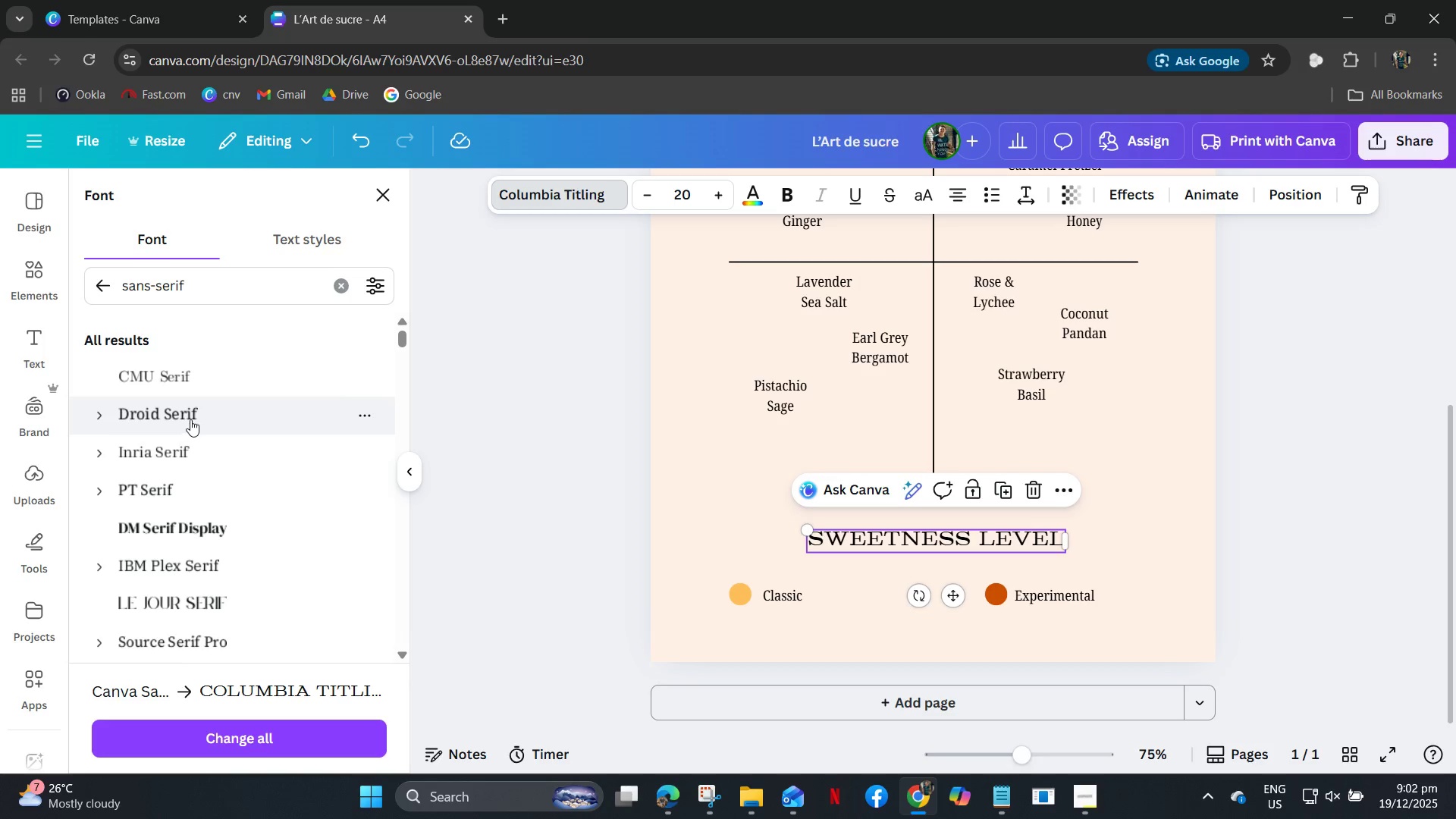 
left_click([190, 417])
 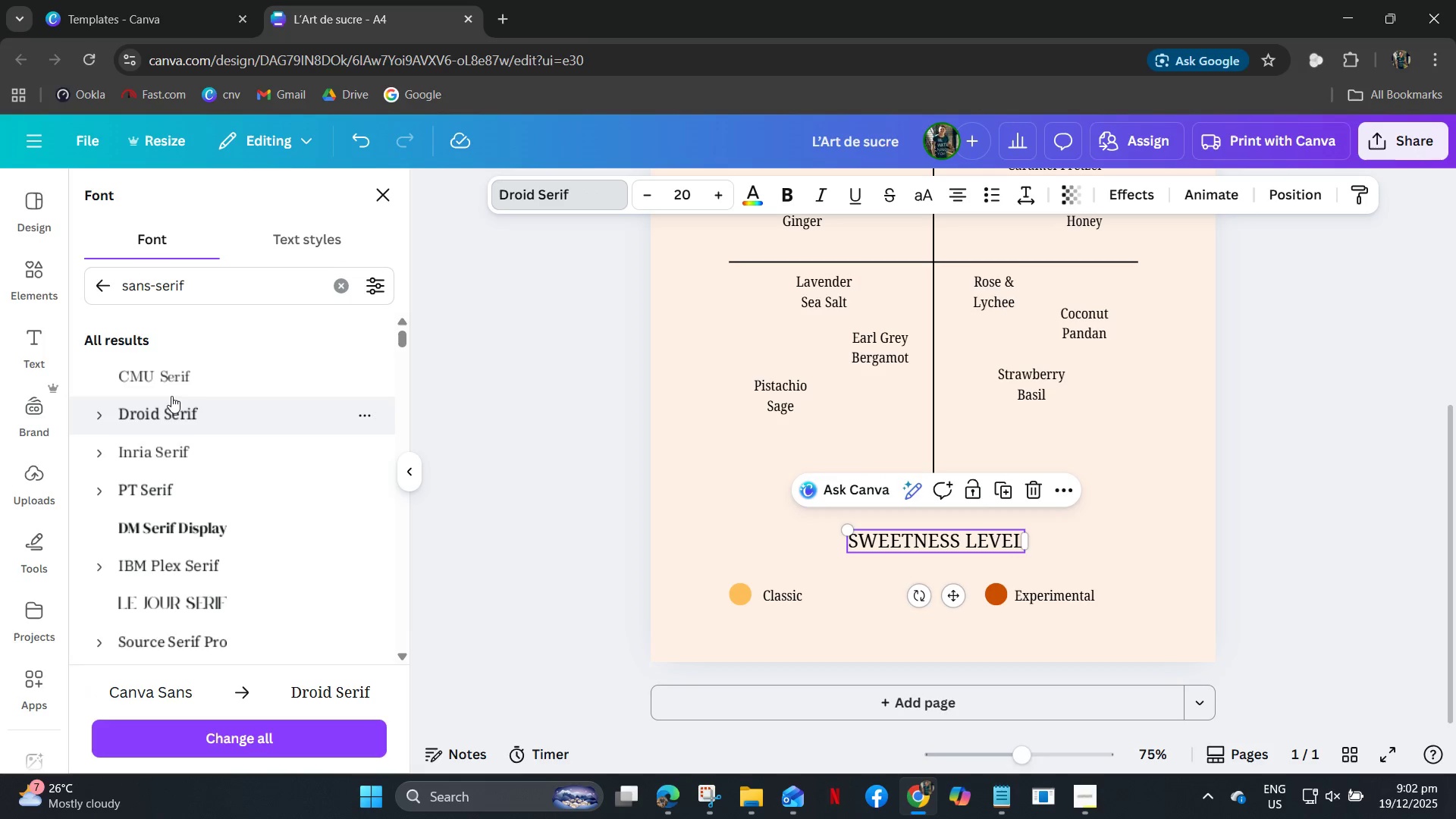 
left_click([162, 387])
 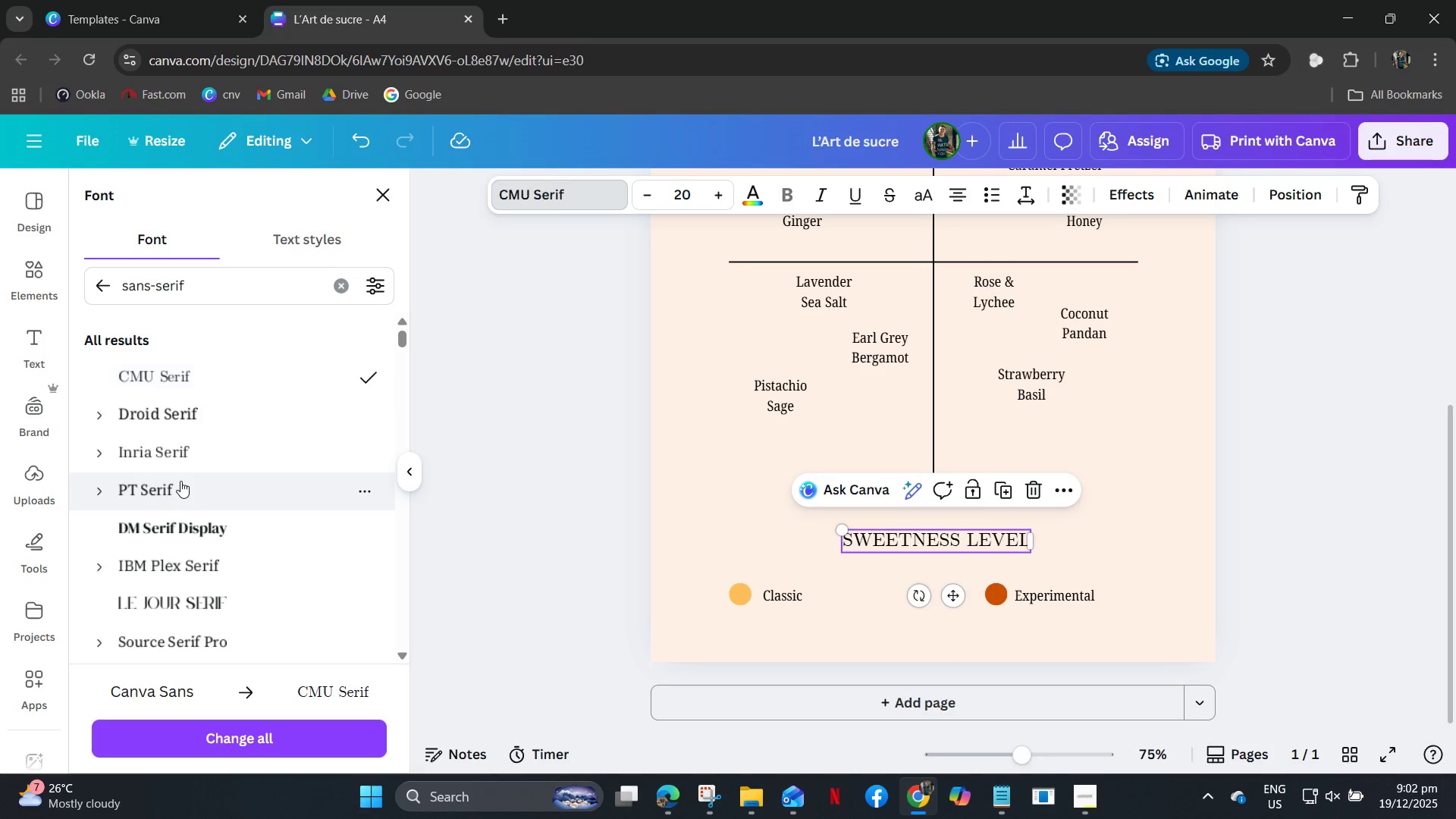 
left_click([180, 484])
 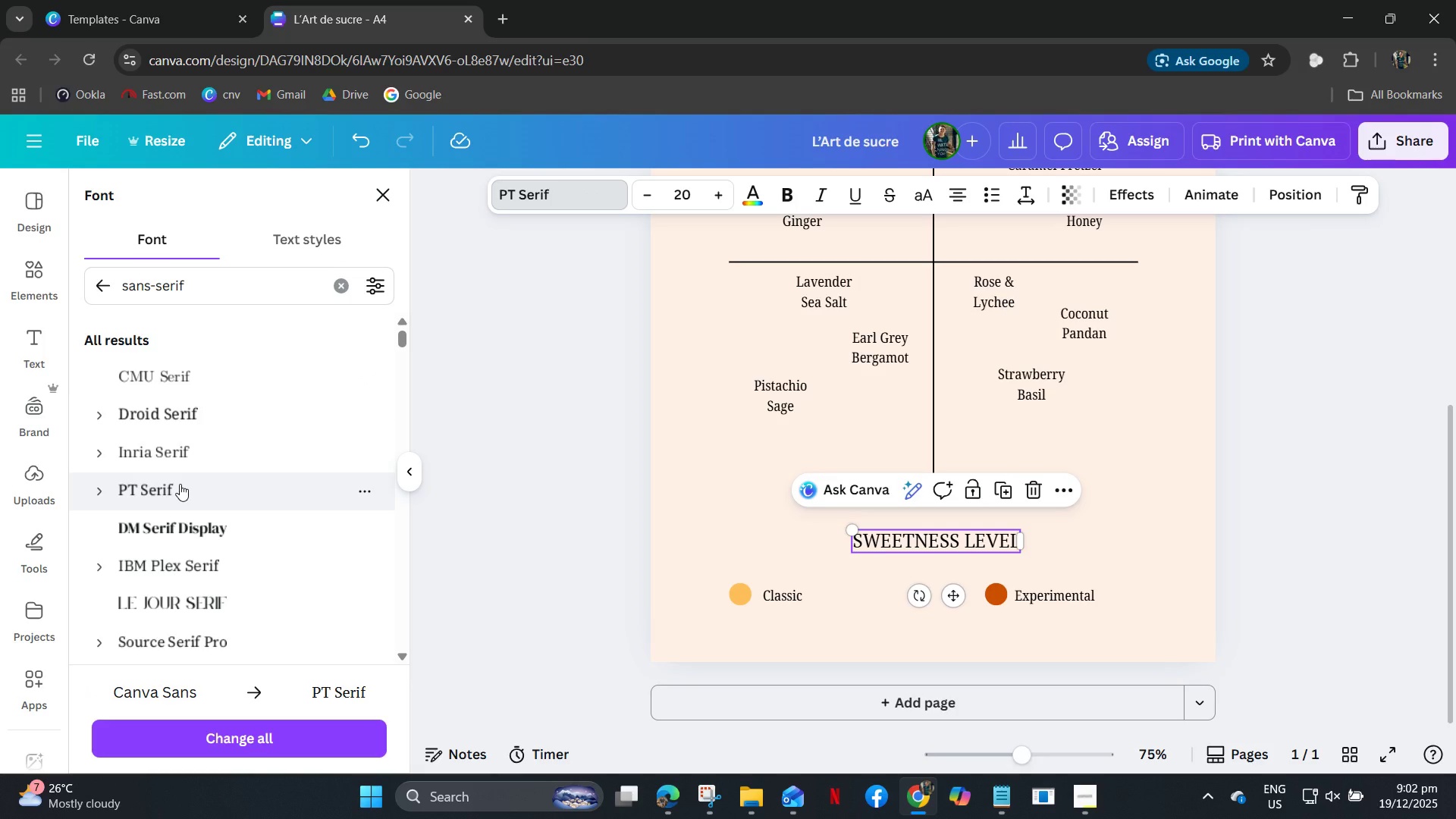 
scroll: coordinate [180, 485], scroll_direction: down, amount: 1.0
 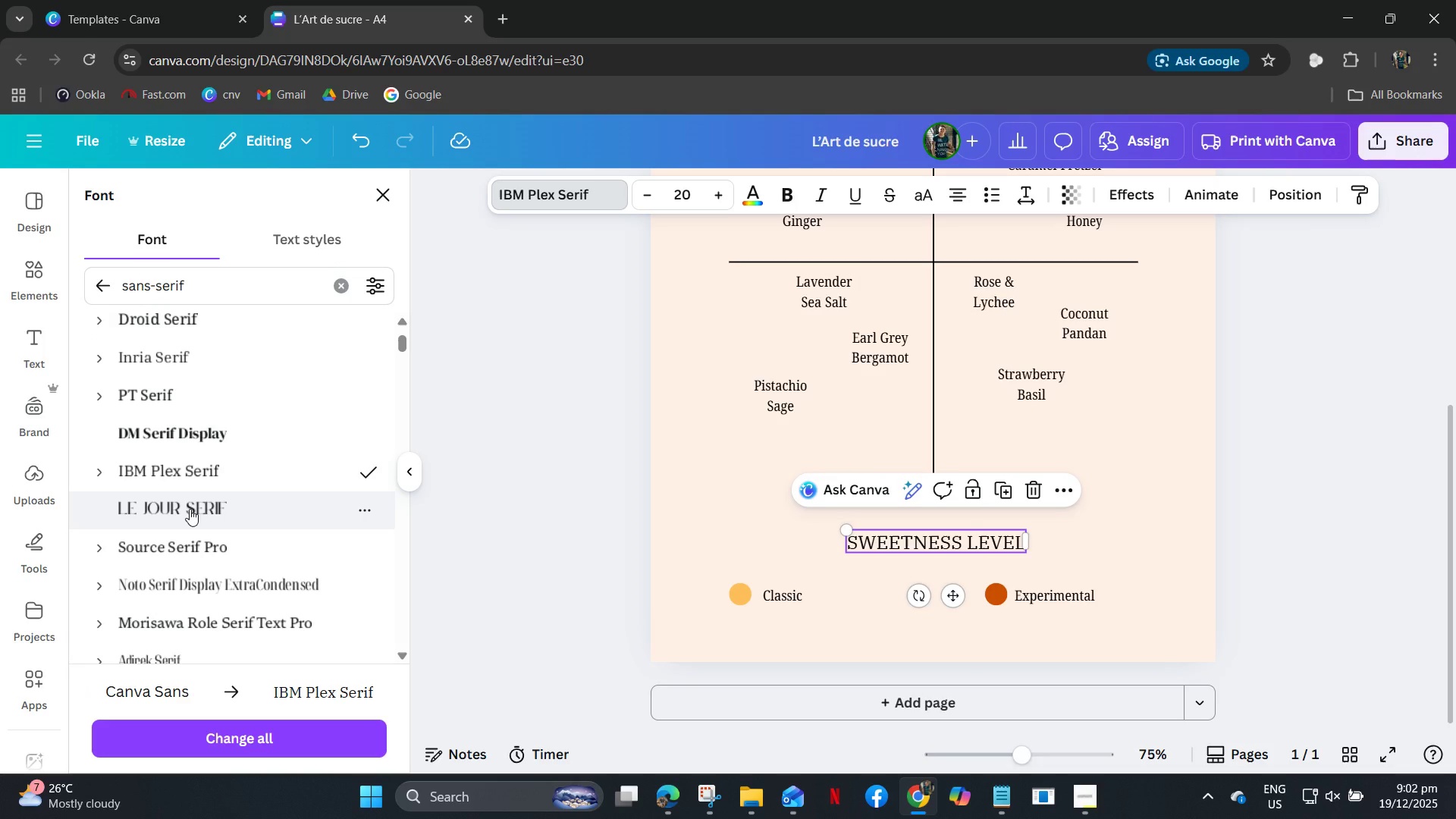 
left_click([190, 509])
 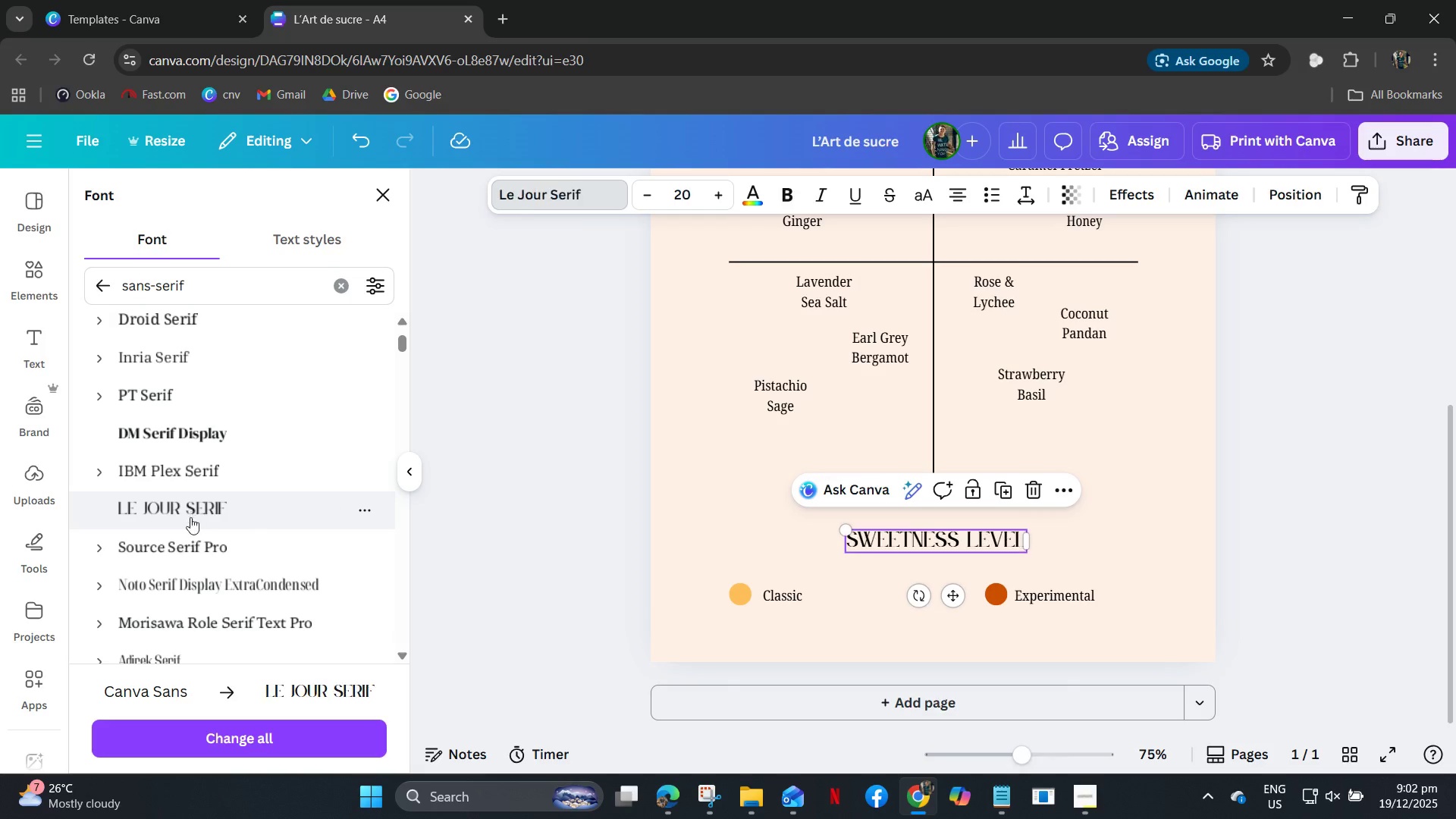 
left_click([189, 541])
 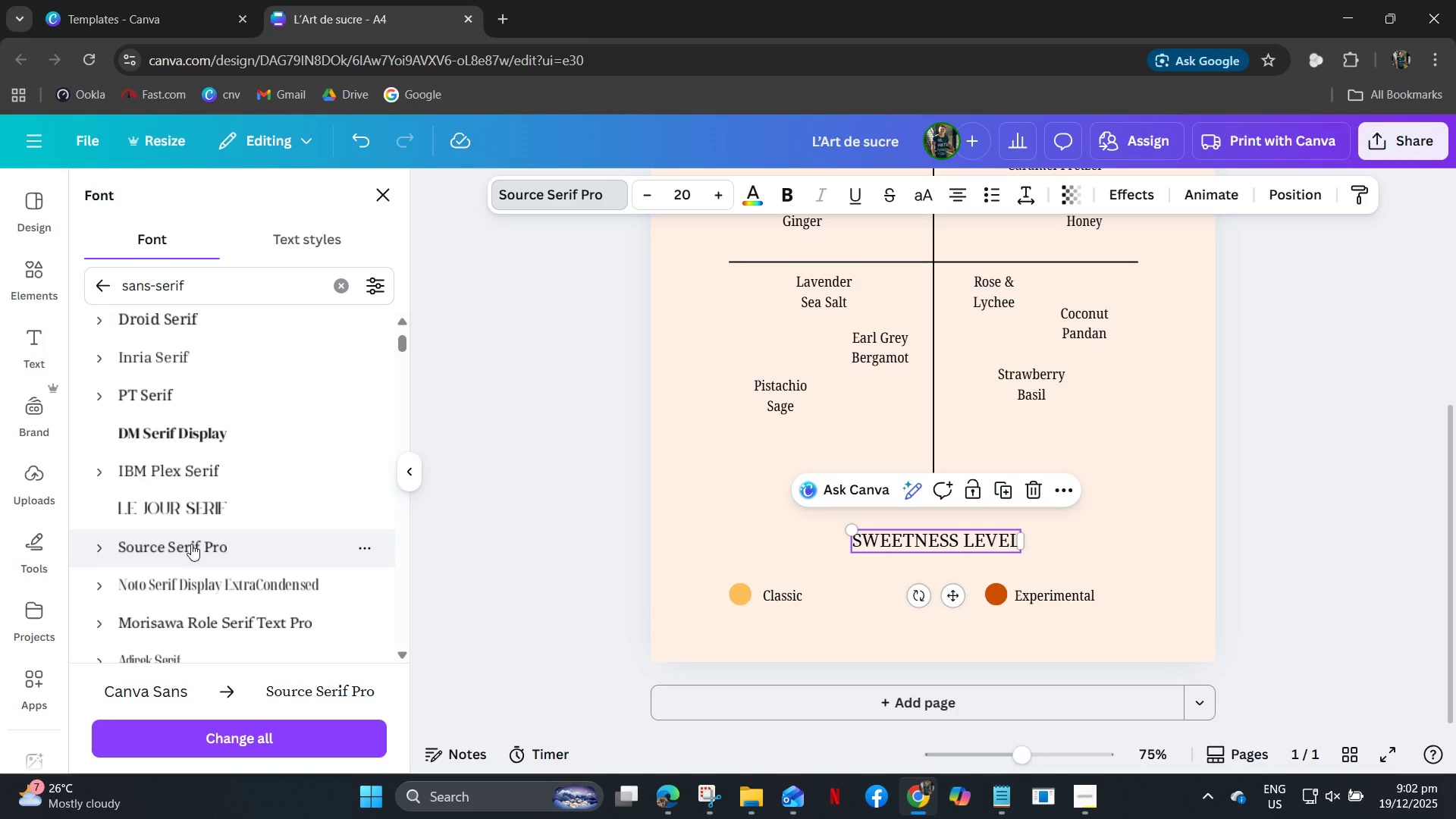 
scroll: coordinate [191, 544], scroll_direction: down, amount: 1.0
 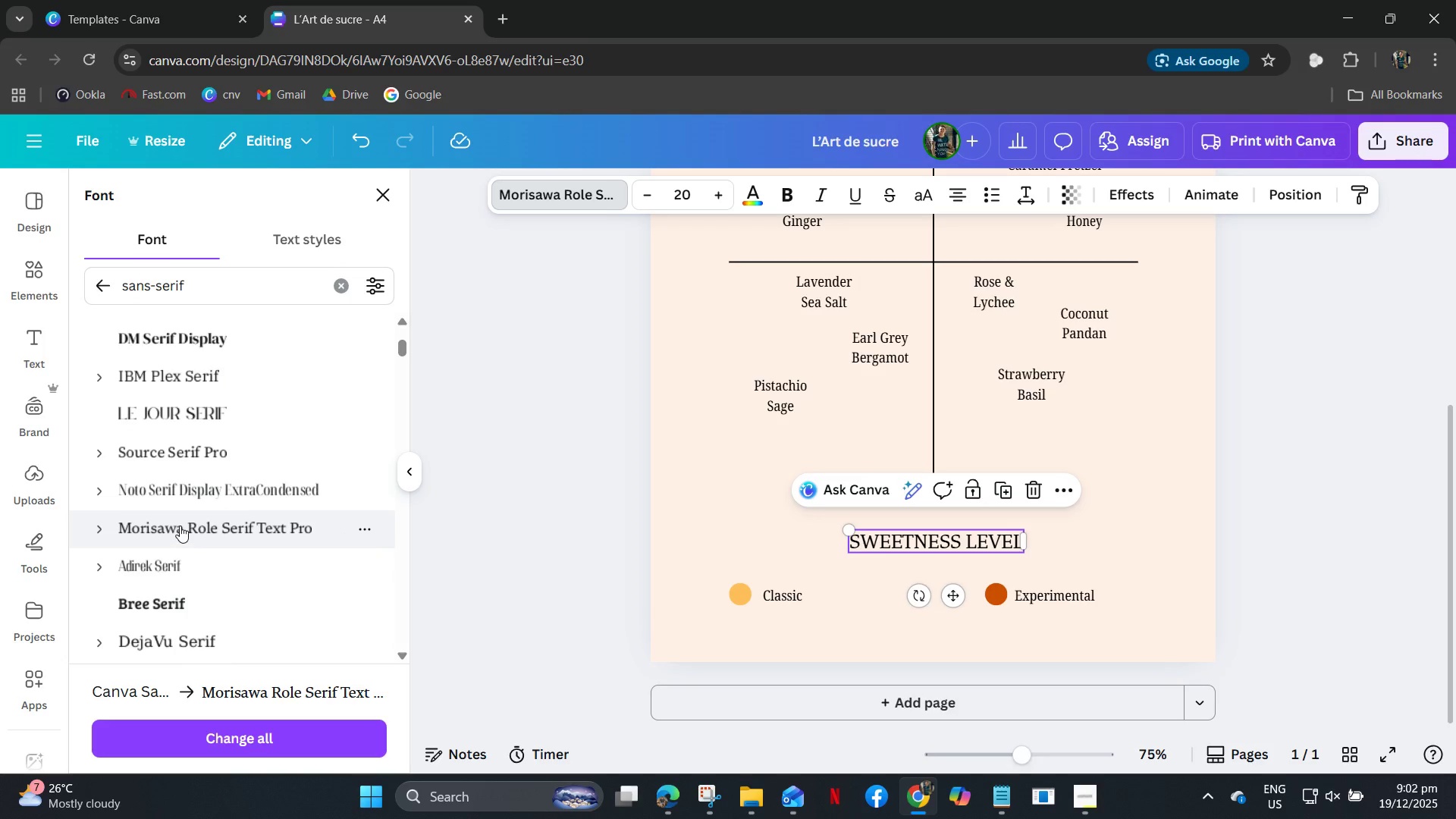 
left_click([190, 496])
 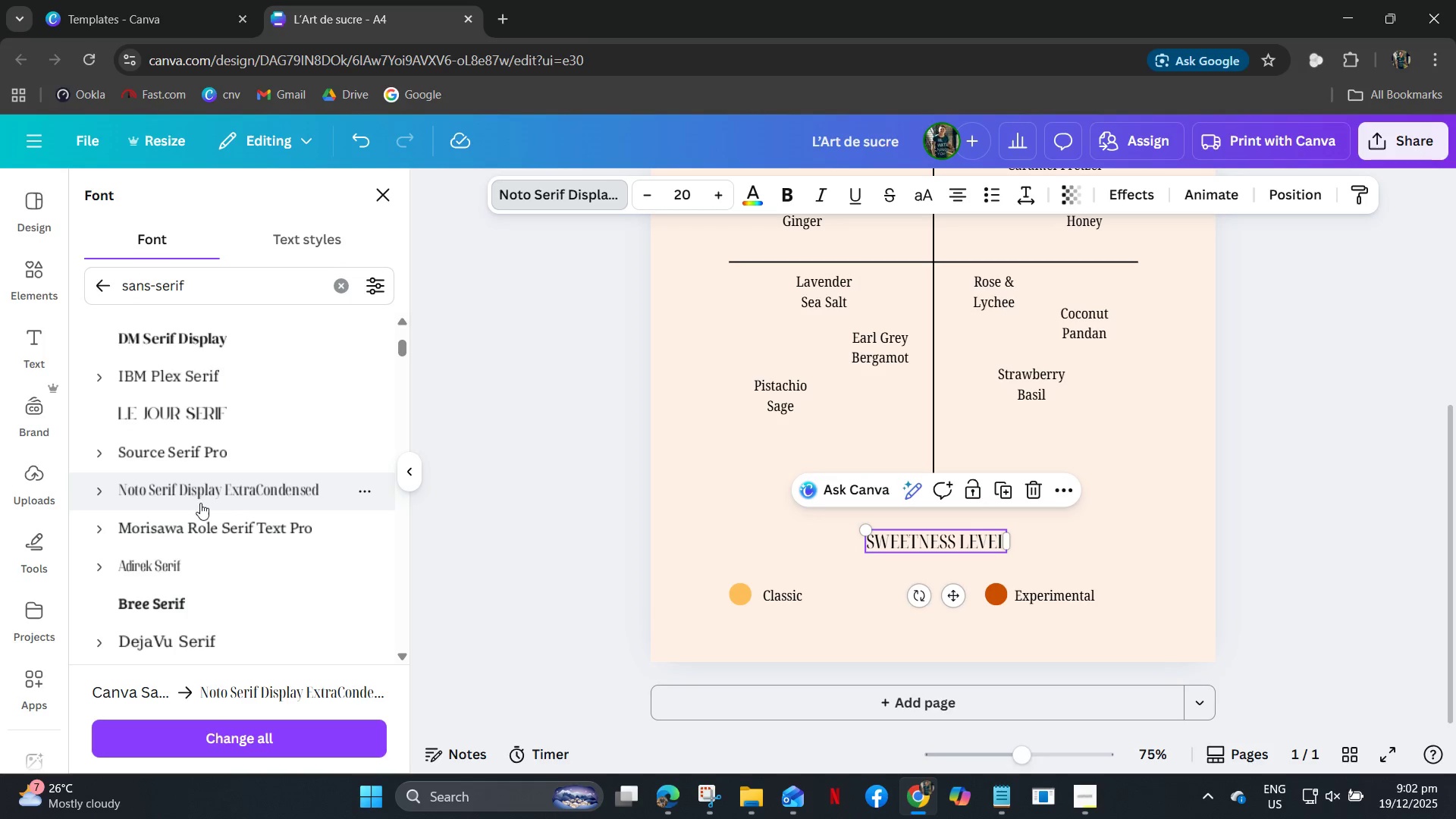 
scroll: coordinate [180, 519], scroll_direction: down, amount: 2.0
 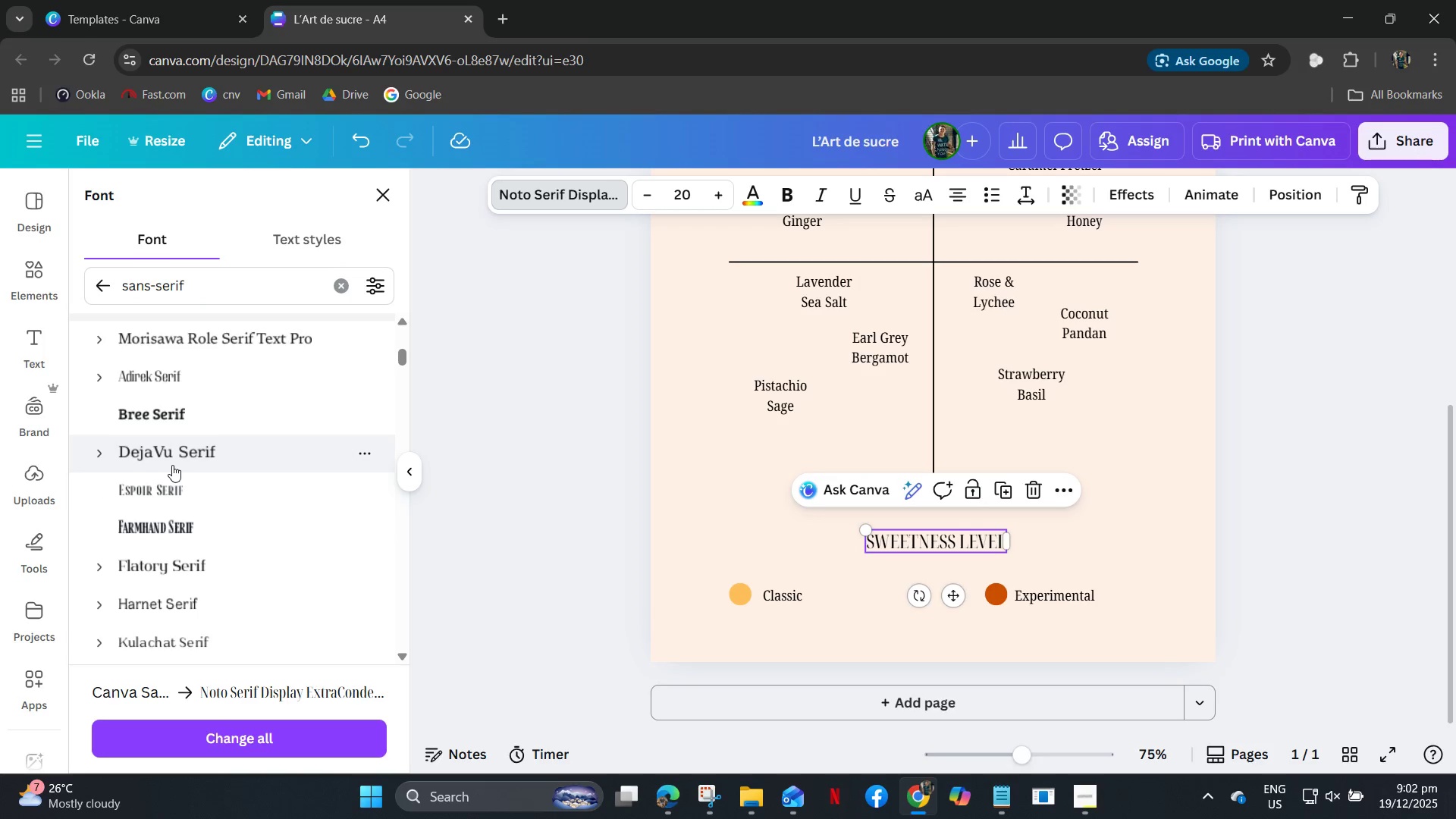 
left_click([173, 464])
 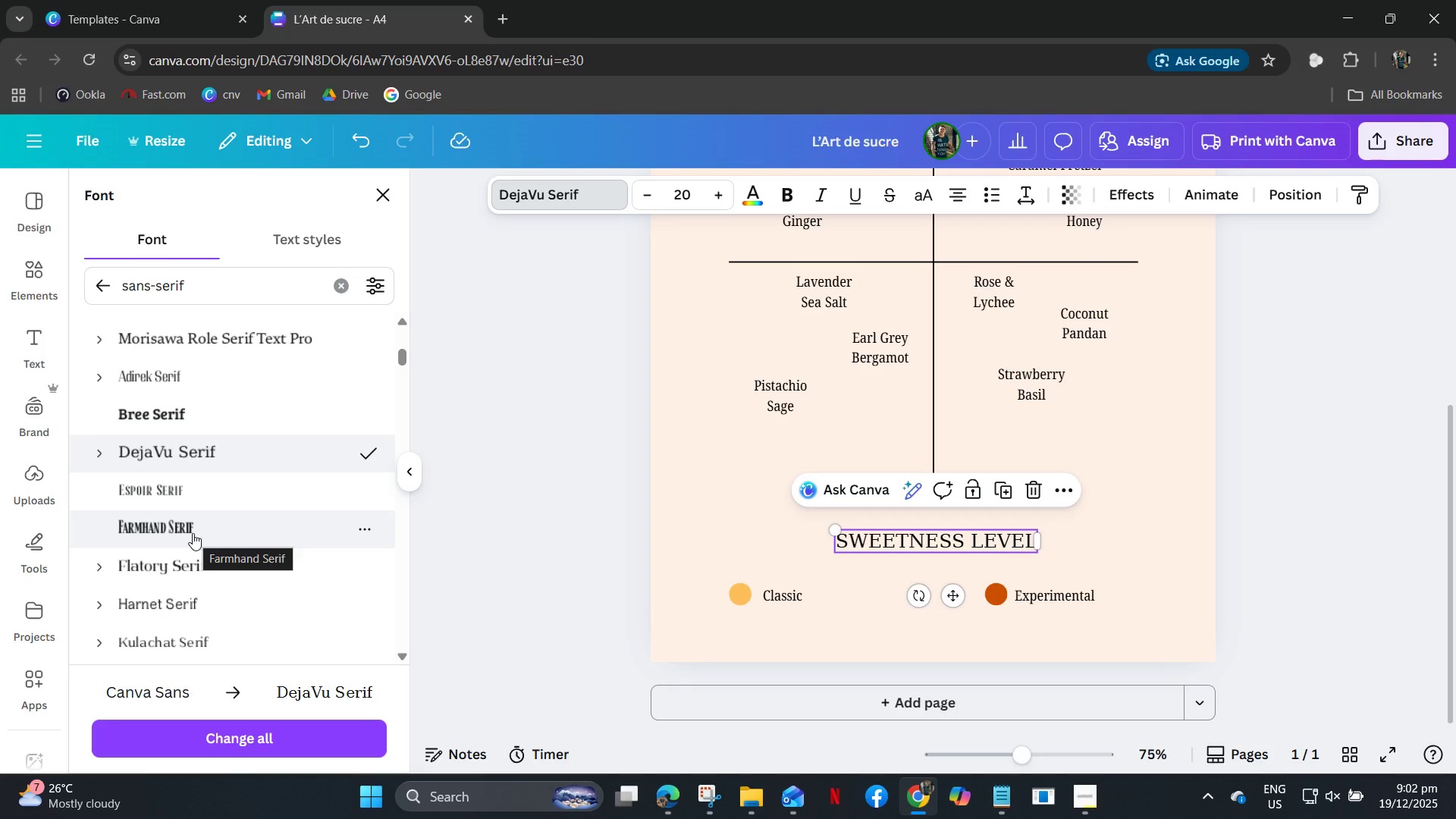 
wait(10.78)
 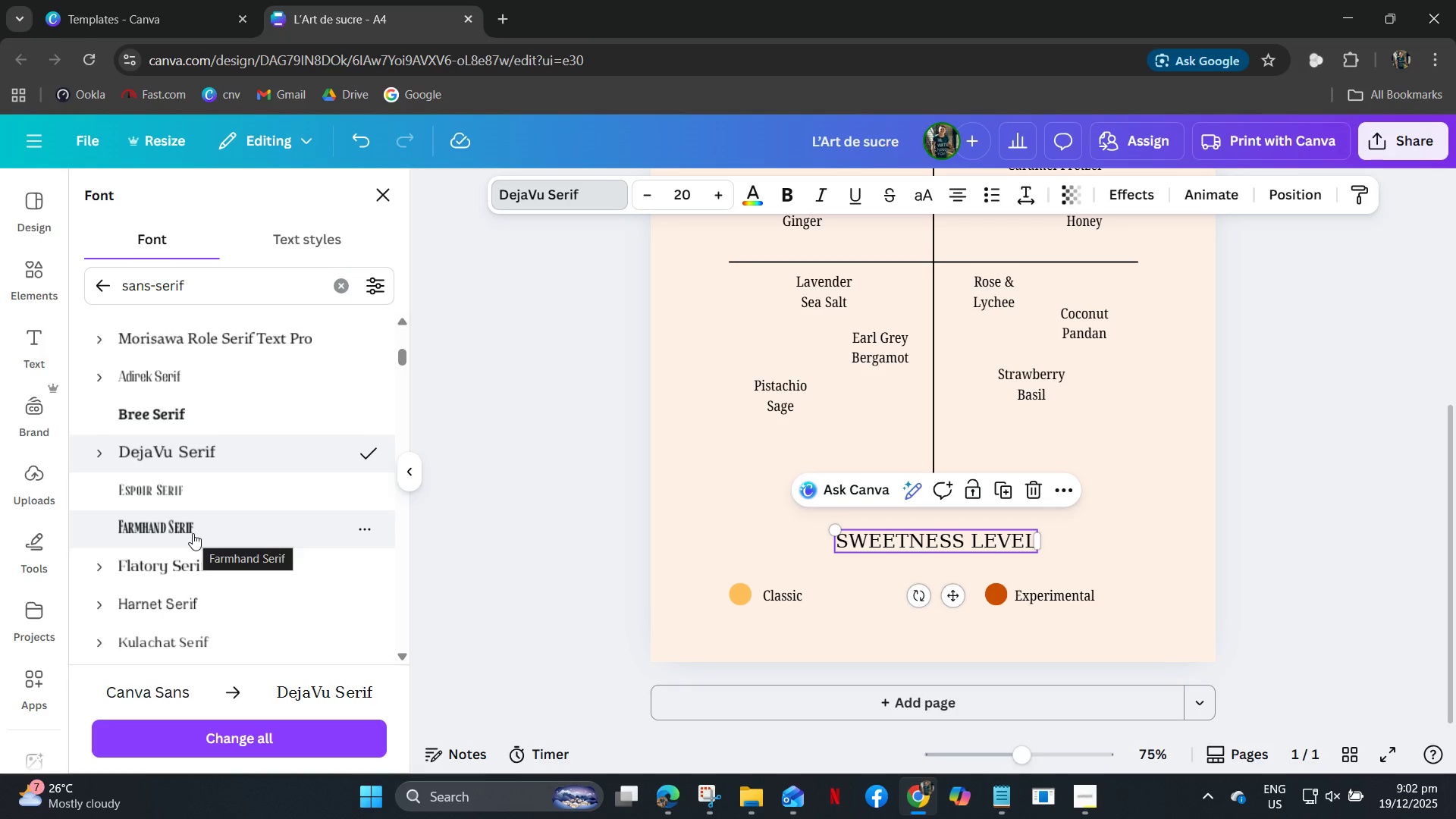 
scroll: coordinate [202, 537], scroll_direction: down, amount: 2.0
 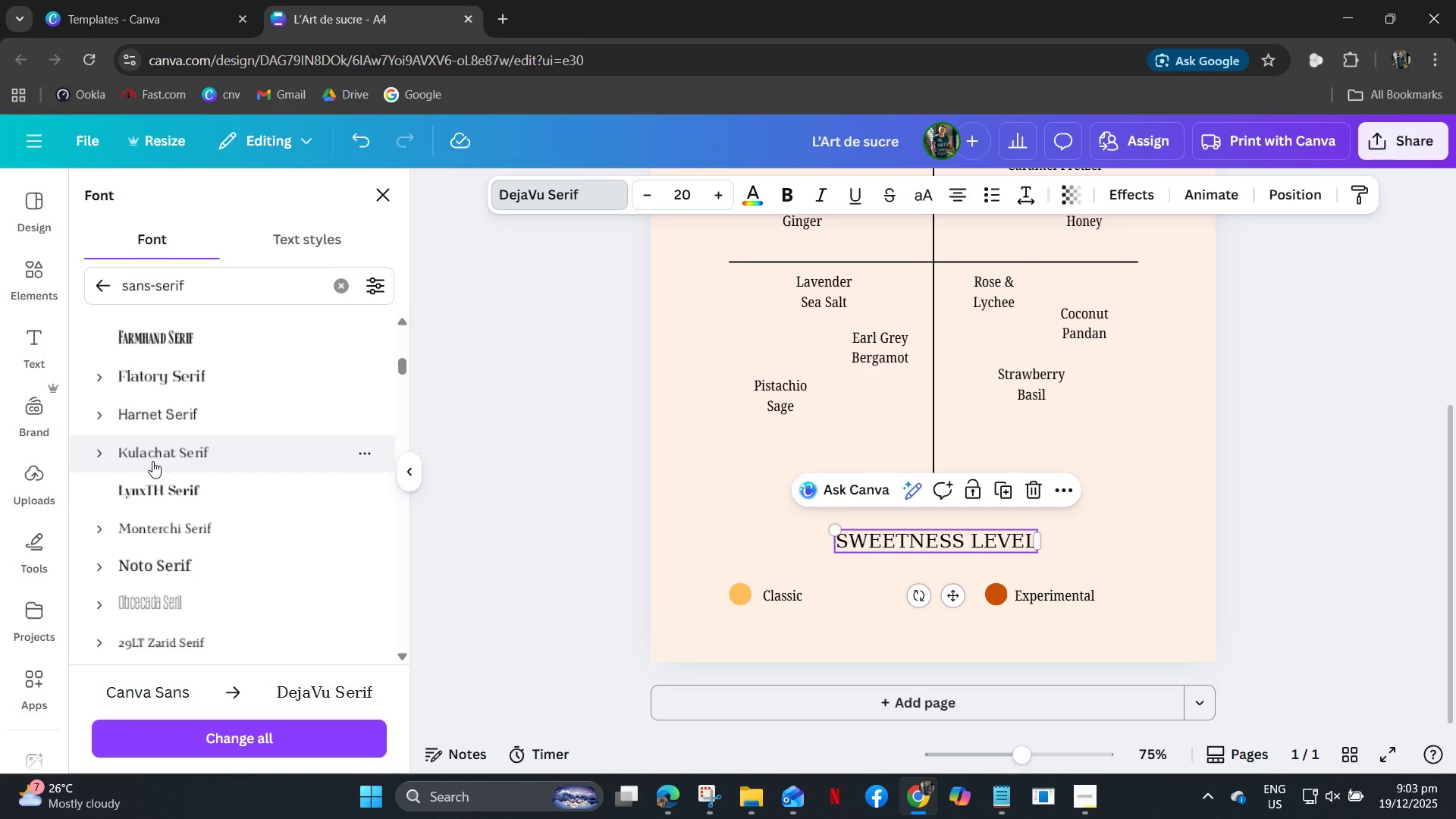 
left_click([152, 447])
 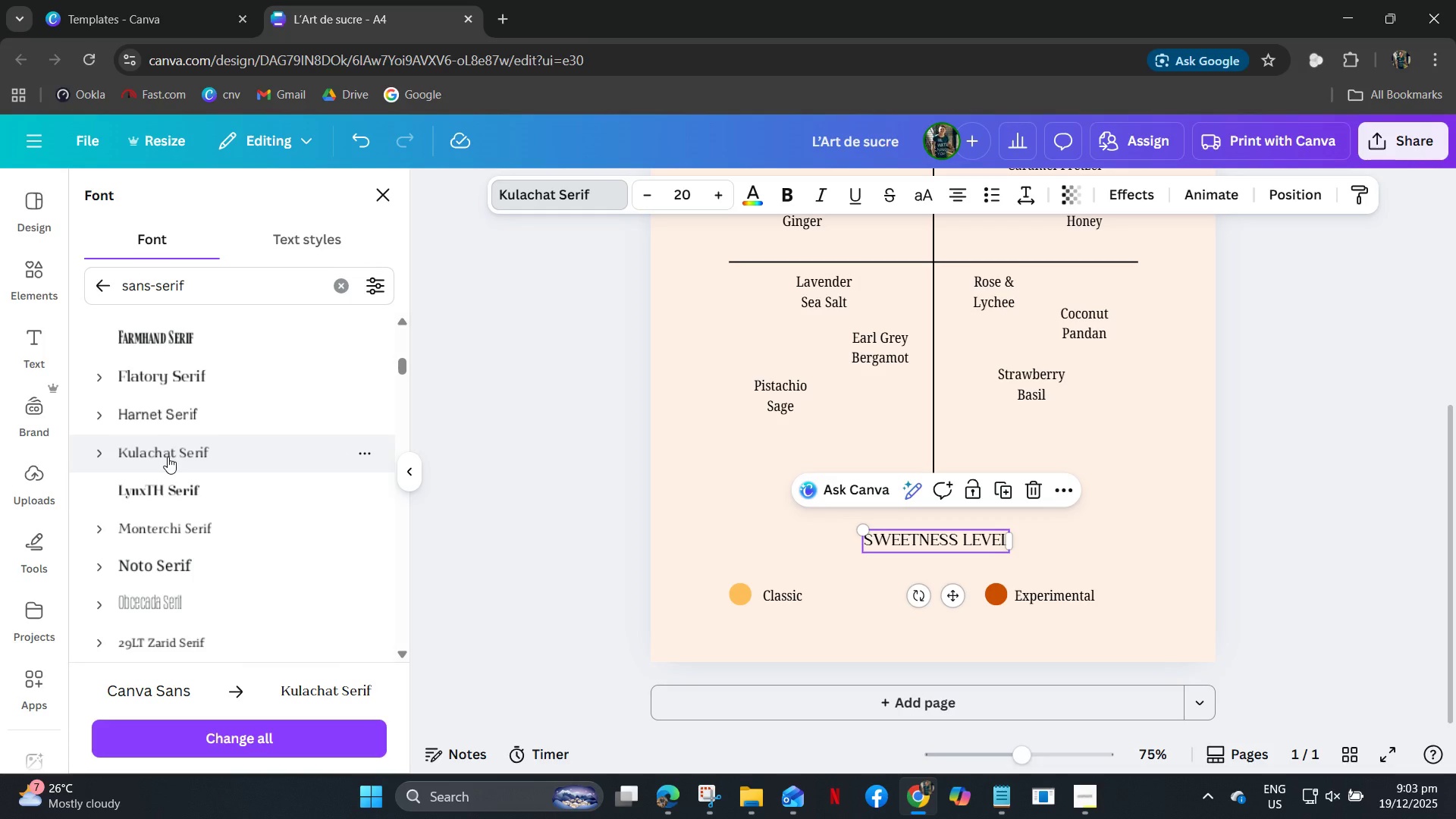 
wait(21.88)
 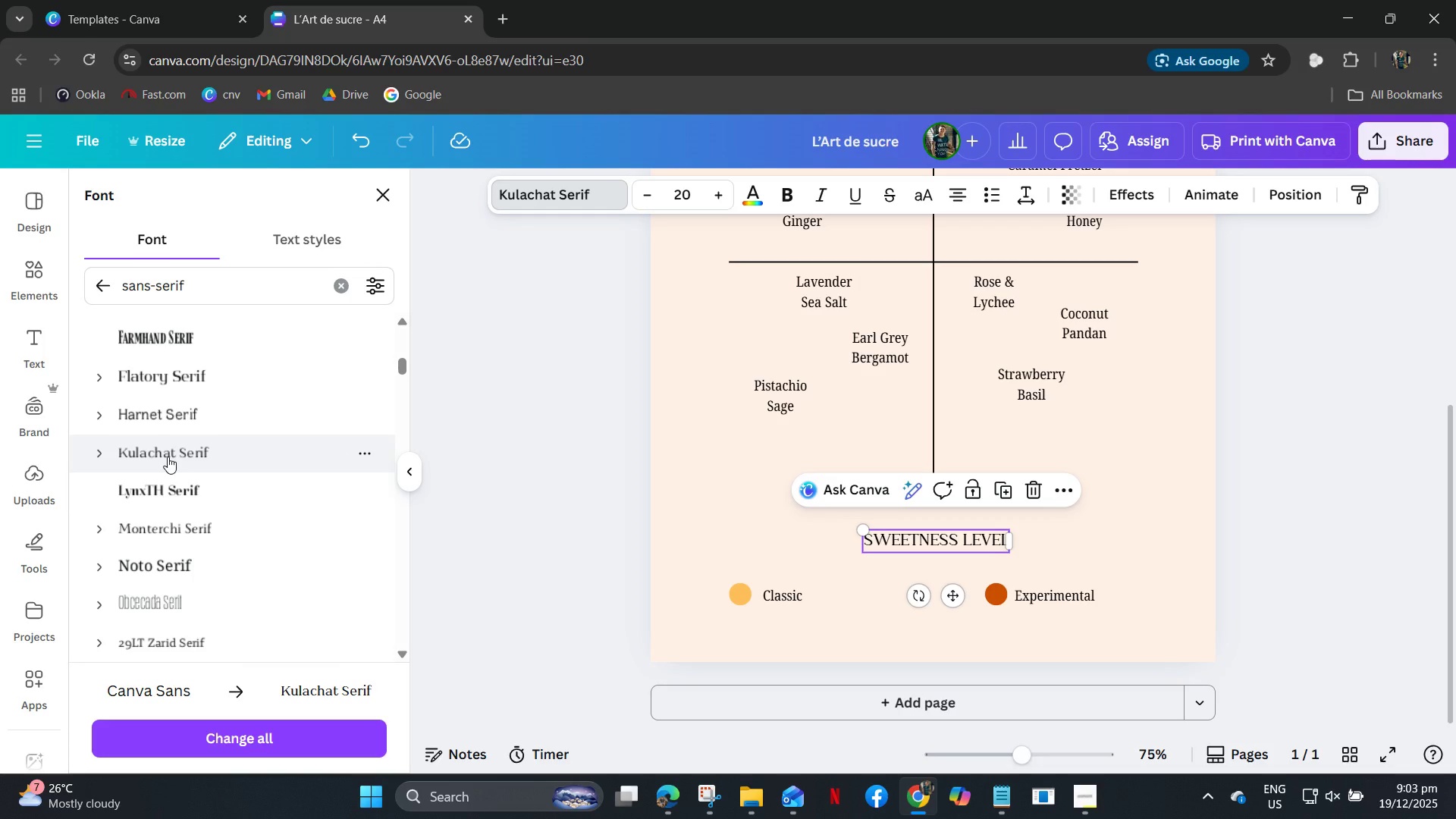 
left_click([1004, 788])
 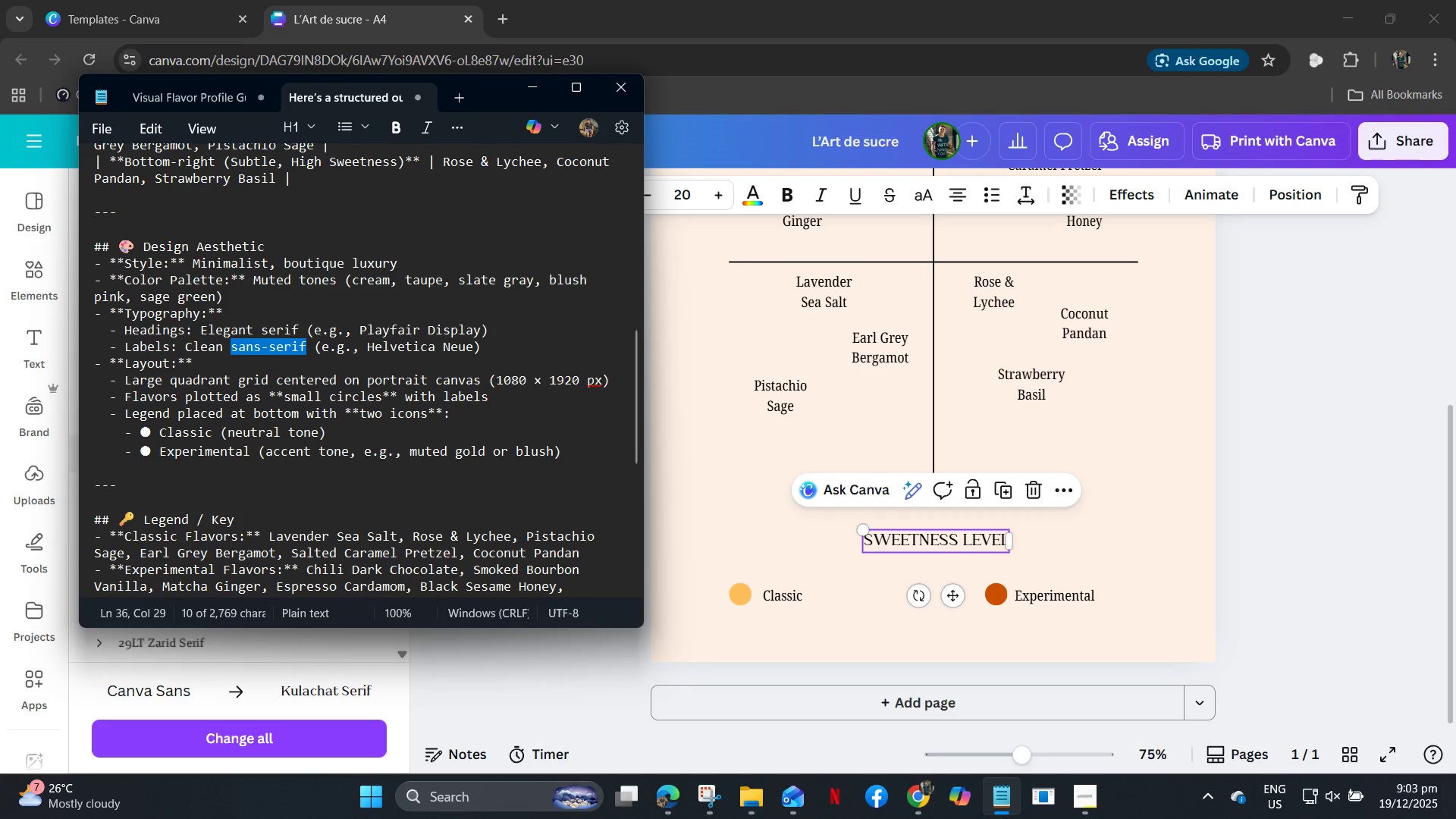 
wait(9.31)
 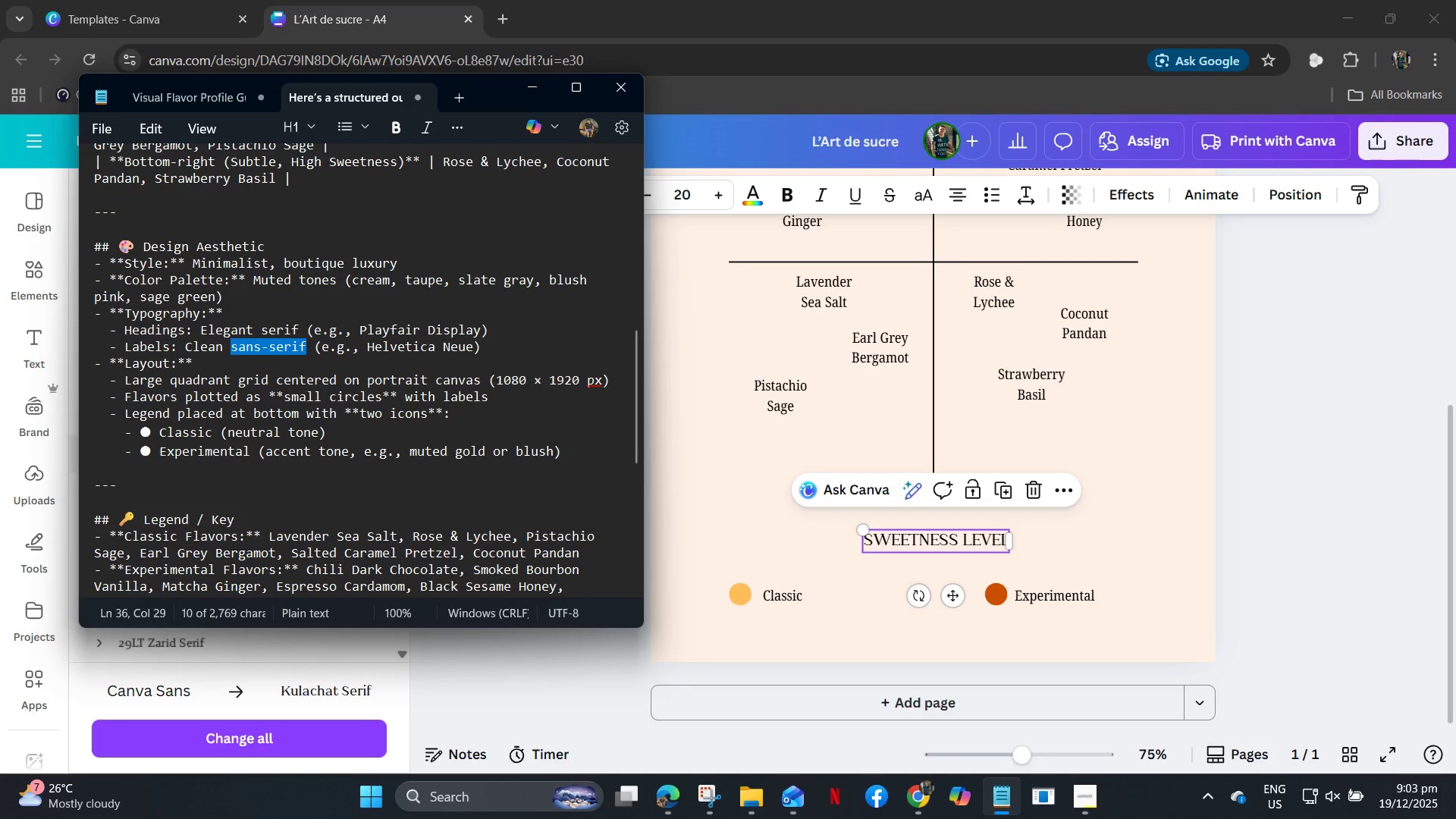 
left_click_drag(start_coordinate=[466, 347], to_coordinate=[375, 344])
 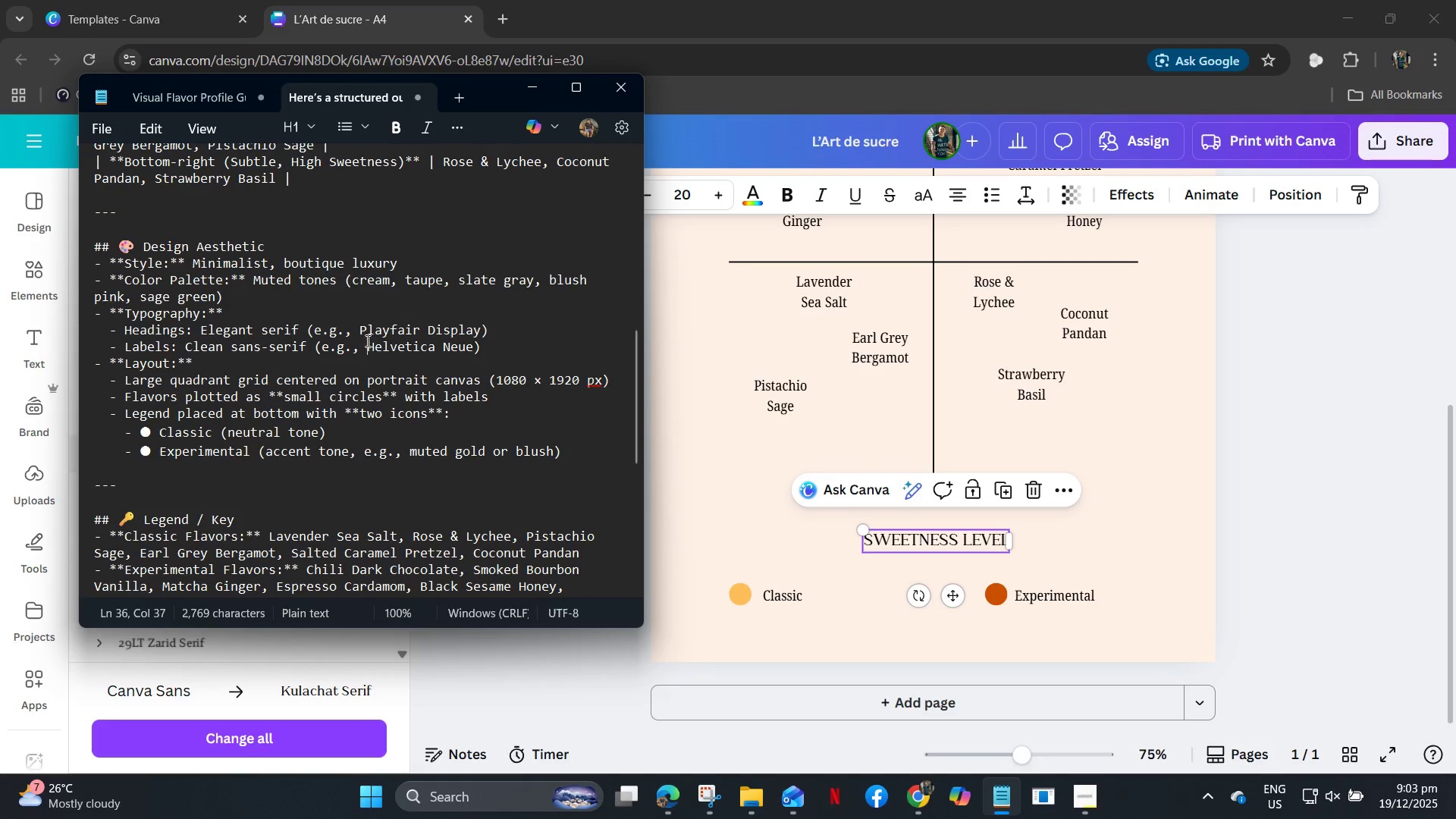 
left_click_drag(start_coordinate=[366, 340], to_coordinate=[475, 353])
 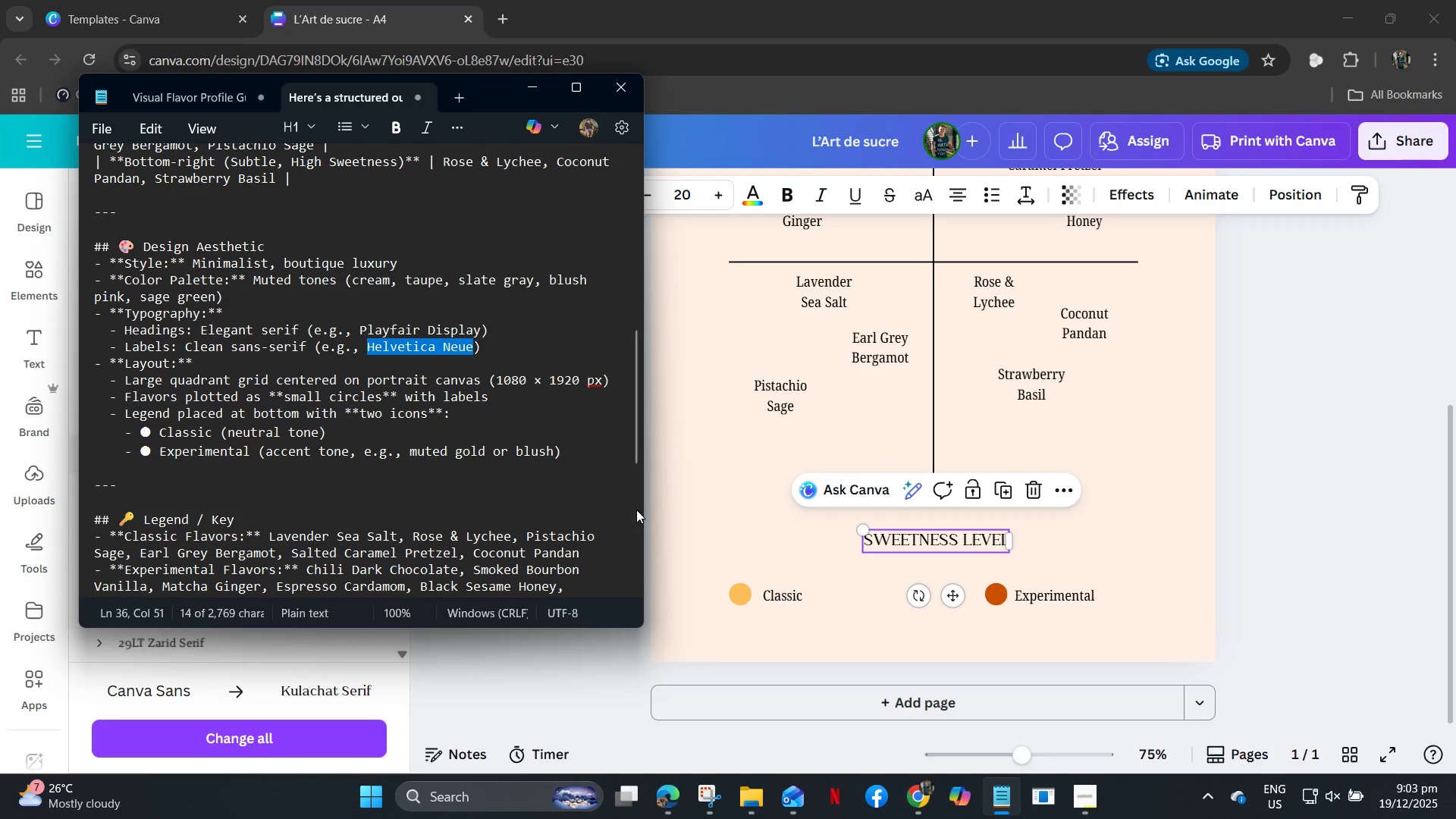 
key(Control+C)
 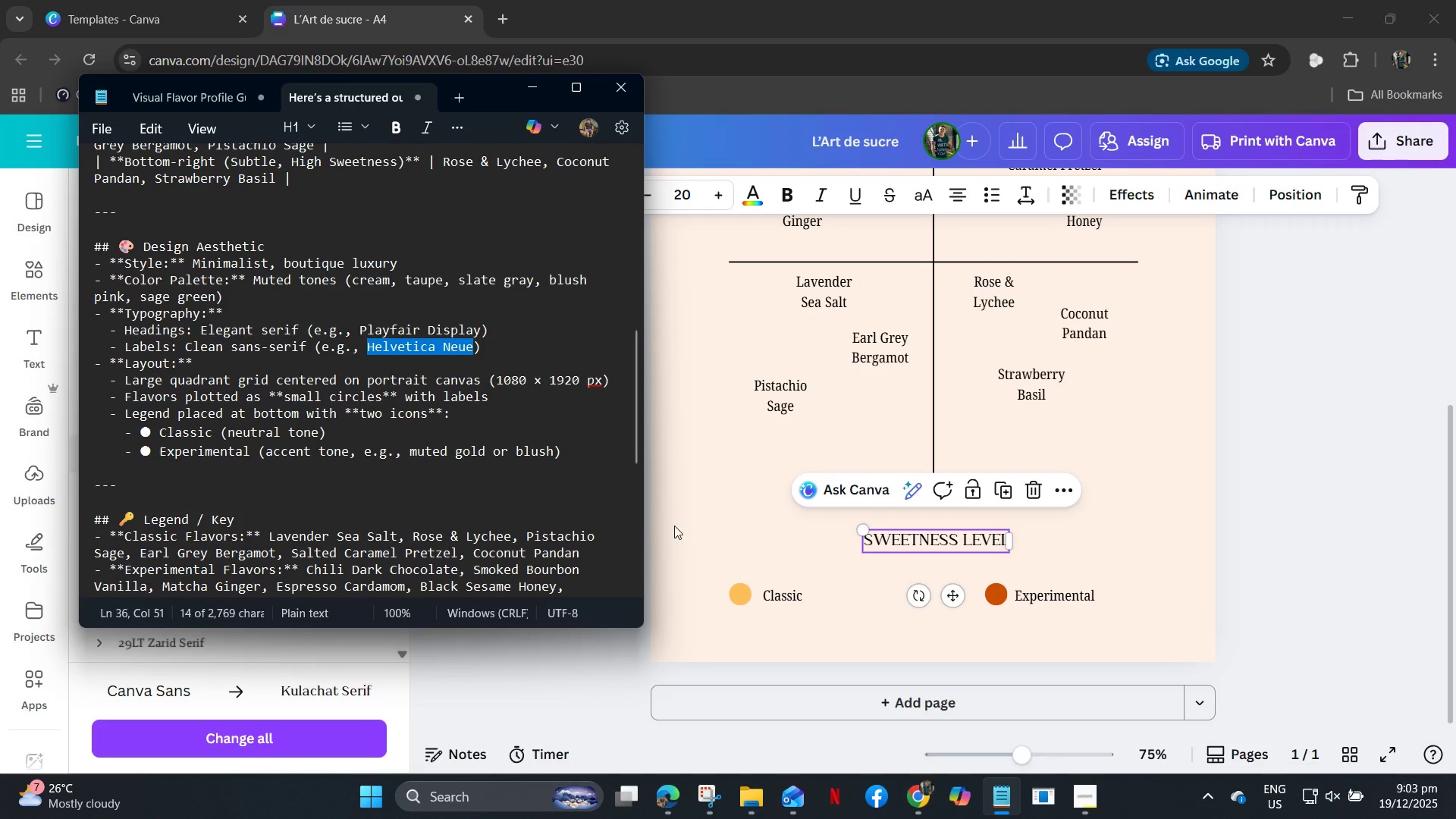 
left_click([674, 526])
 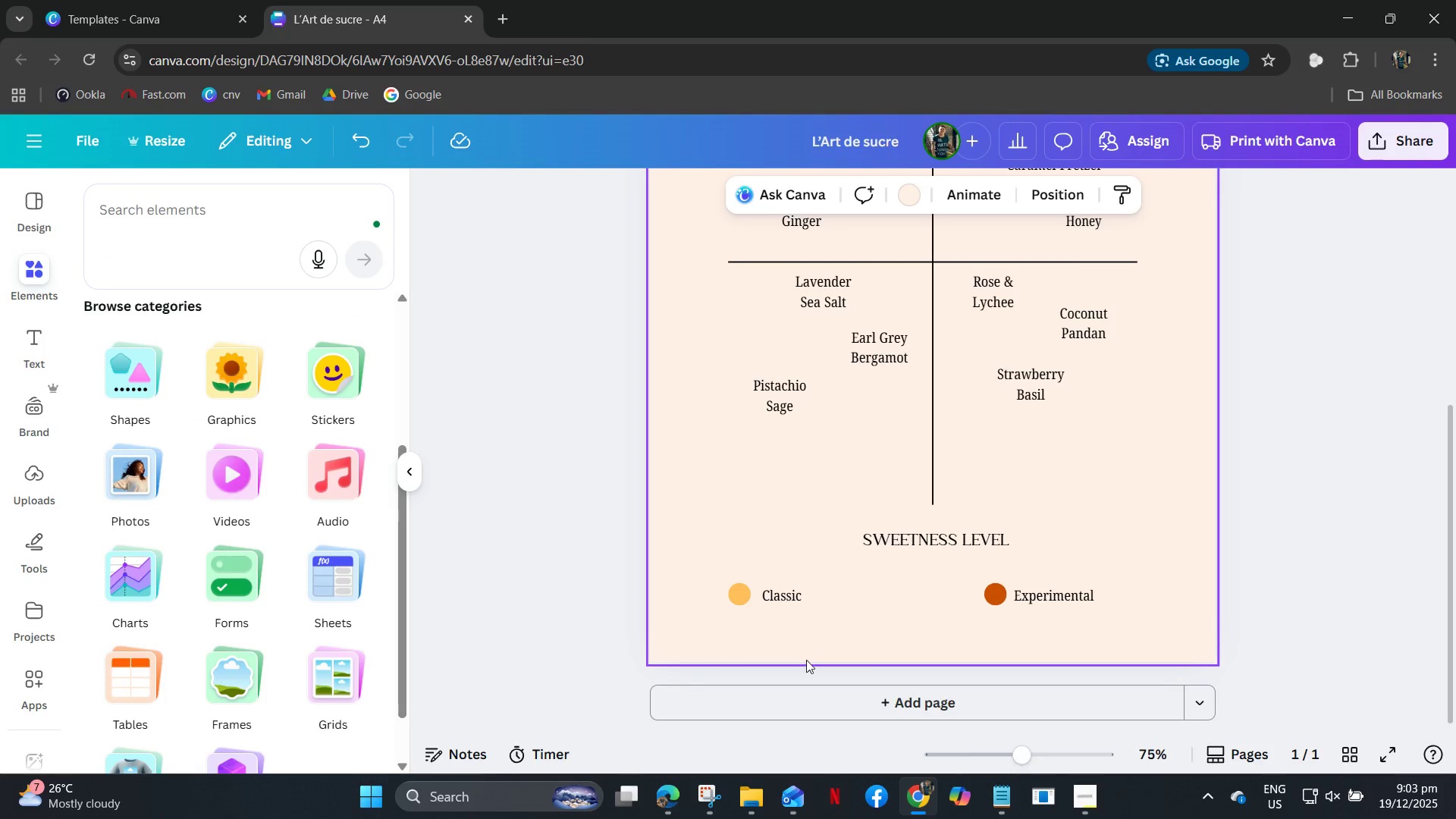 
double_click([888, 541])
 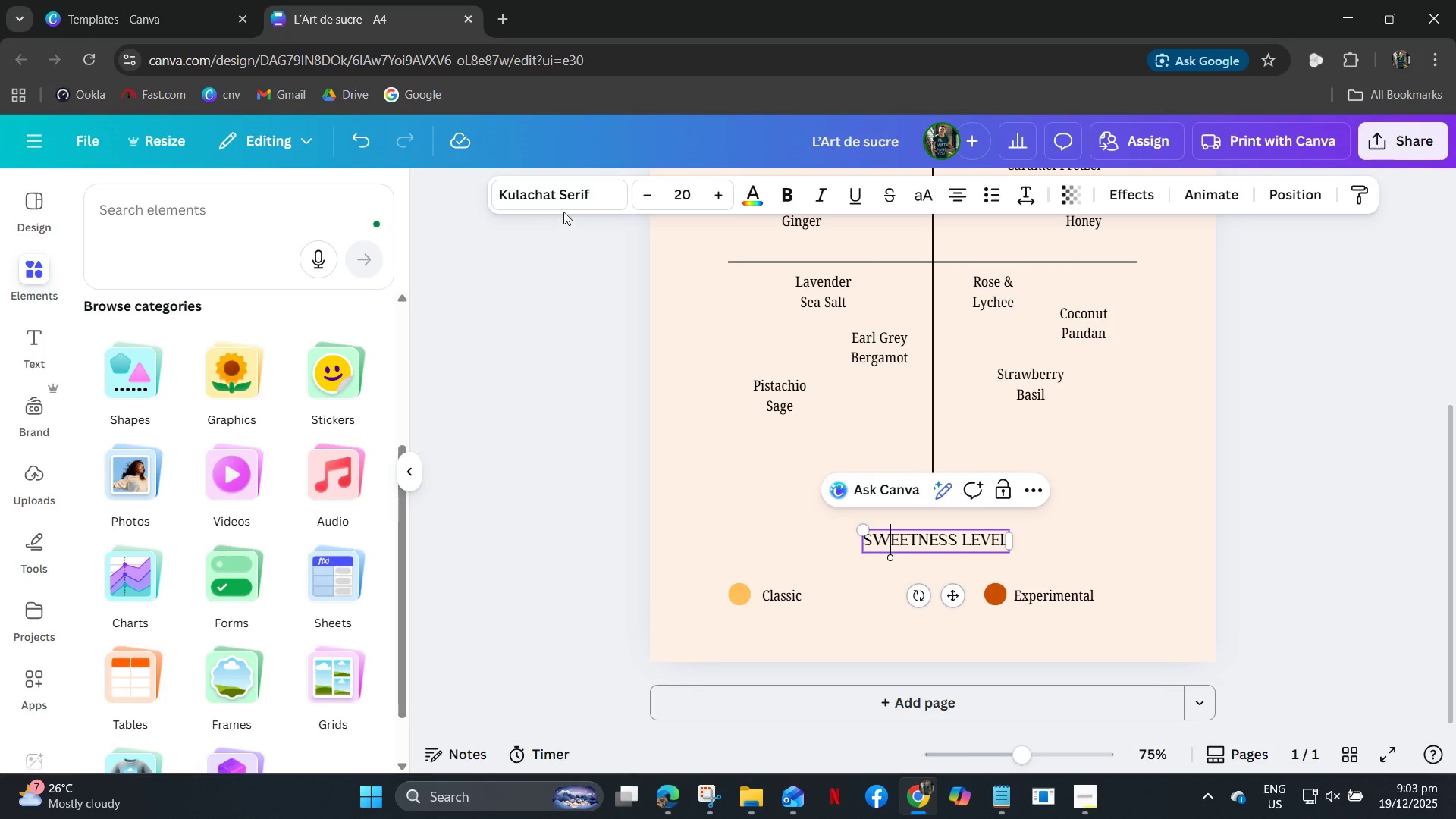 
left_click([560, 206])
 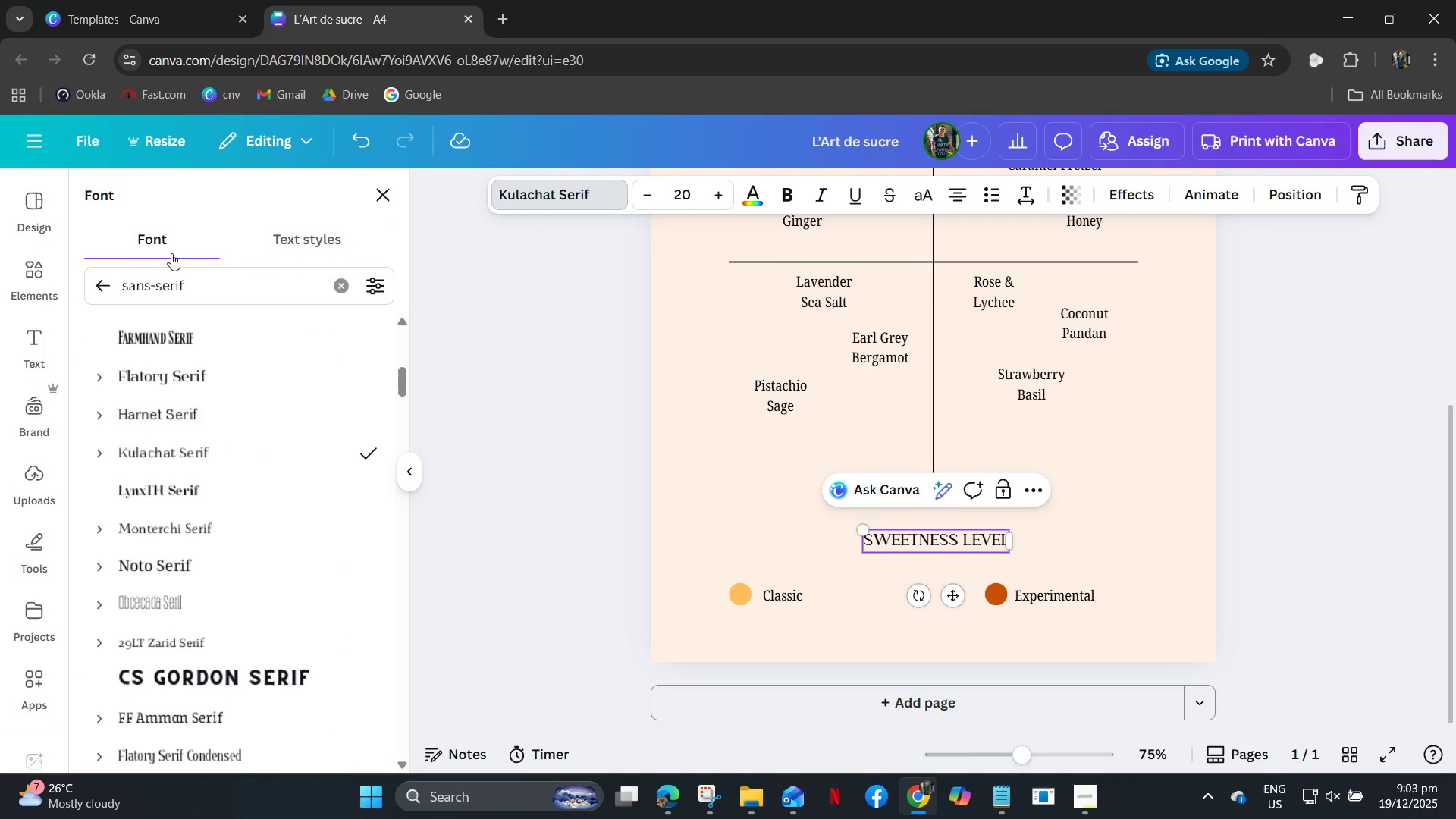 
left_click([175, 282])
 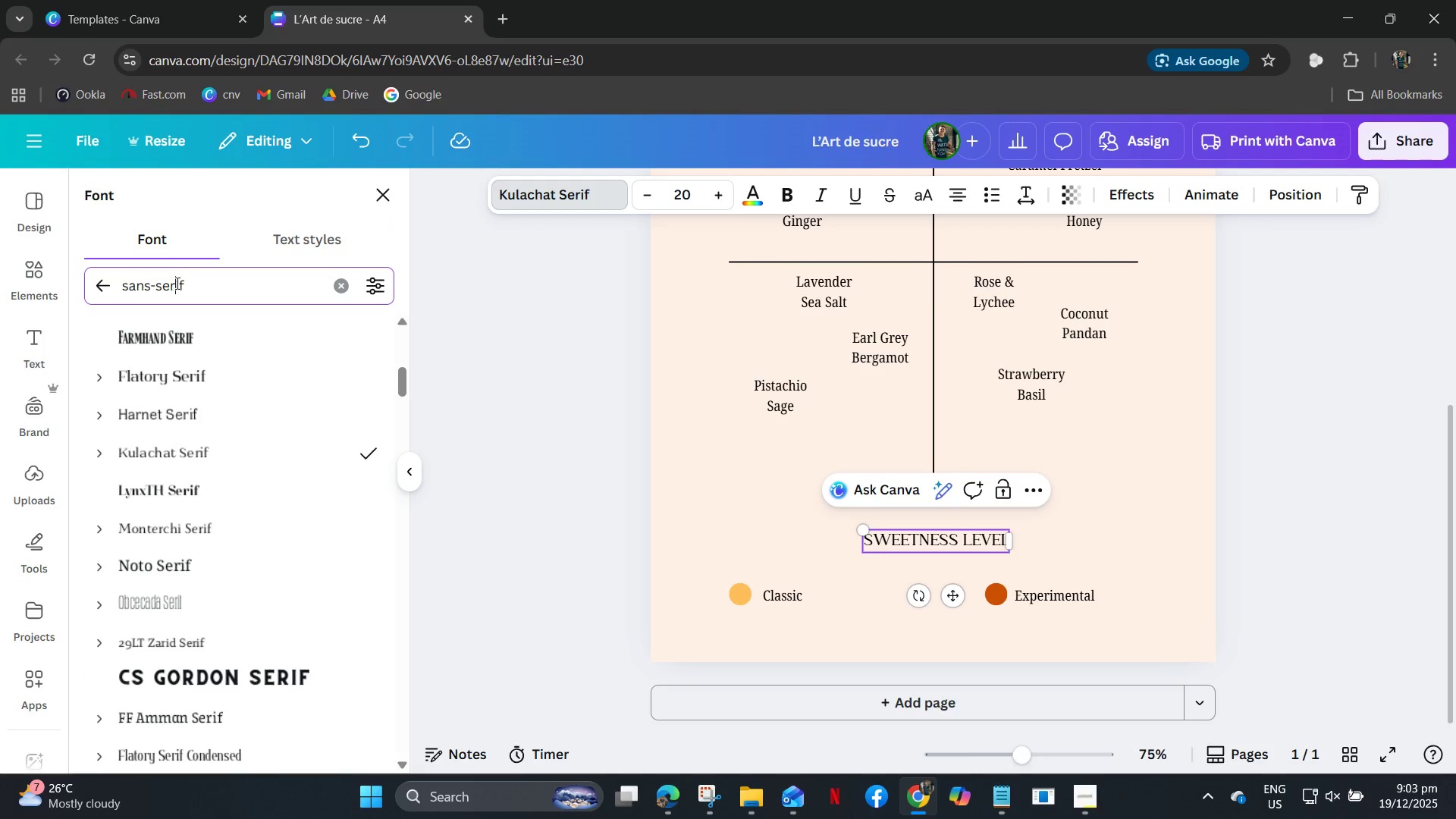 
key(Control+A)
 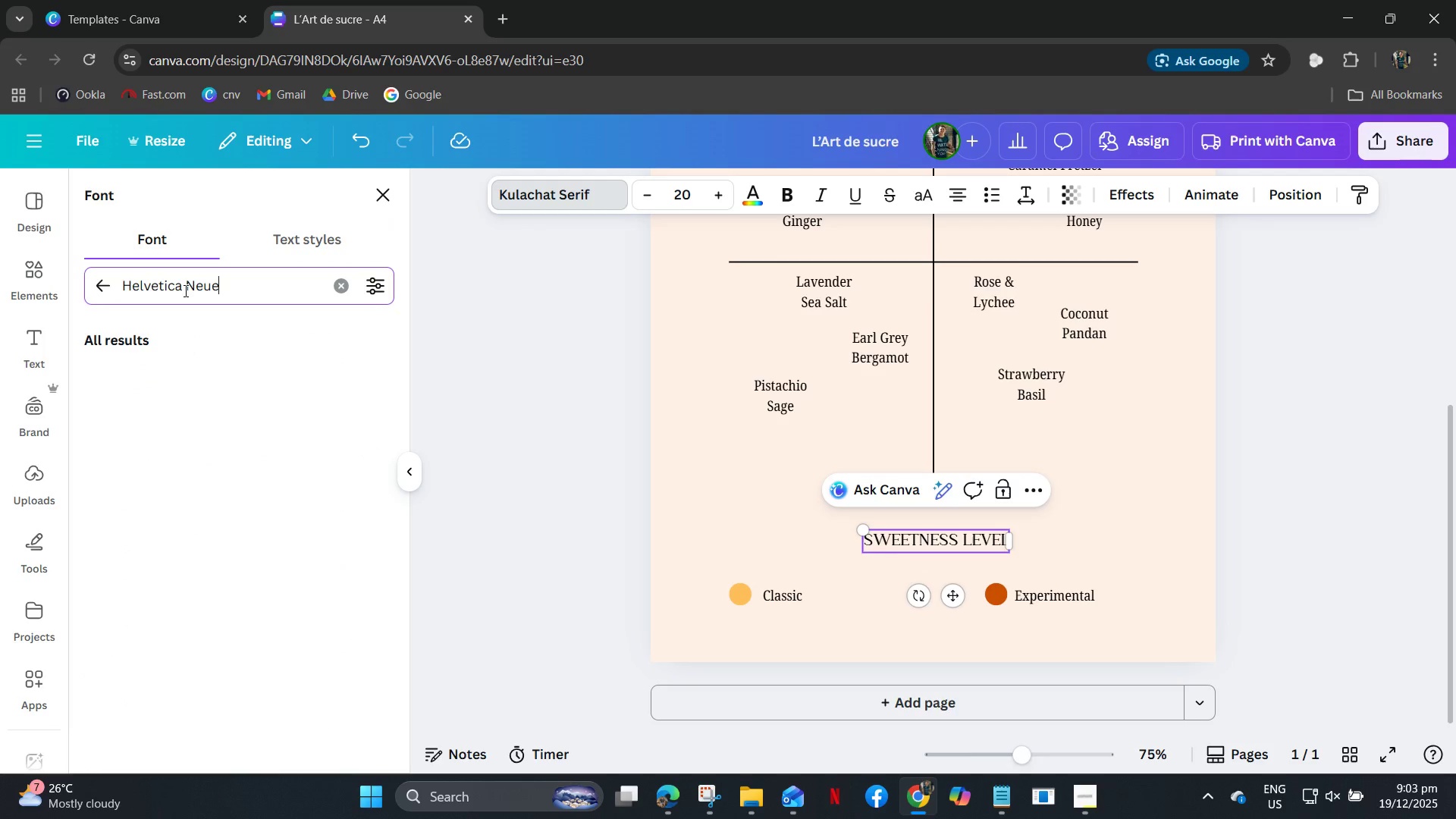 
key(Control+V)
 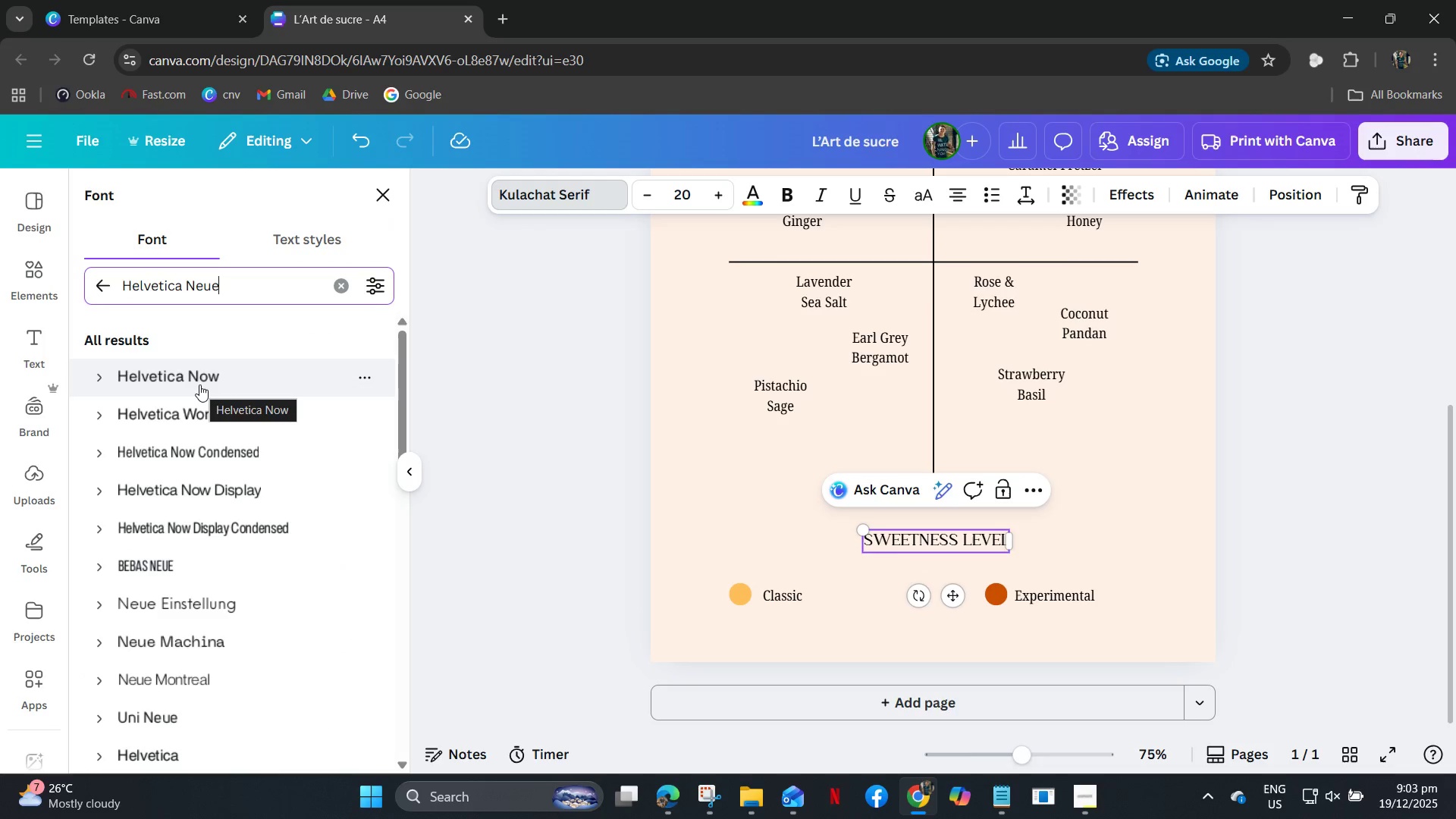 
left_click([199, 384])
 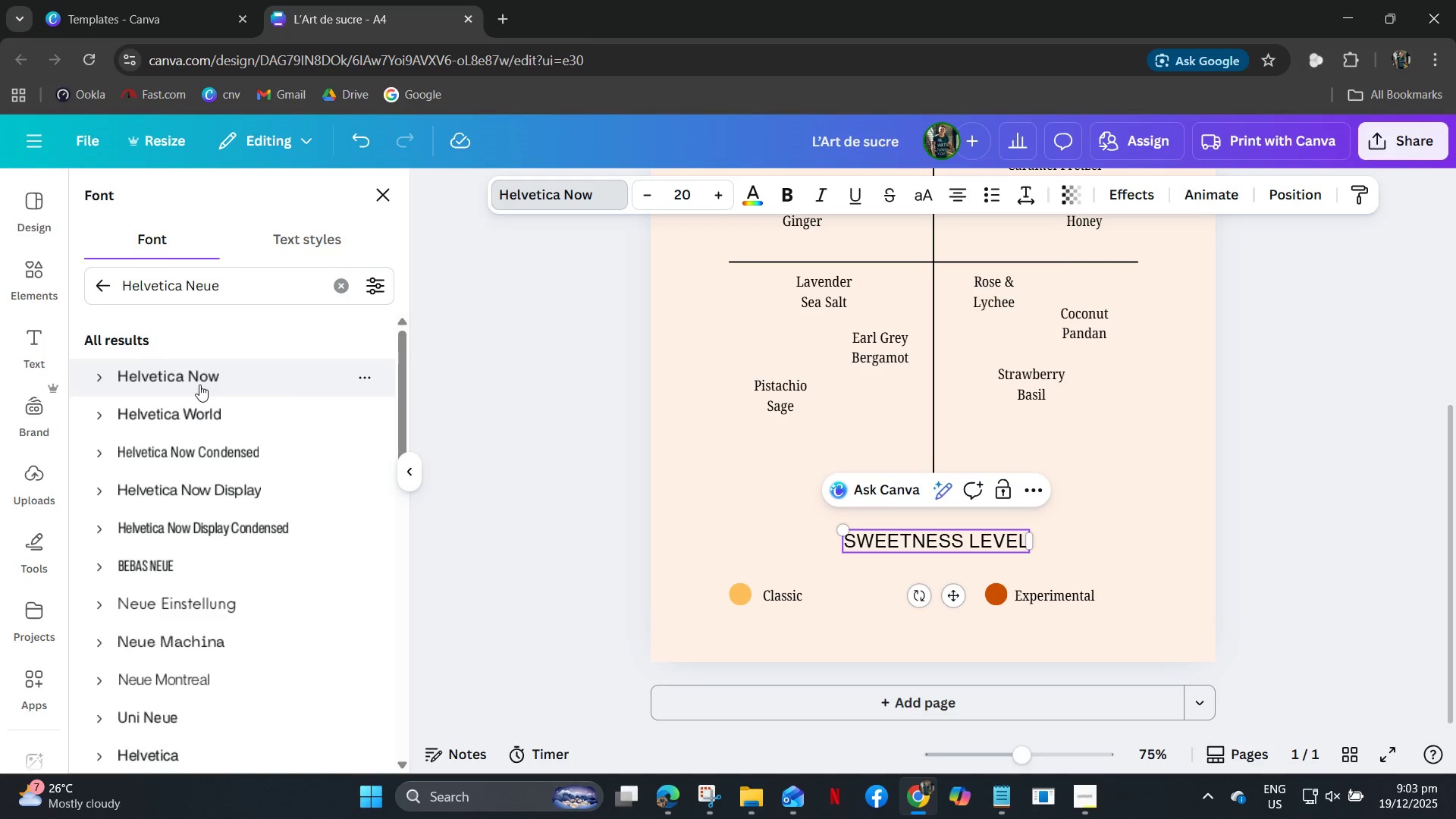 
left_click([191, 424])
 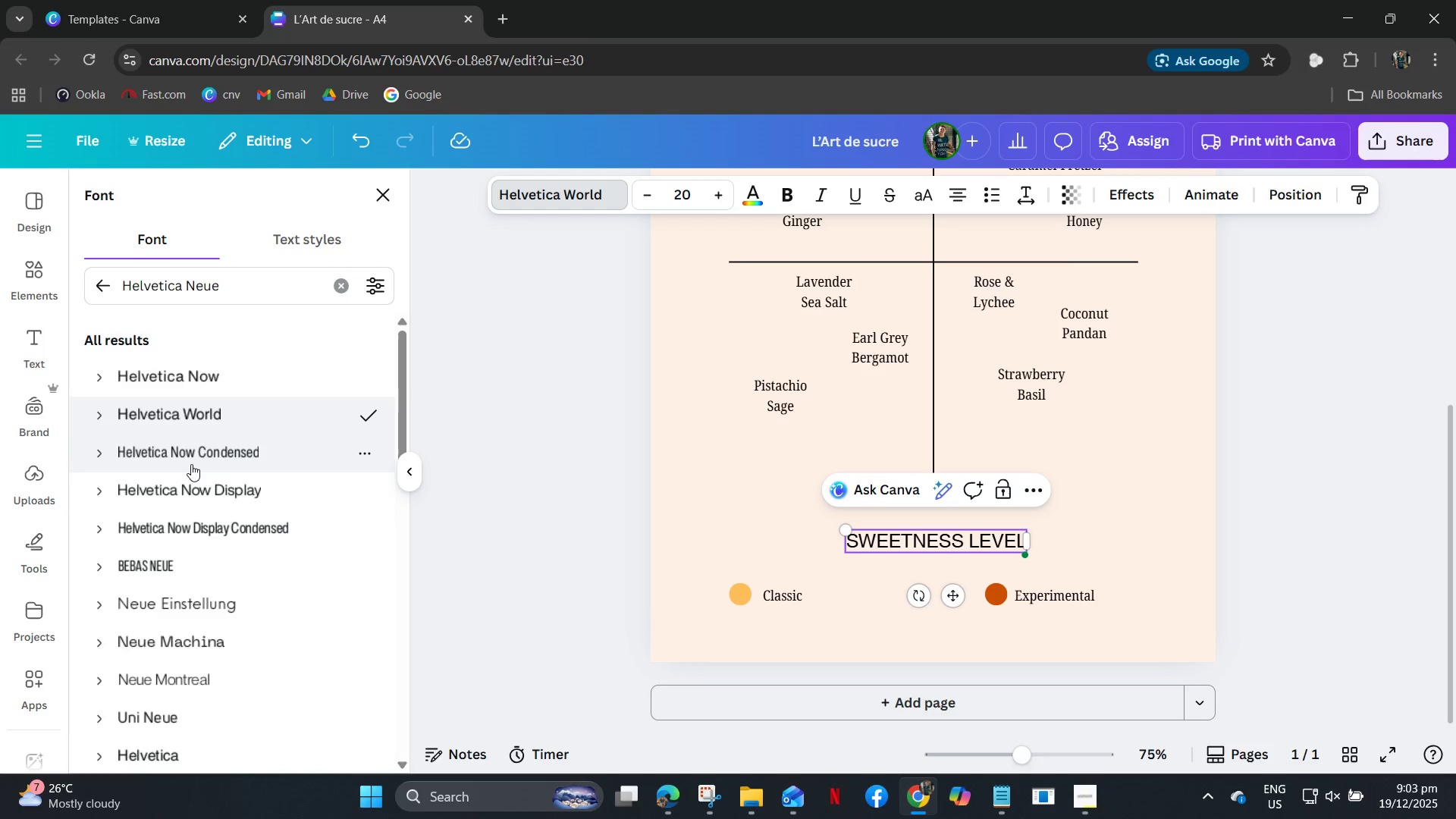 
left_click([182, 465])
 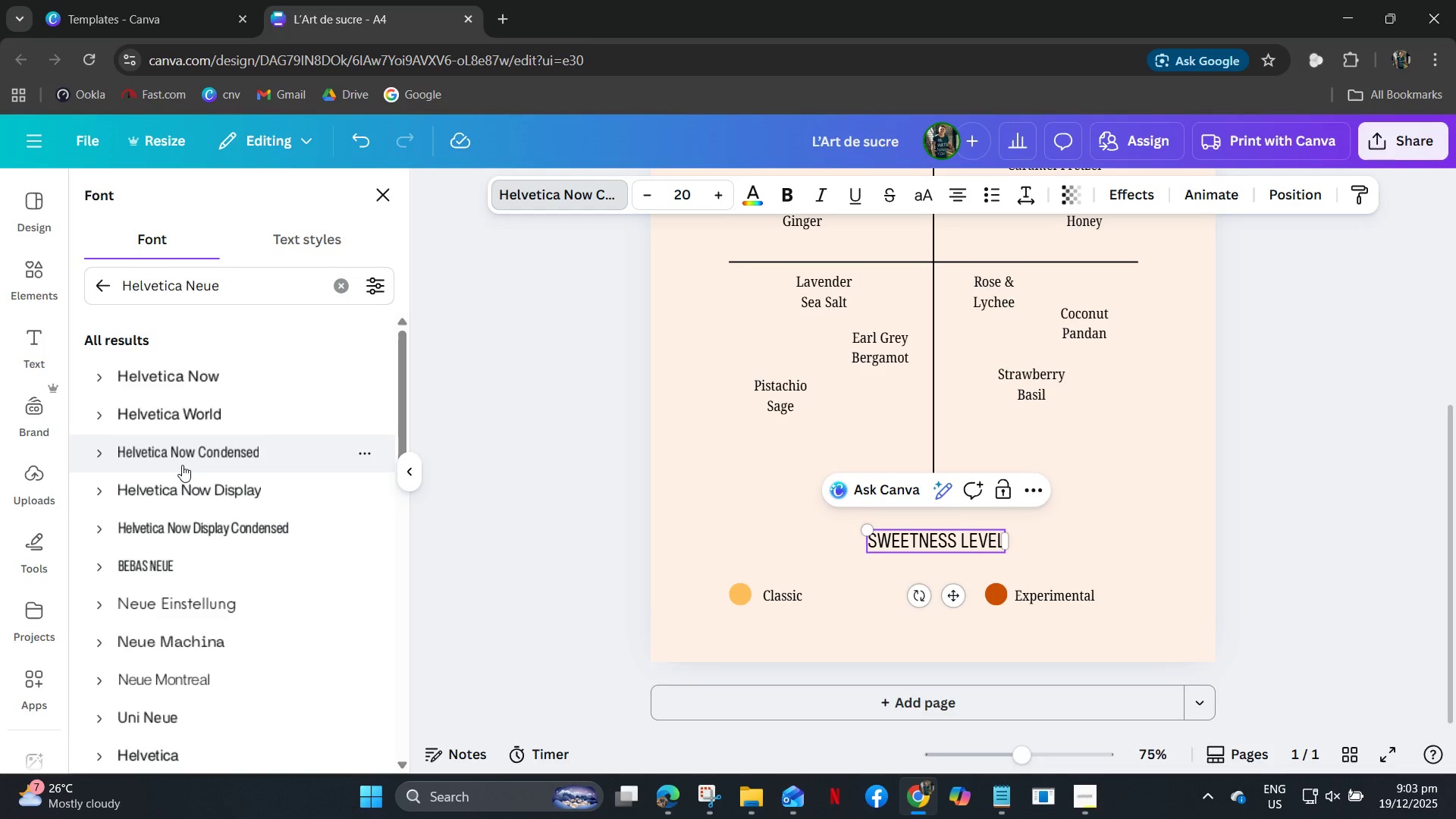 
left_click([184, 481])
 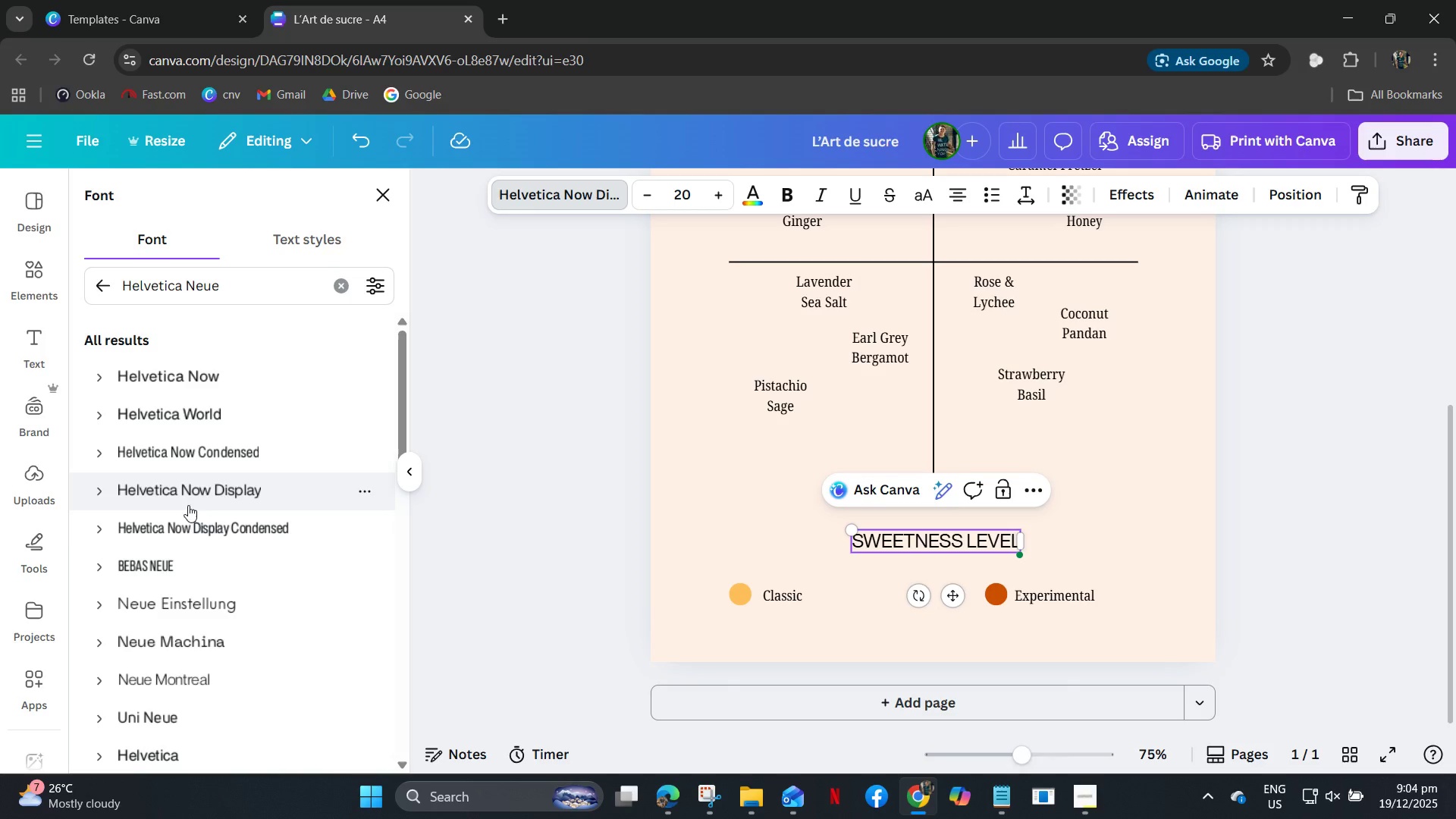 
left_click([180, 529])
 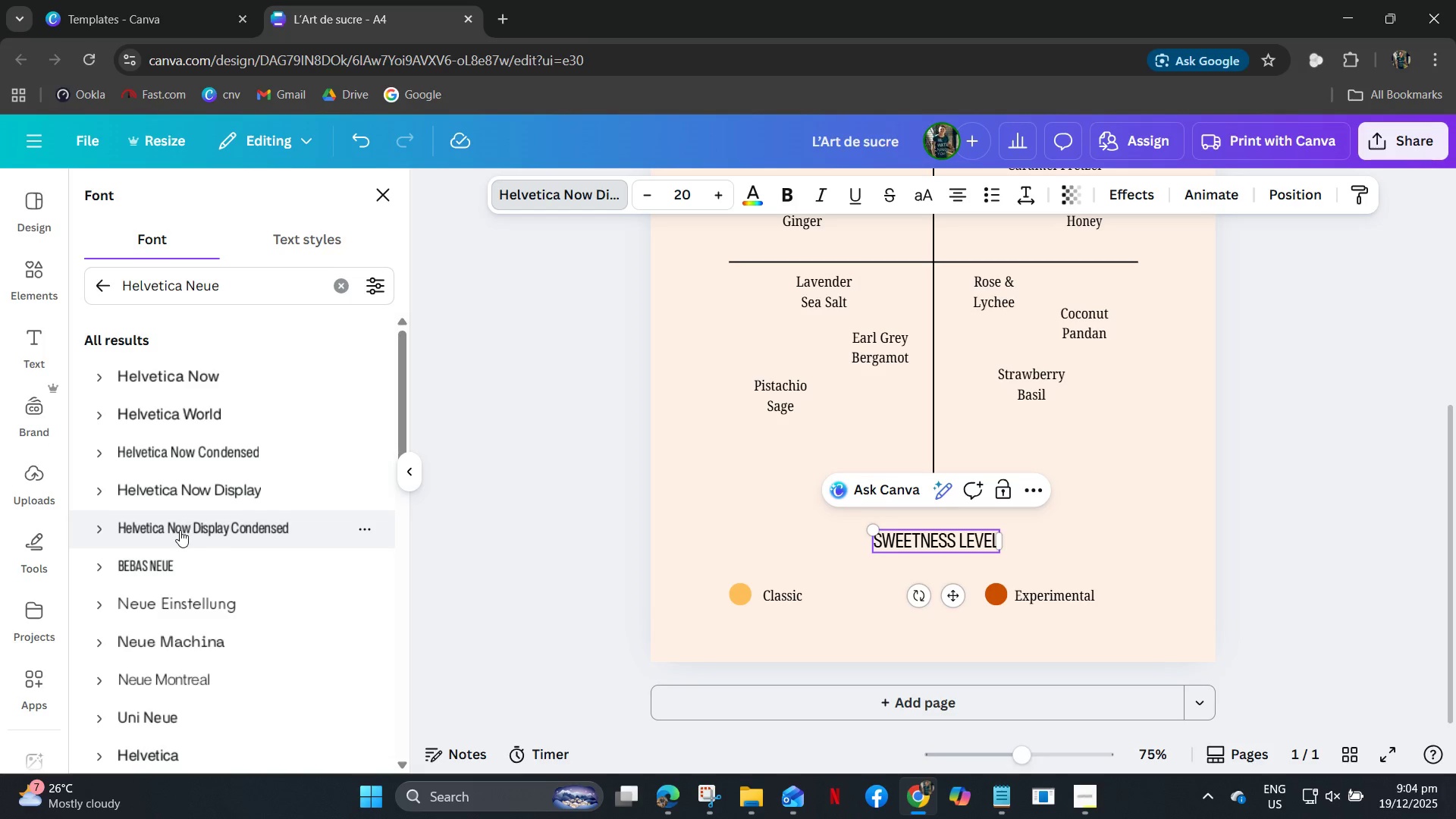 
left_click([168, 566])
 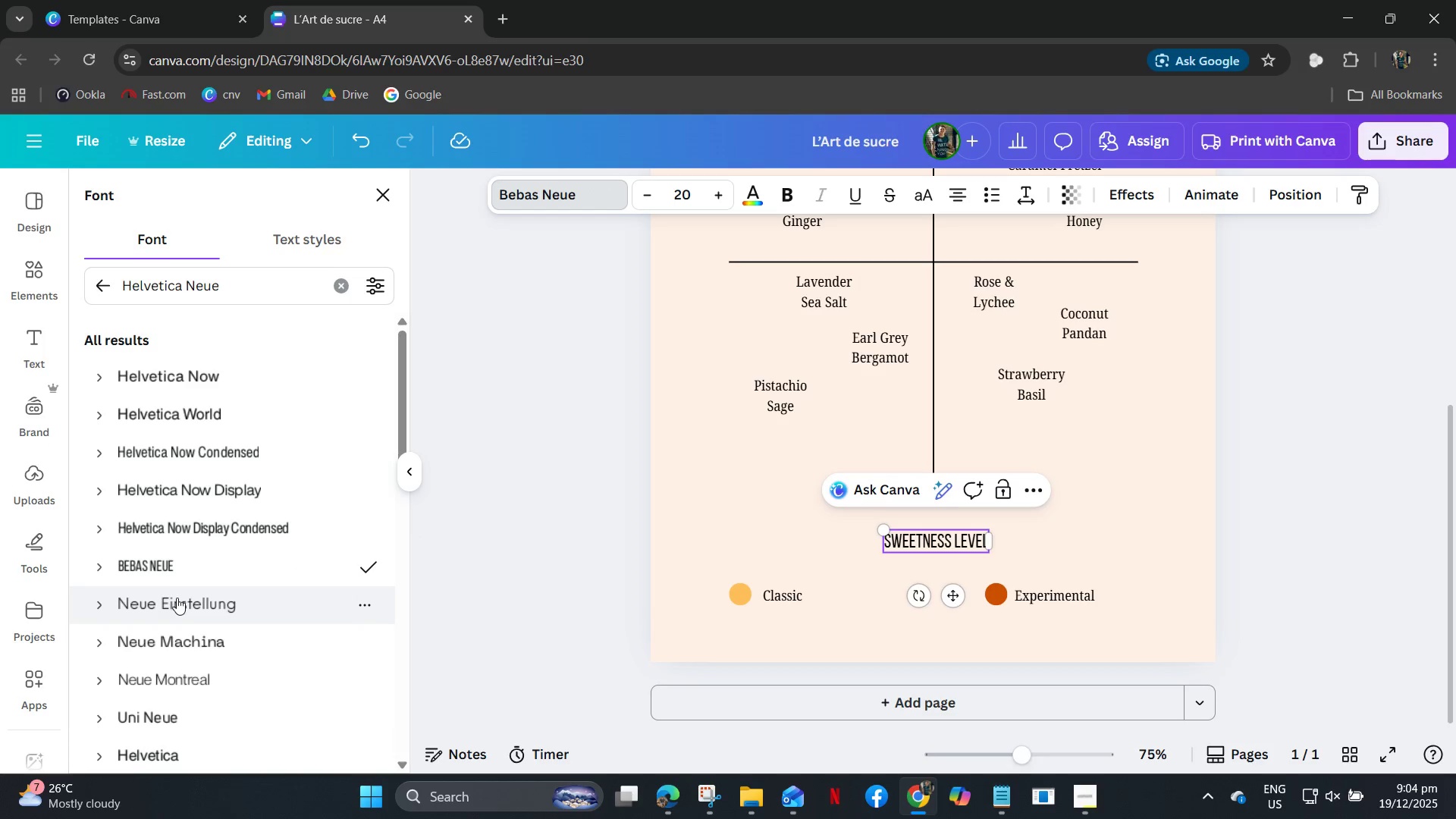 
left_click([177, 598])
 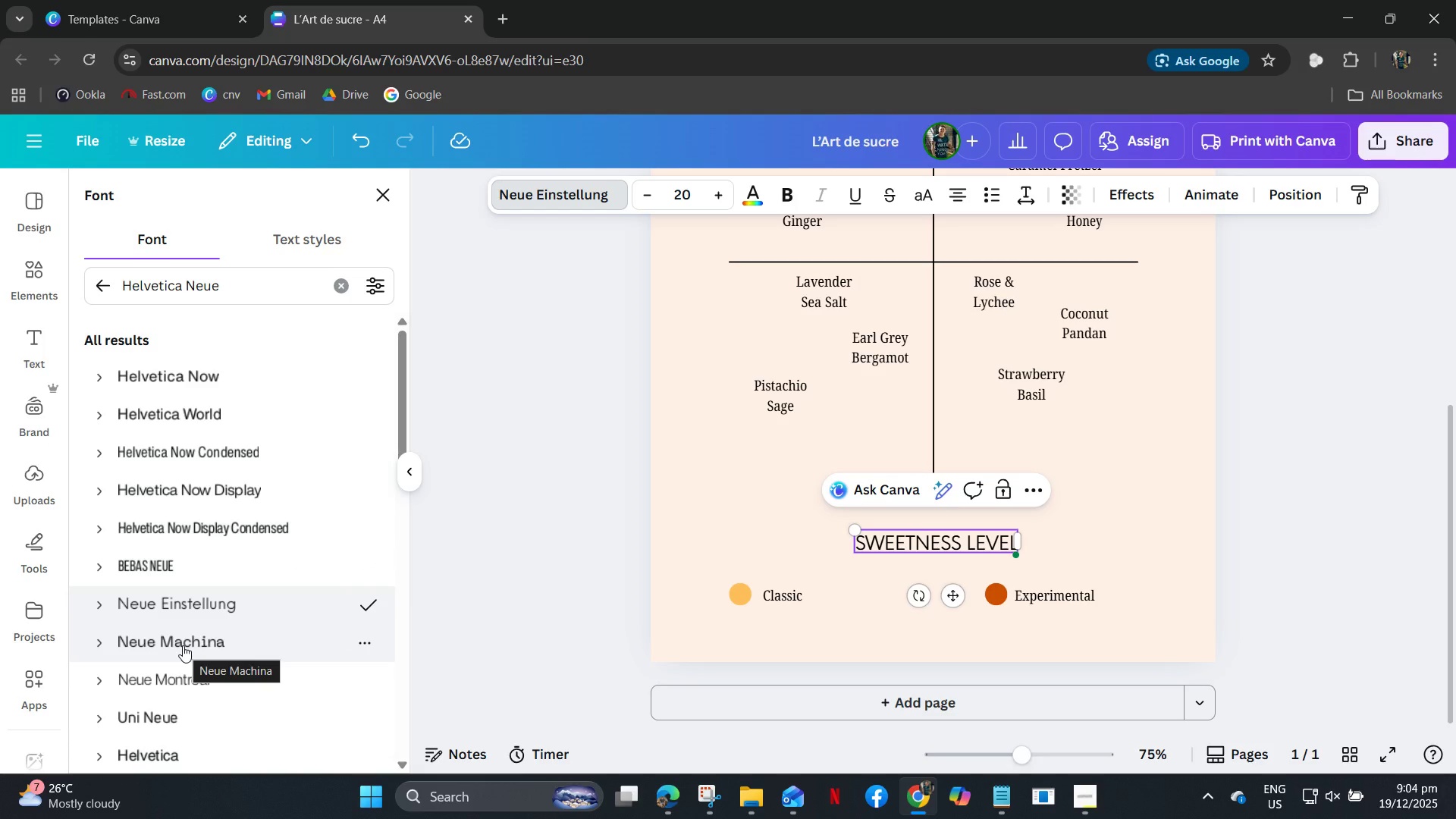 
wait(6.08)
 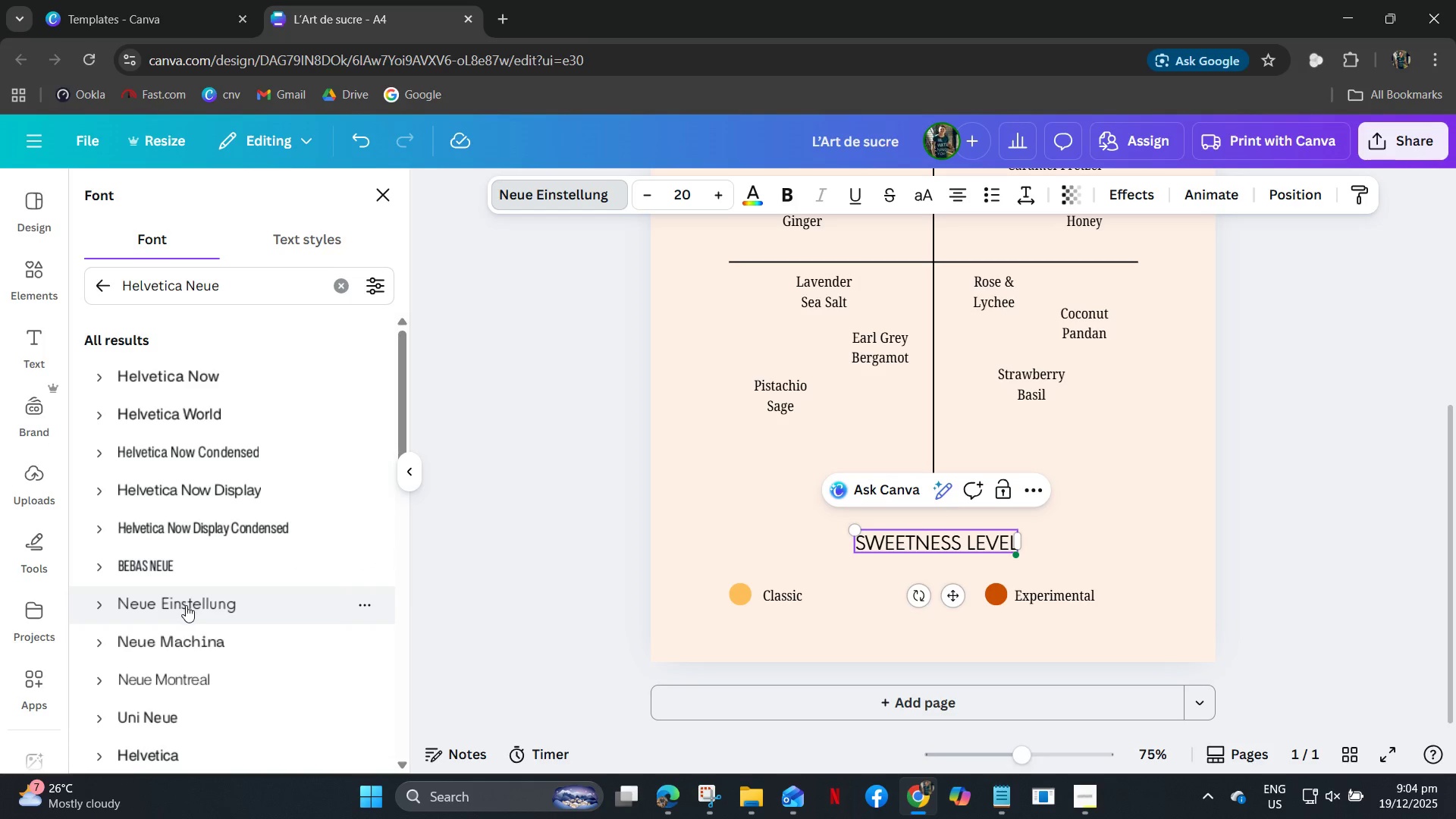 
left_click([183, 645])
 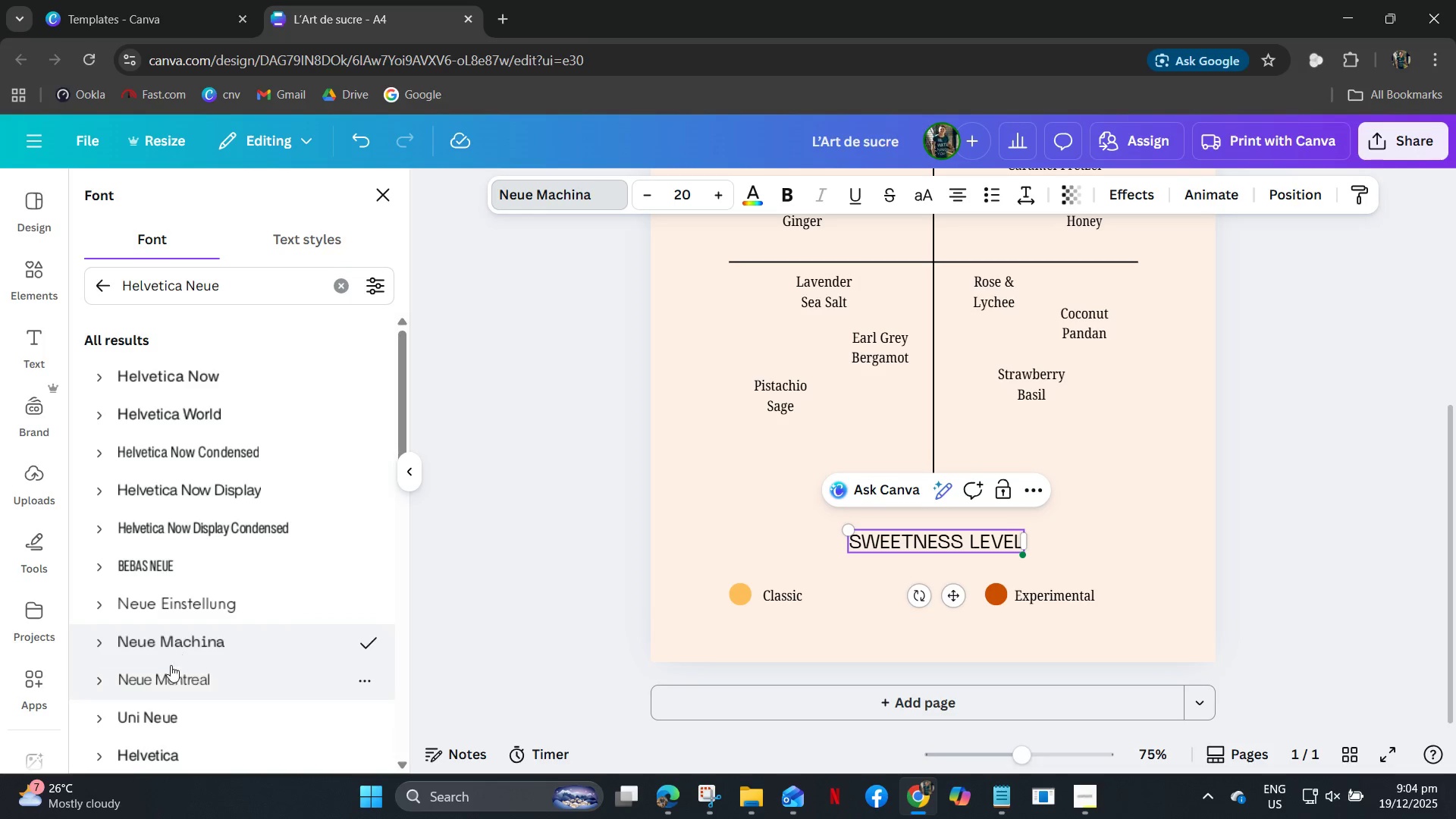 
left_click([165, 688])
 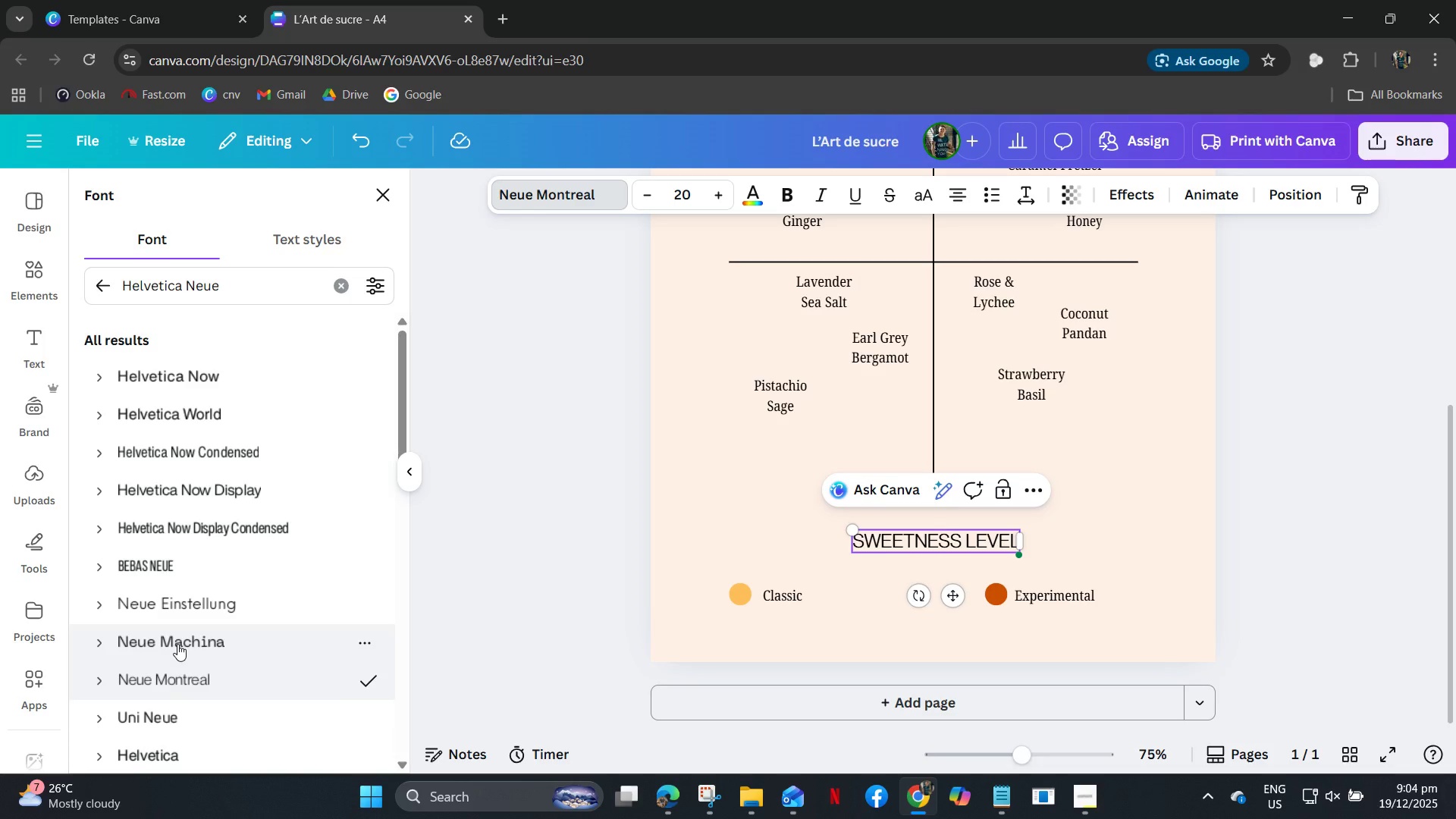 
left_click([200, 600])
 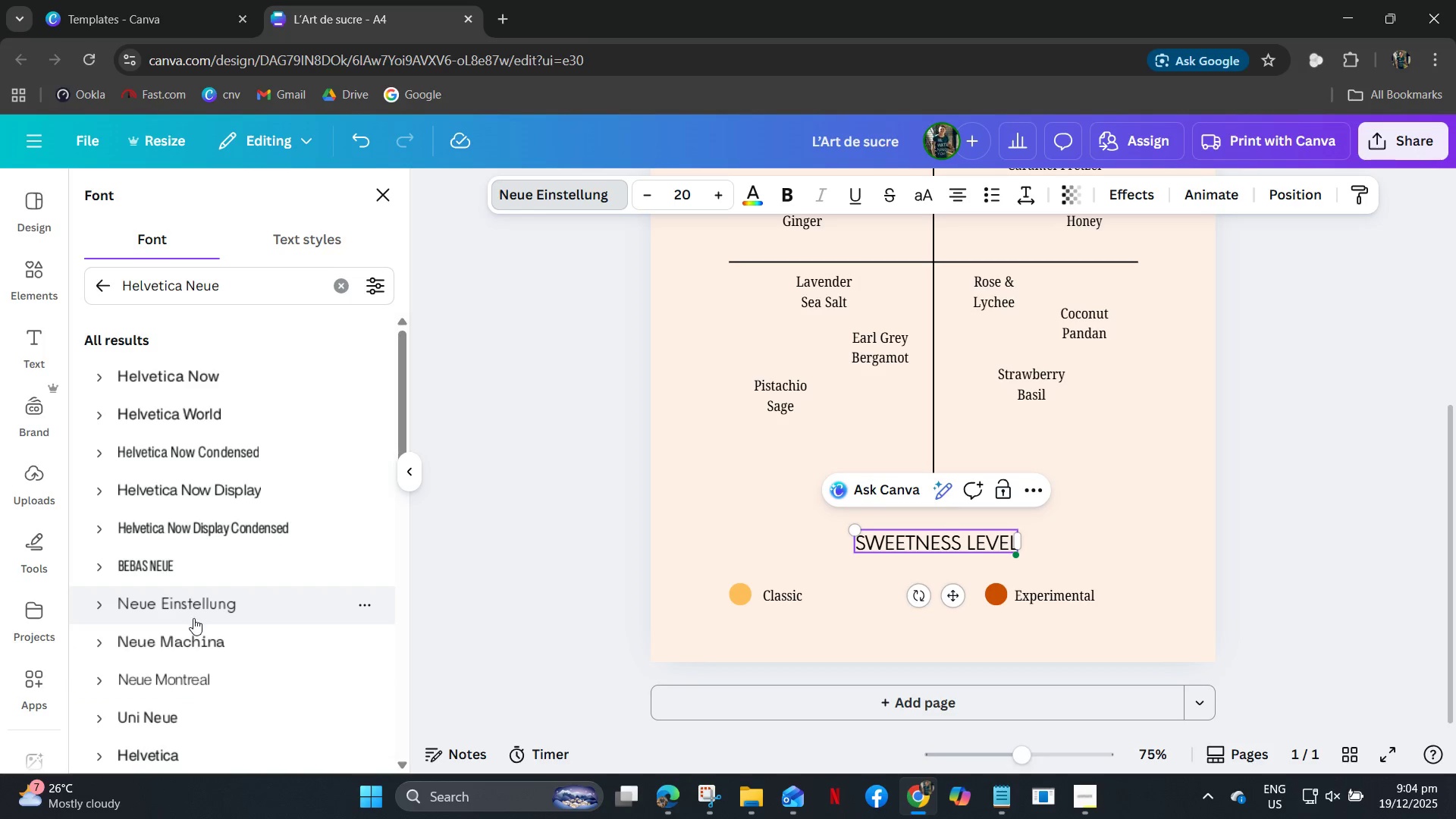 
left_click([191, 639])
 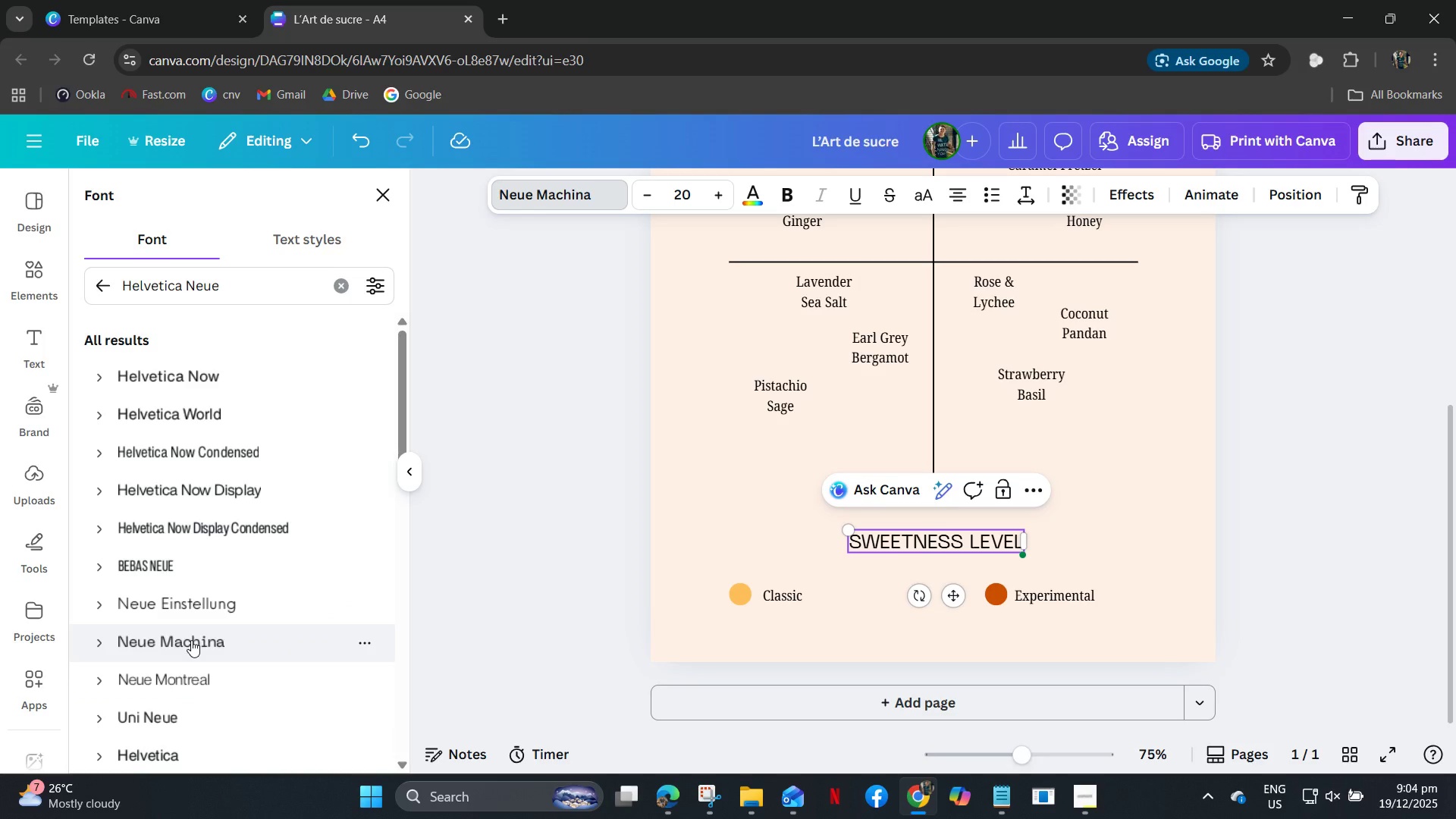 
scroll: coordinate [191, 640], scroll_direction: down, amount: 4.0
 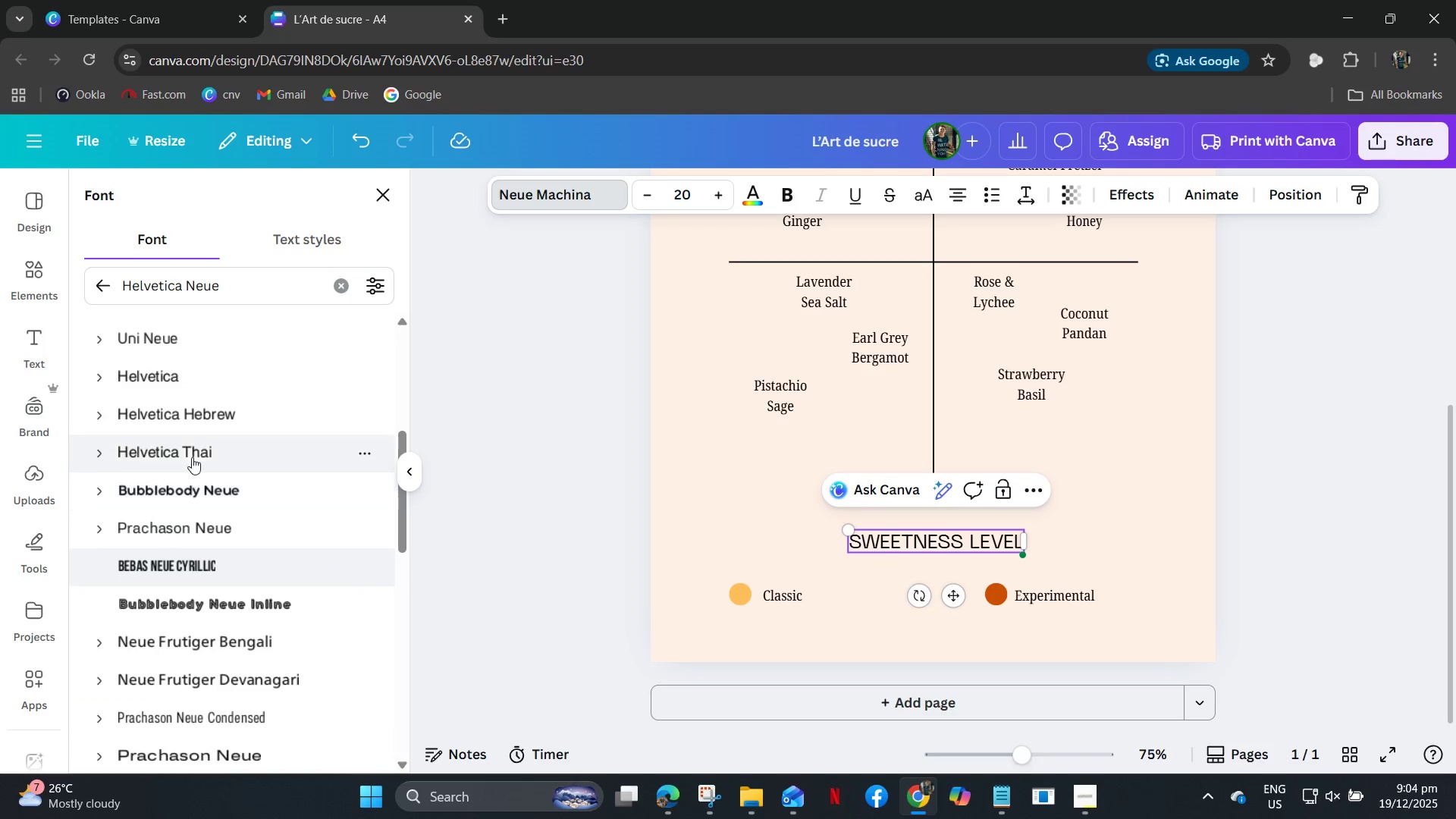 
left_click([187, 423])
 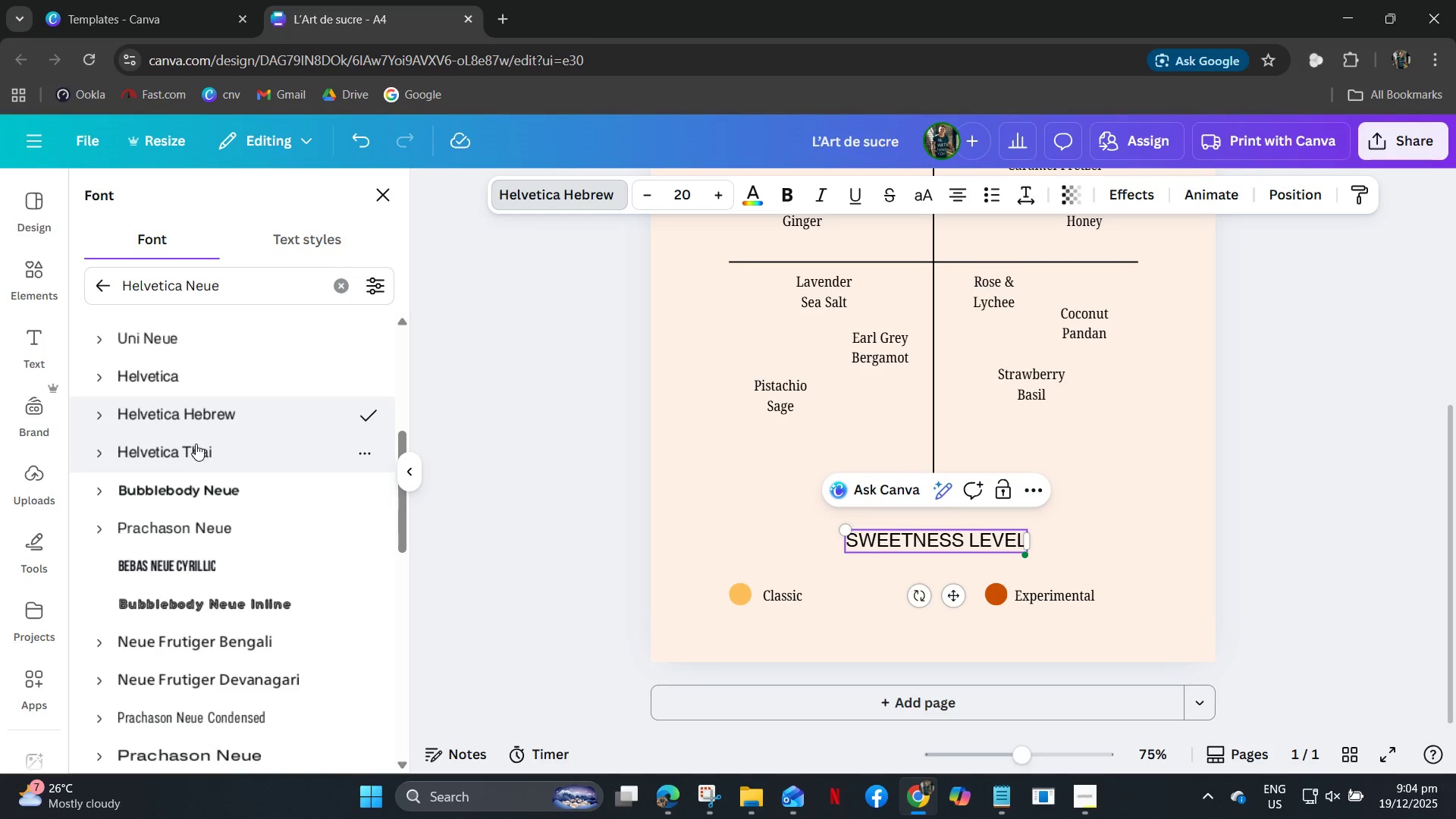 
scroll: coordinate [197, 465], scroll_direction: down, amount: 2.0
 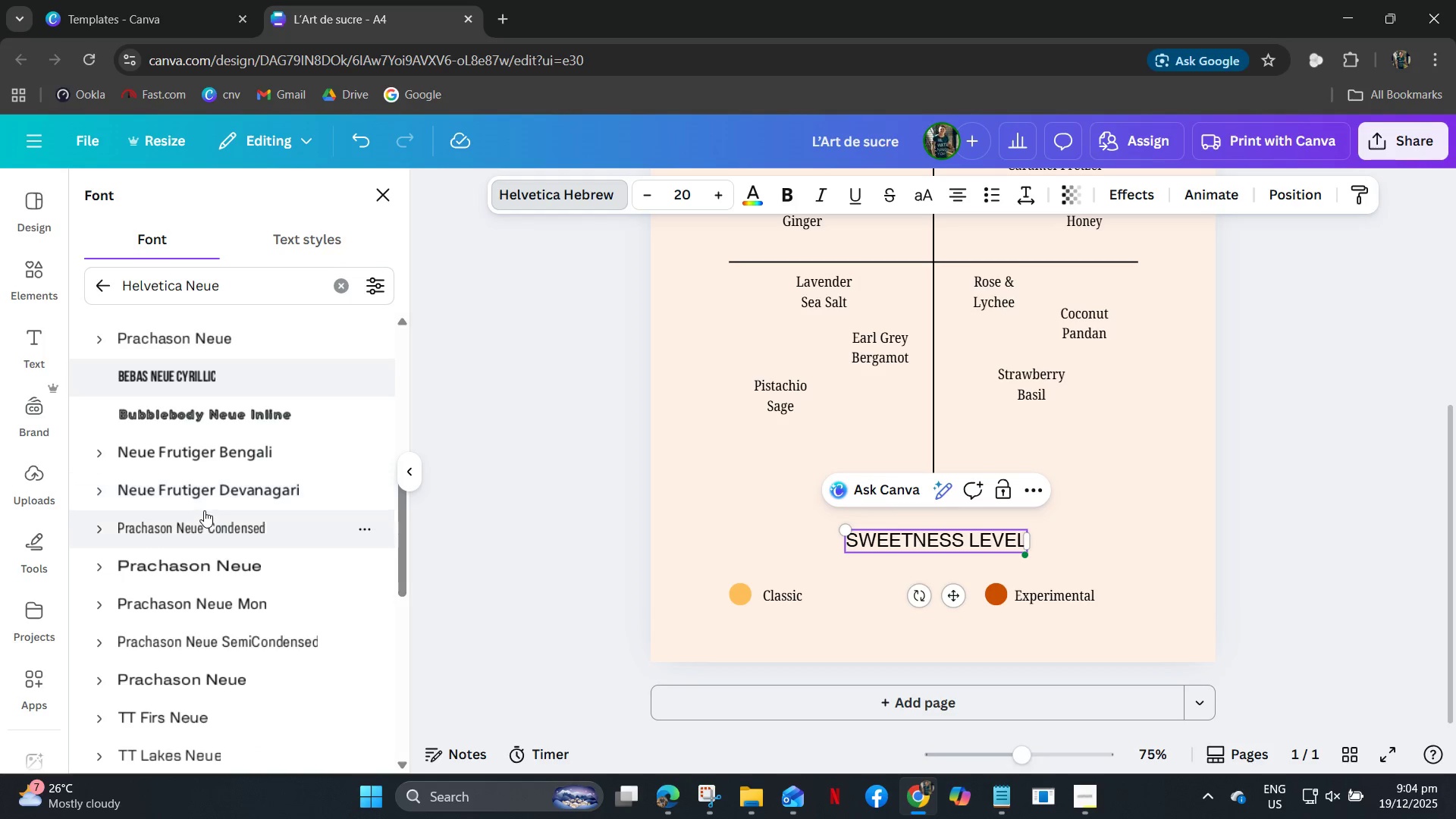 
left_click([231, 467])
 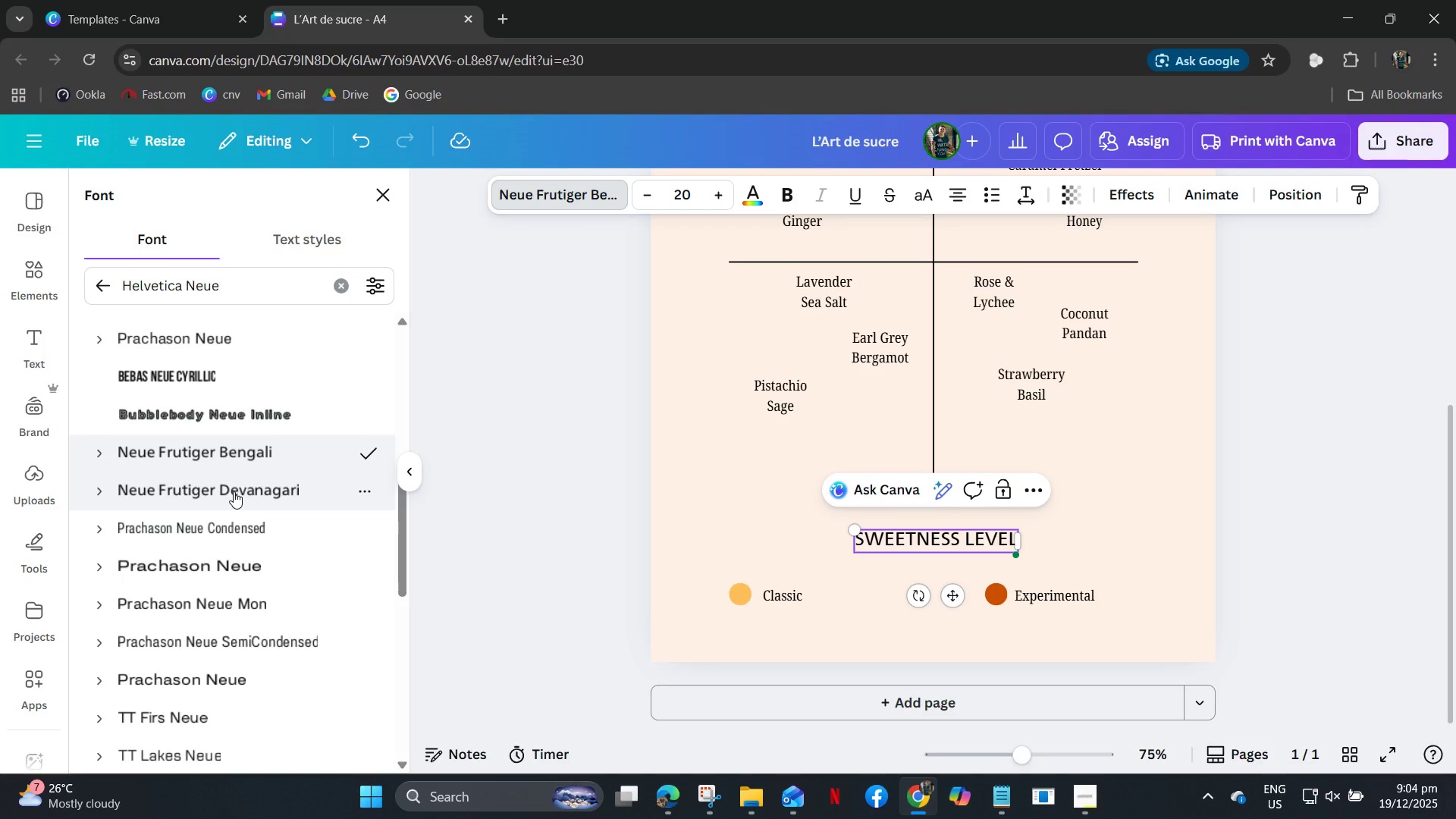 
left_click([234, 491])
 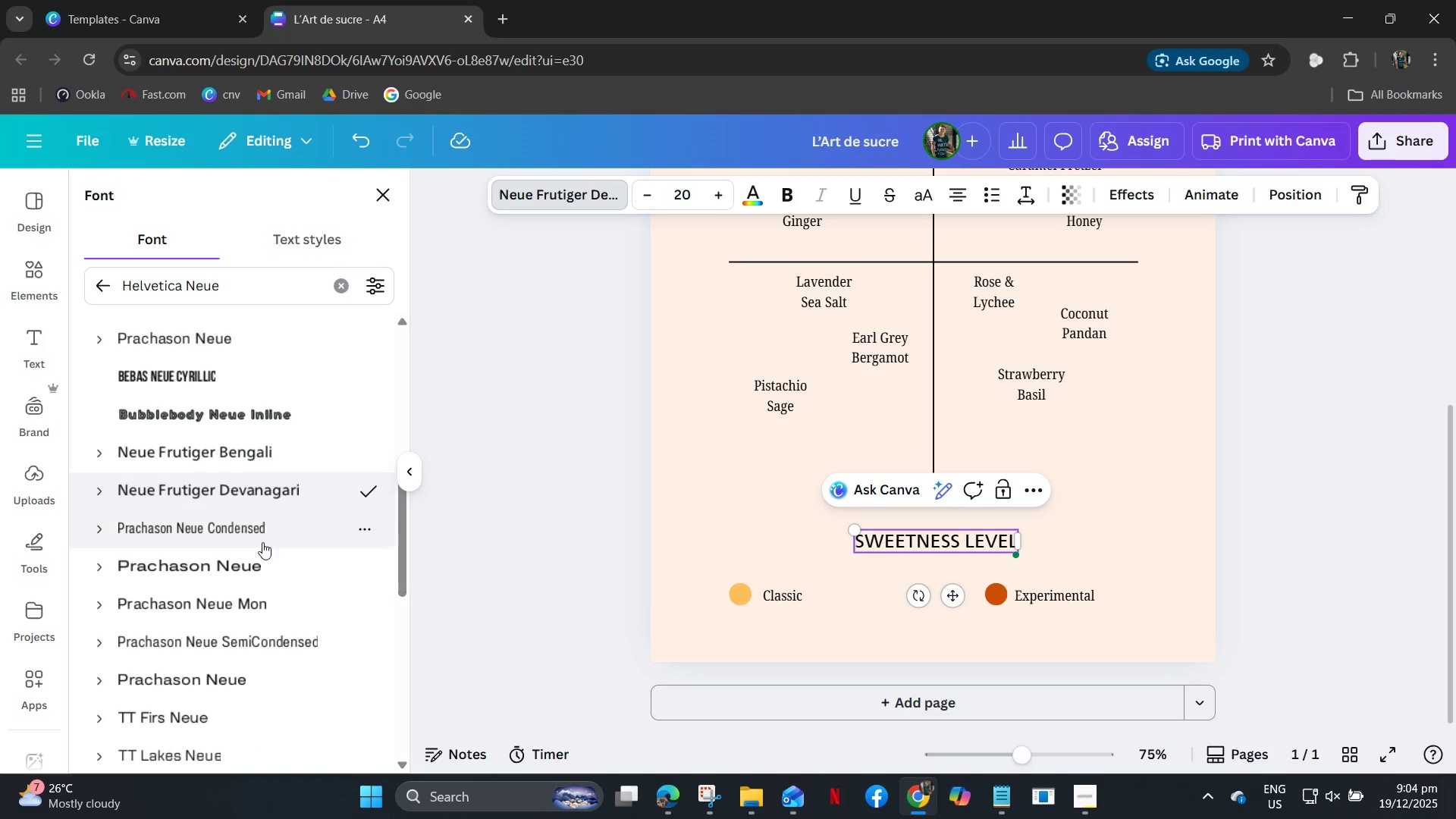 
left_click([239, 535])
 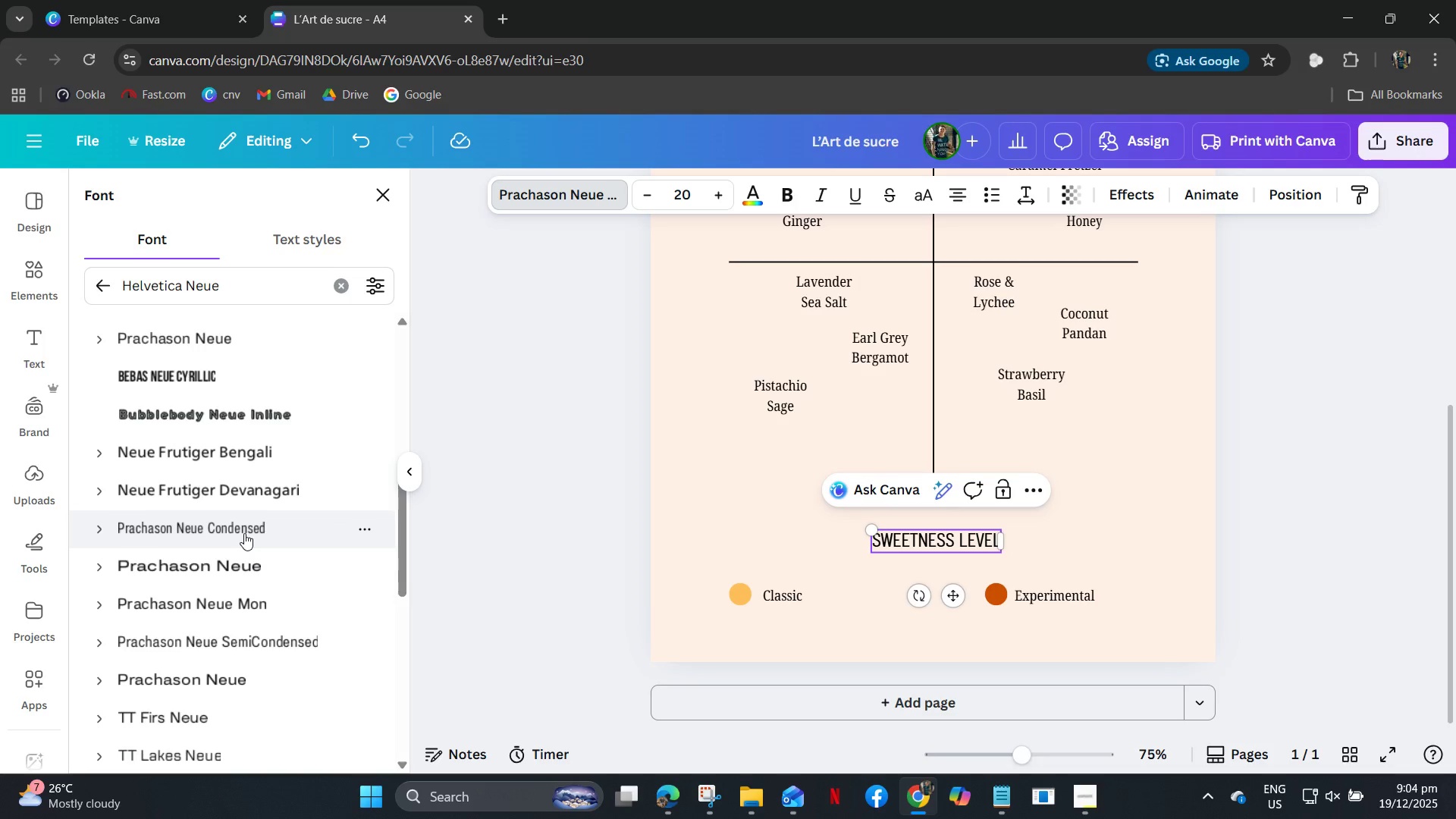 
mouse_move([231, 569])
 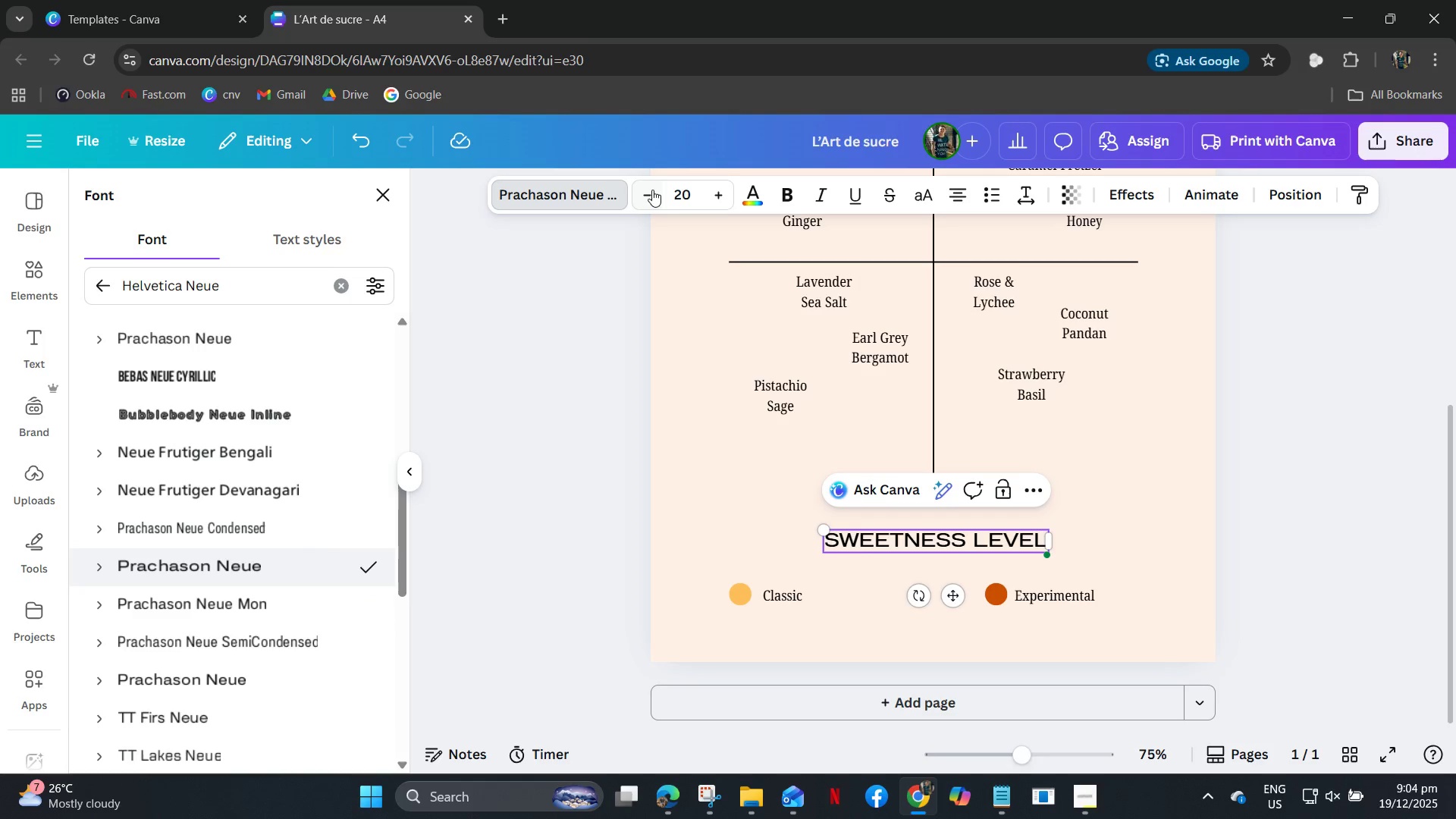 
double_click([652, 189])
 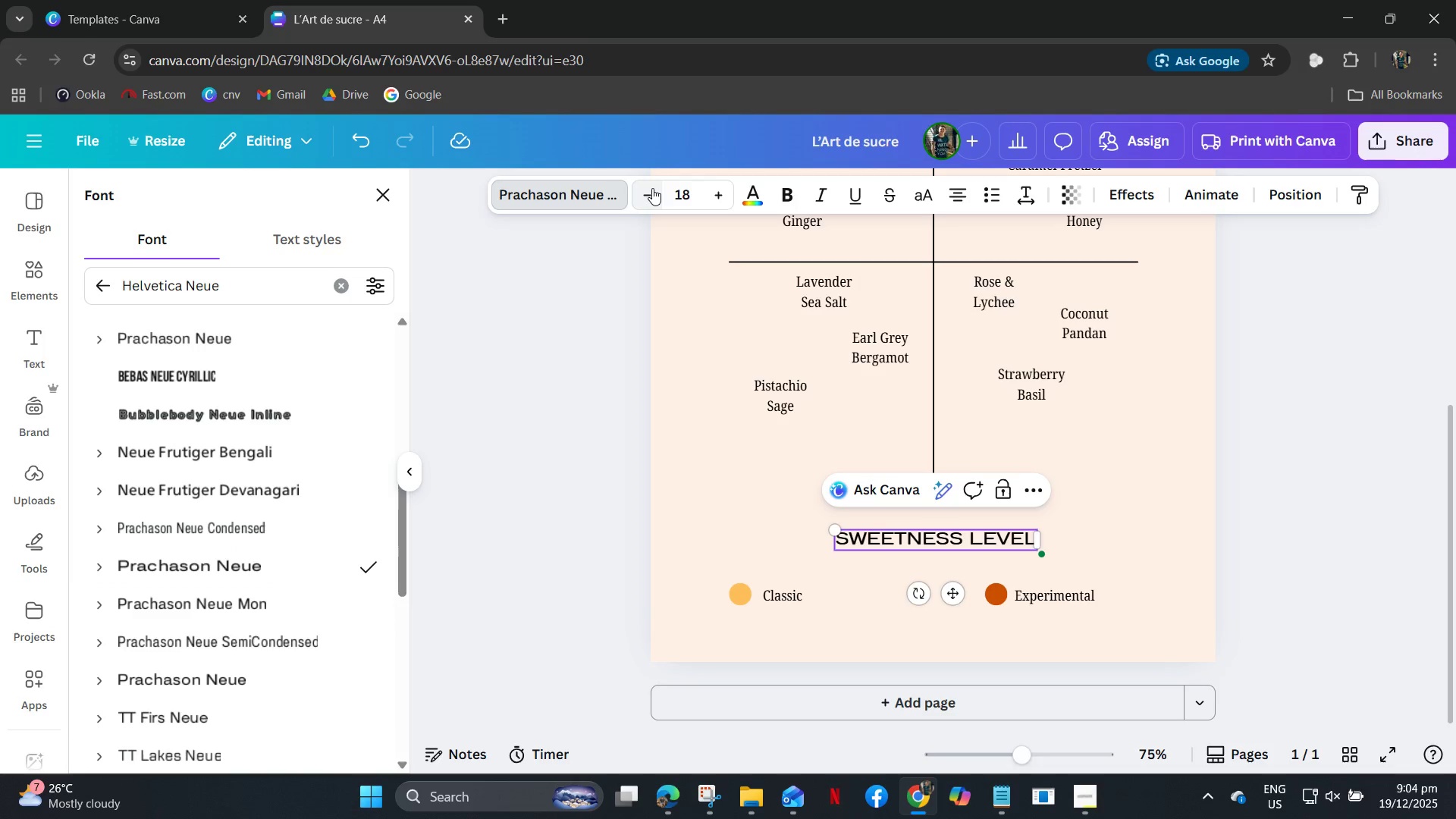 
triple_click([652, 188])
 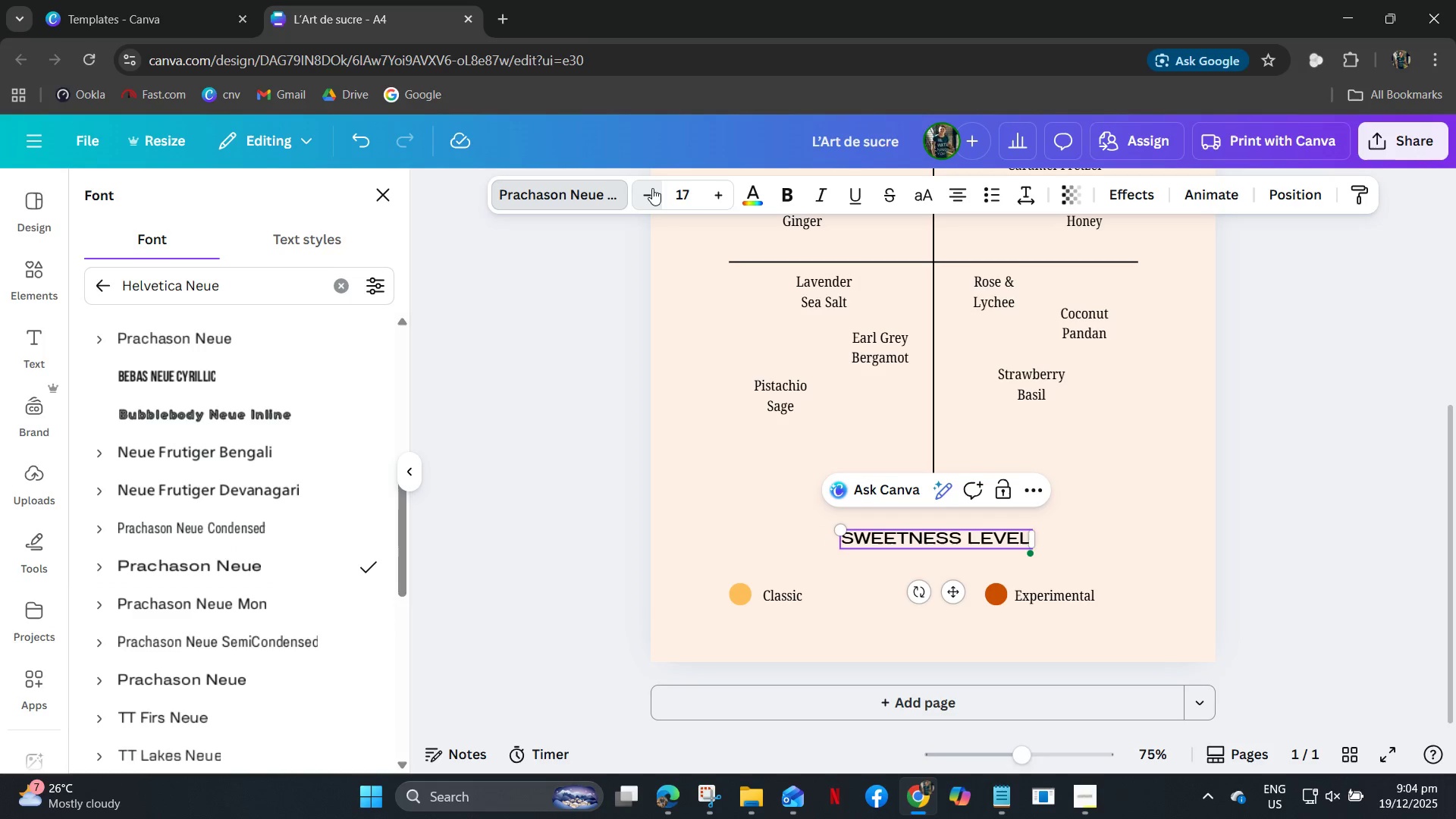 
triple_click([652, 188])
 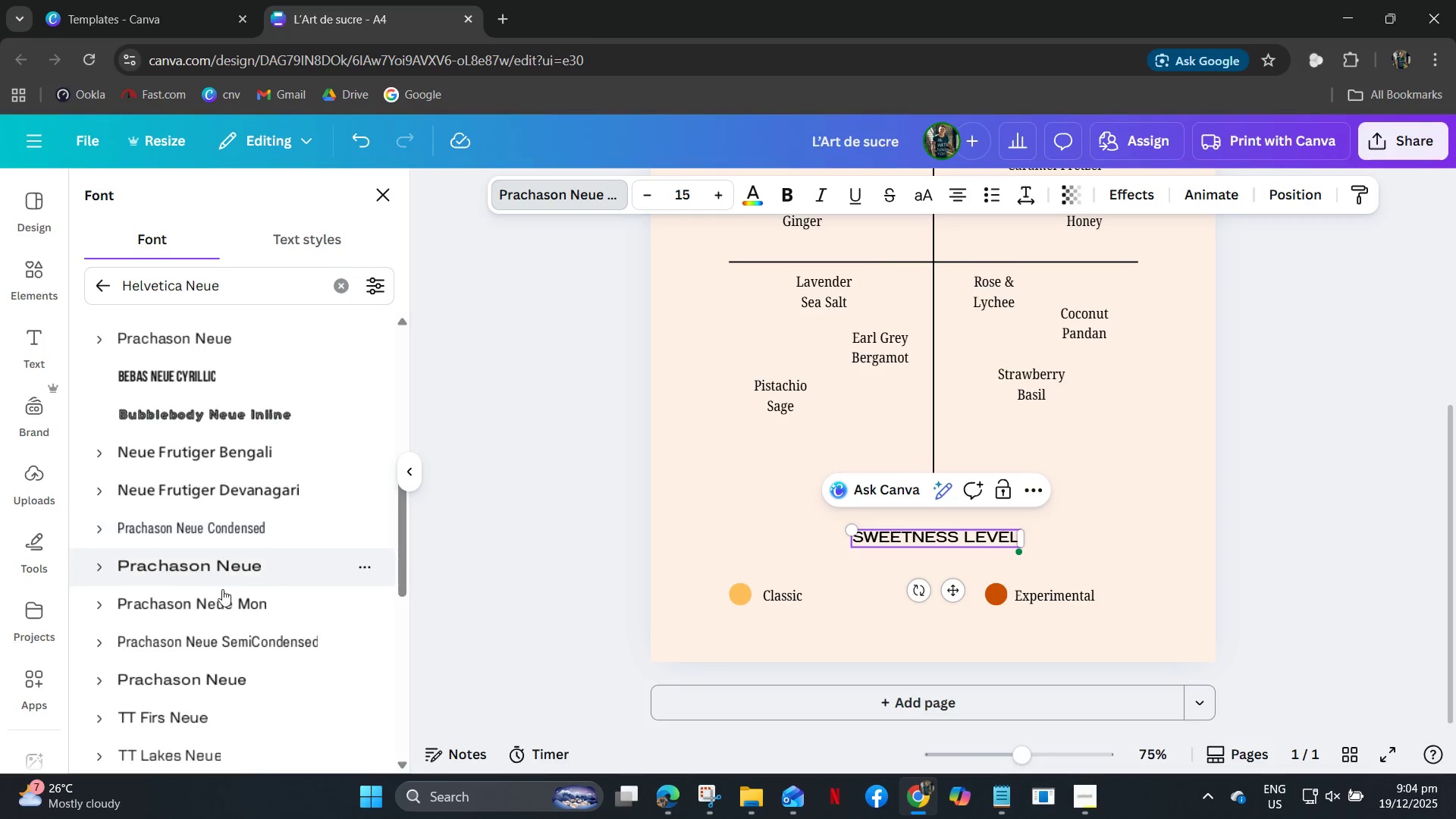 
wait(5.02)
 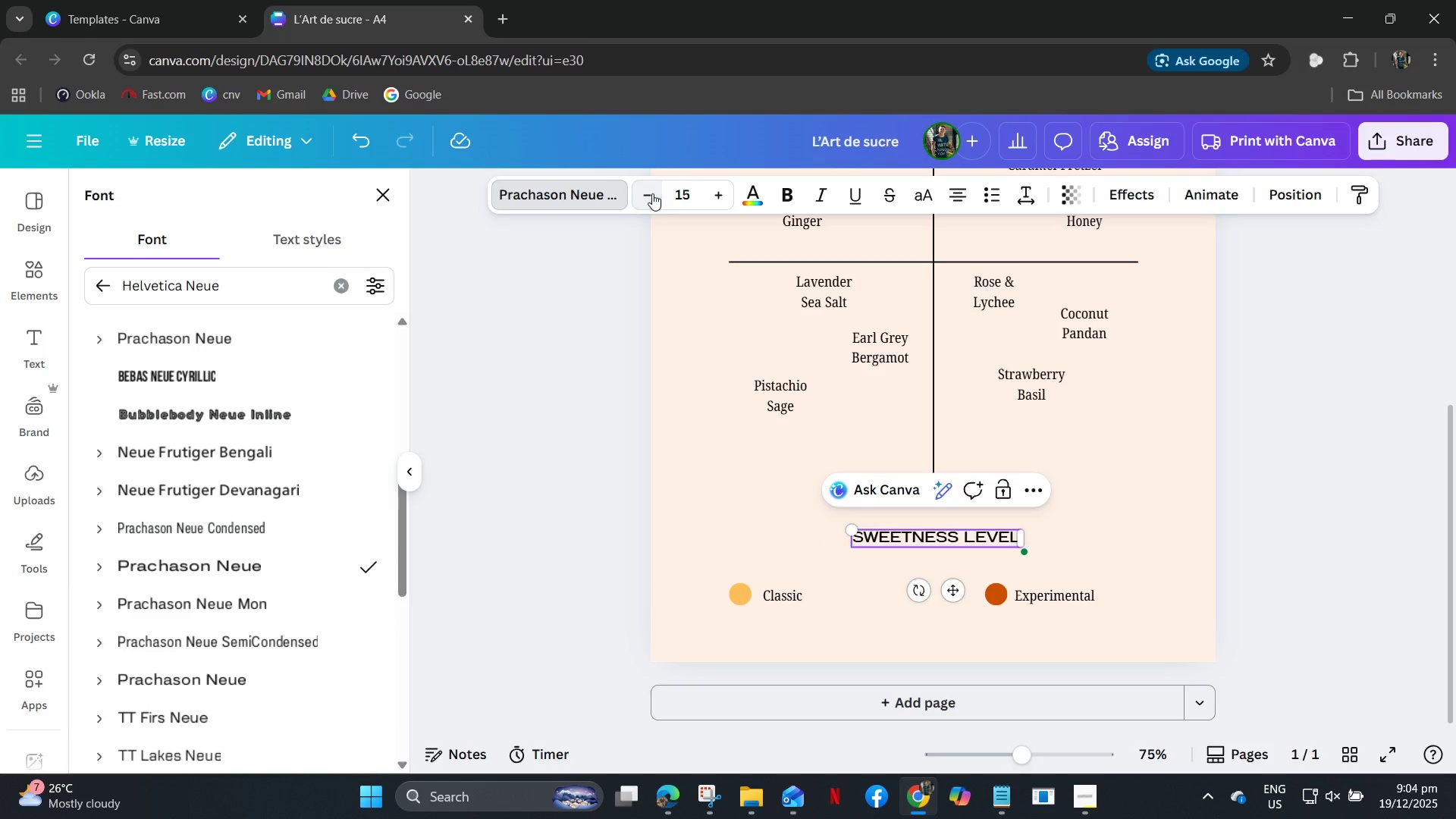 
scroll: coordinate [185, 684], scroll_direction: down, amount: 7.0
 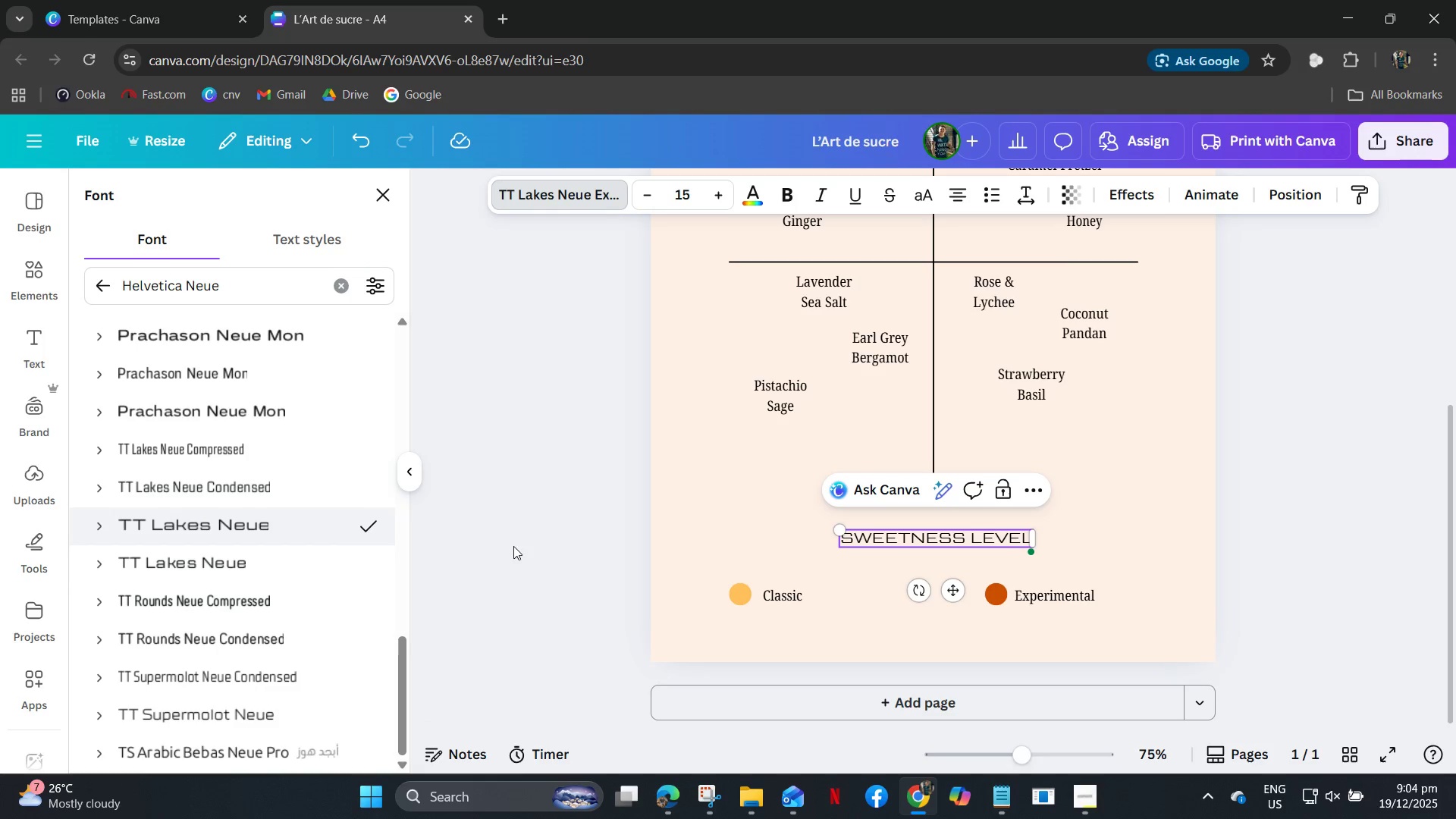 
wait(6.16)
 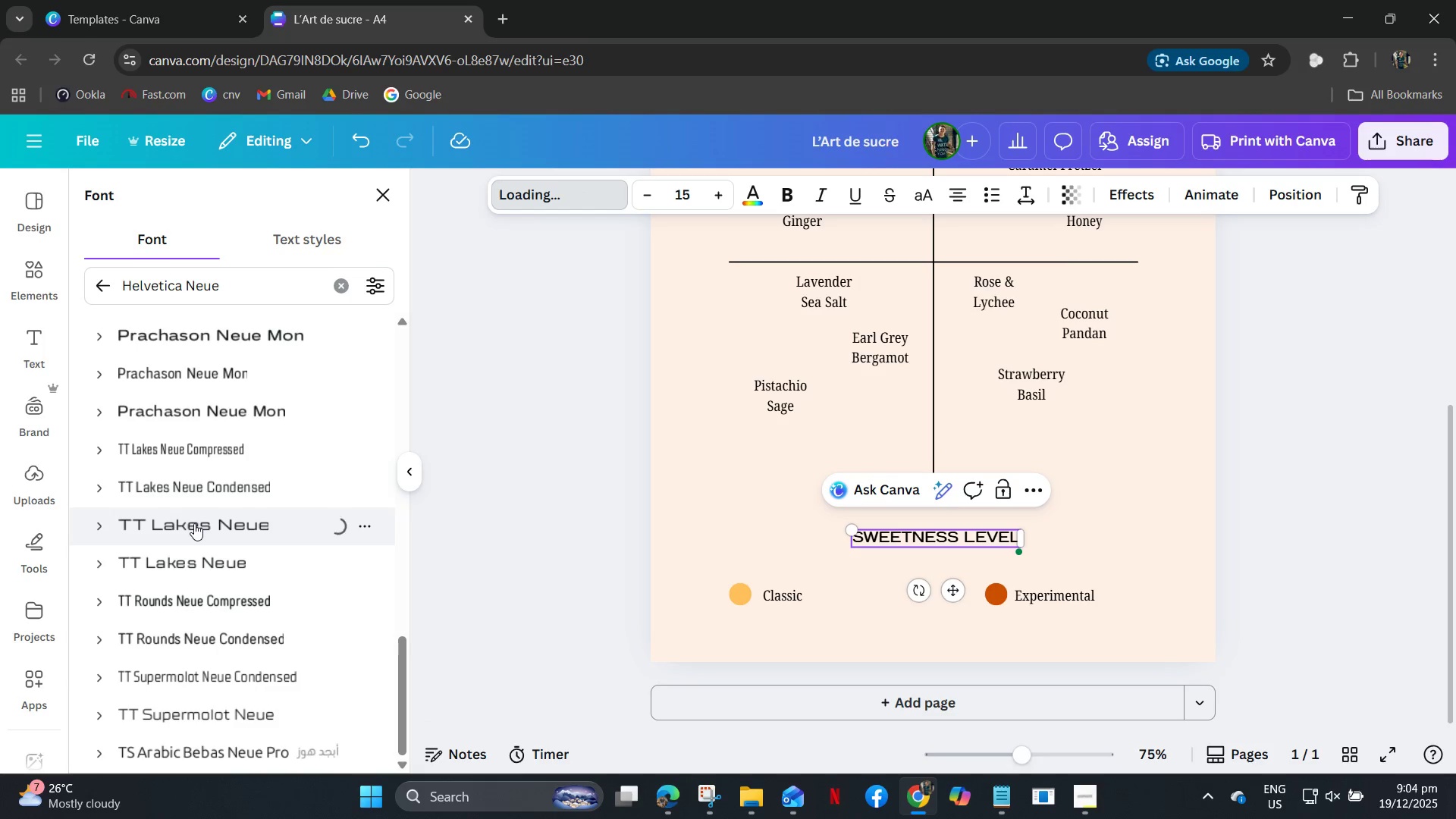 
left_click([237, 497])
 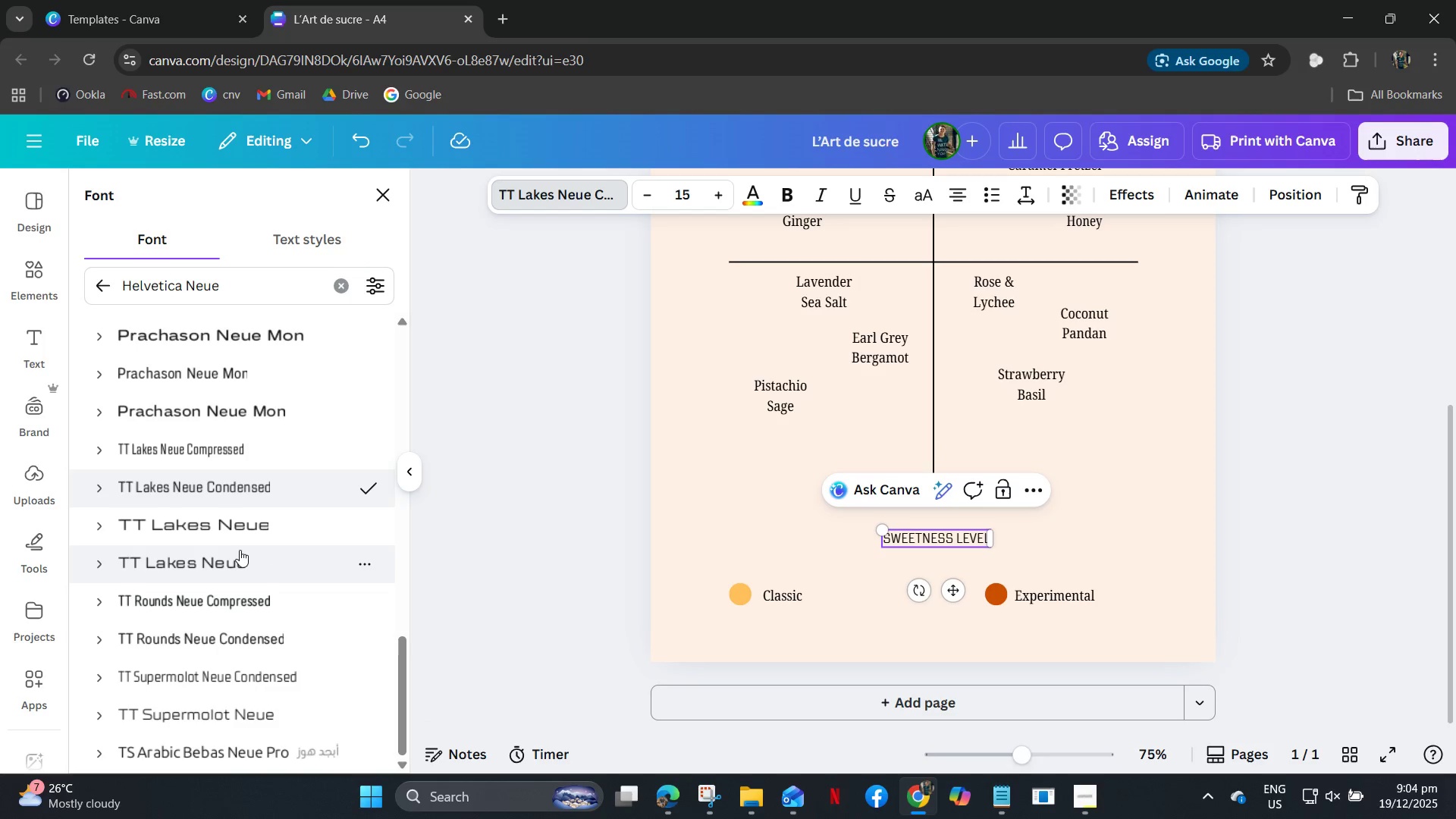 
left_click([232, 566])
 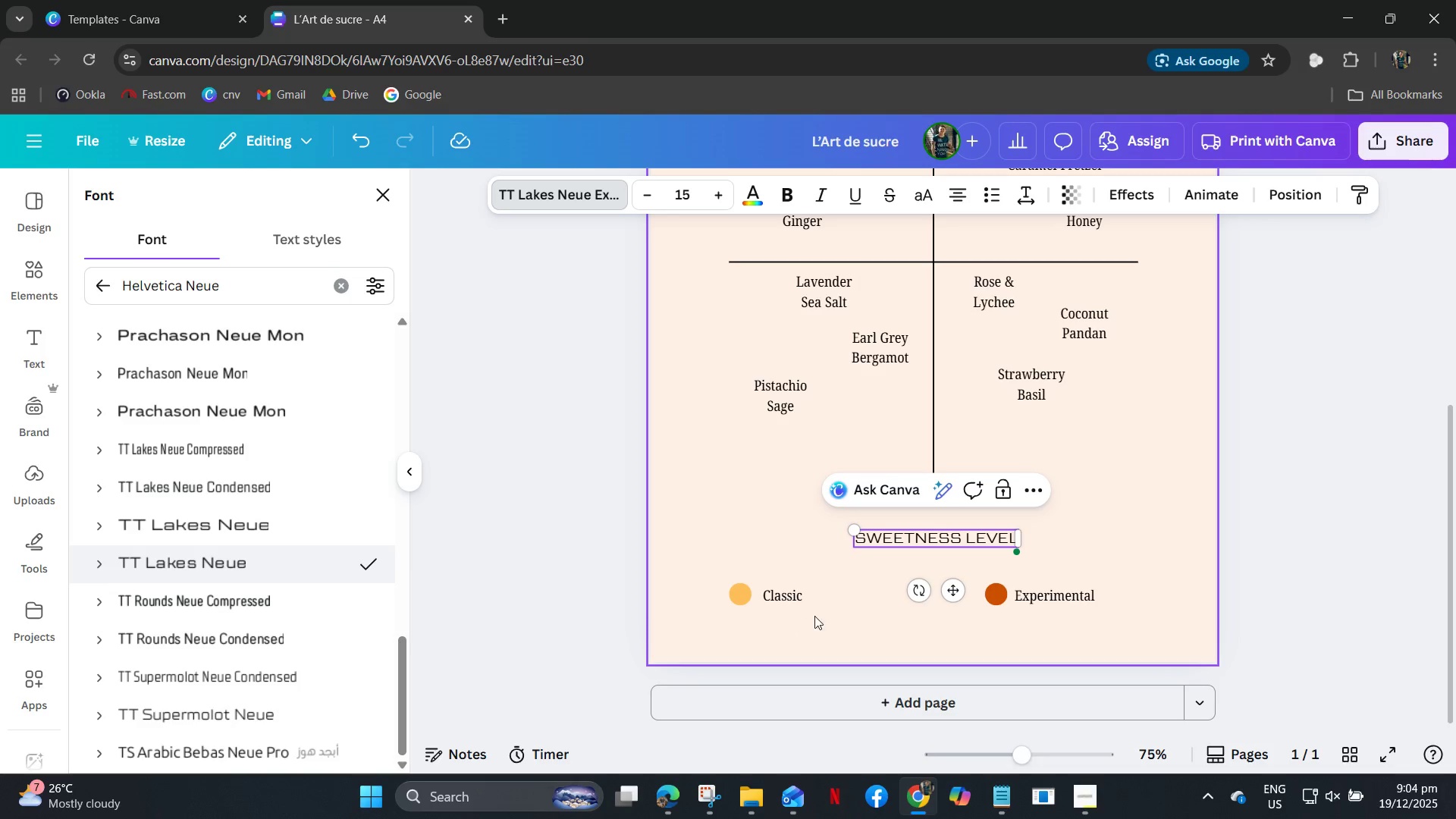 
left_click([868, 620])
 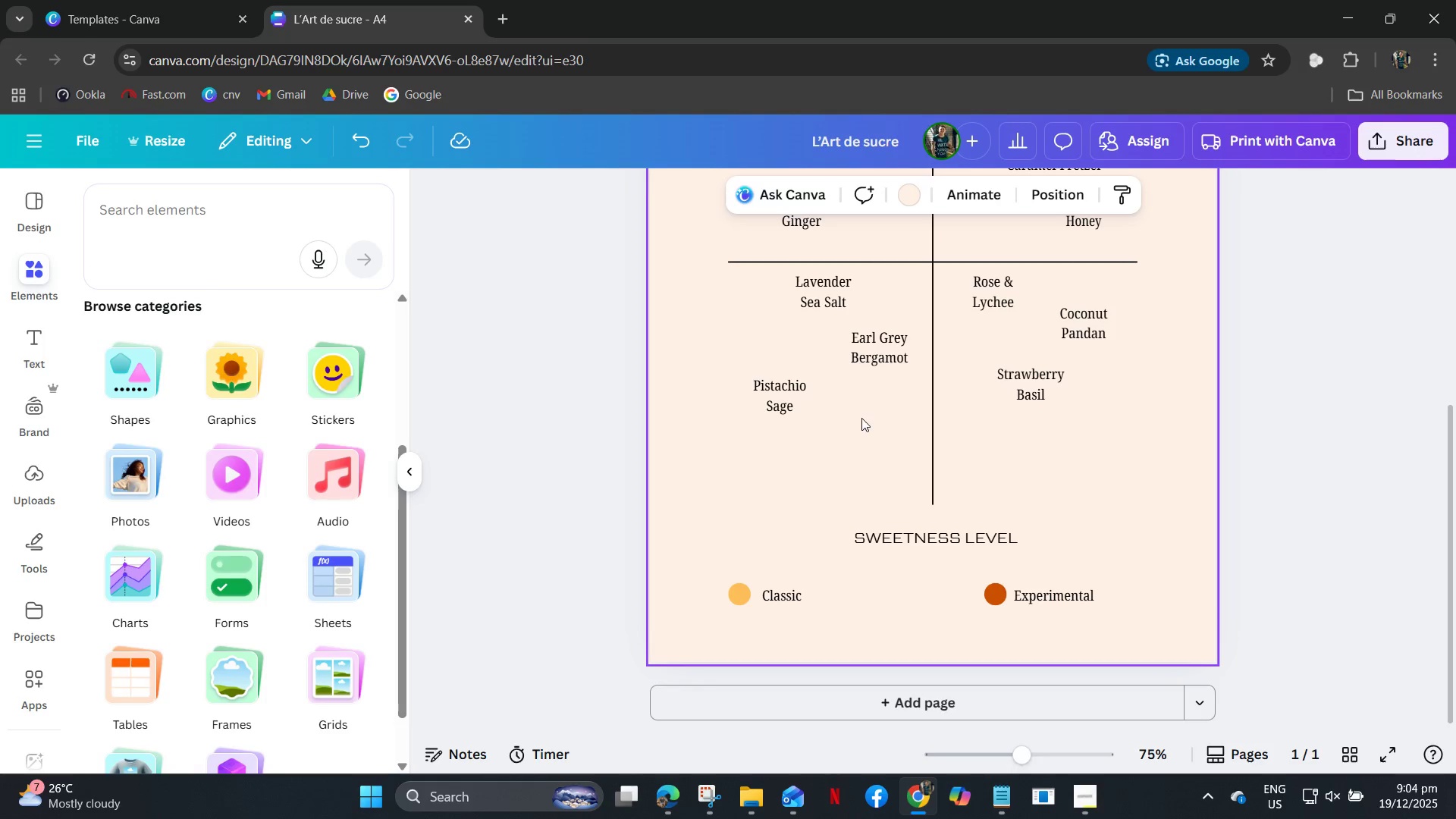 
wait(6.7)
 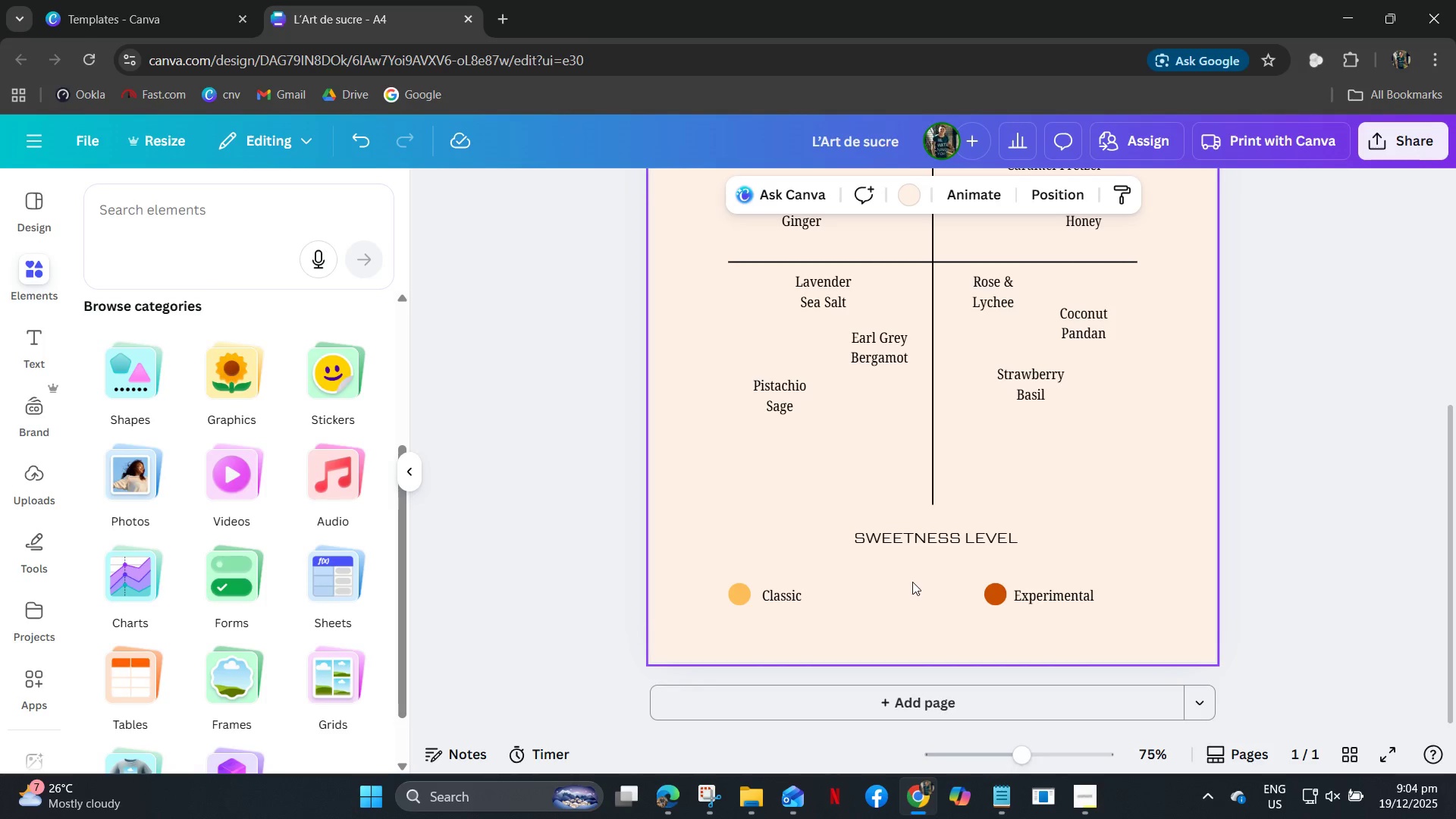 
left_click([901, 544])
 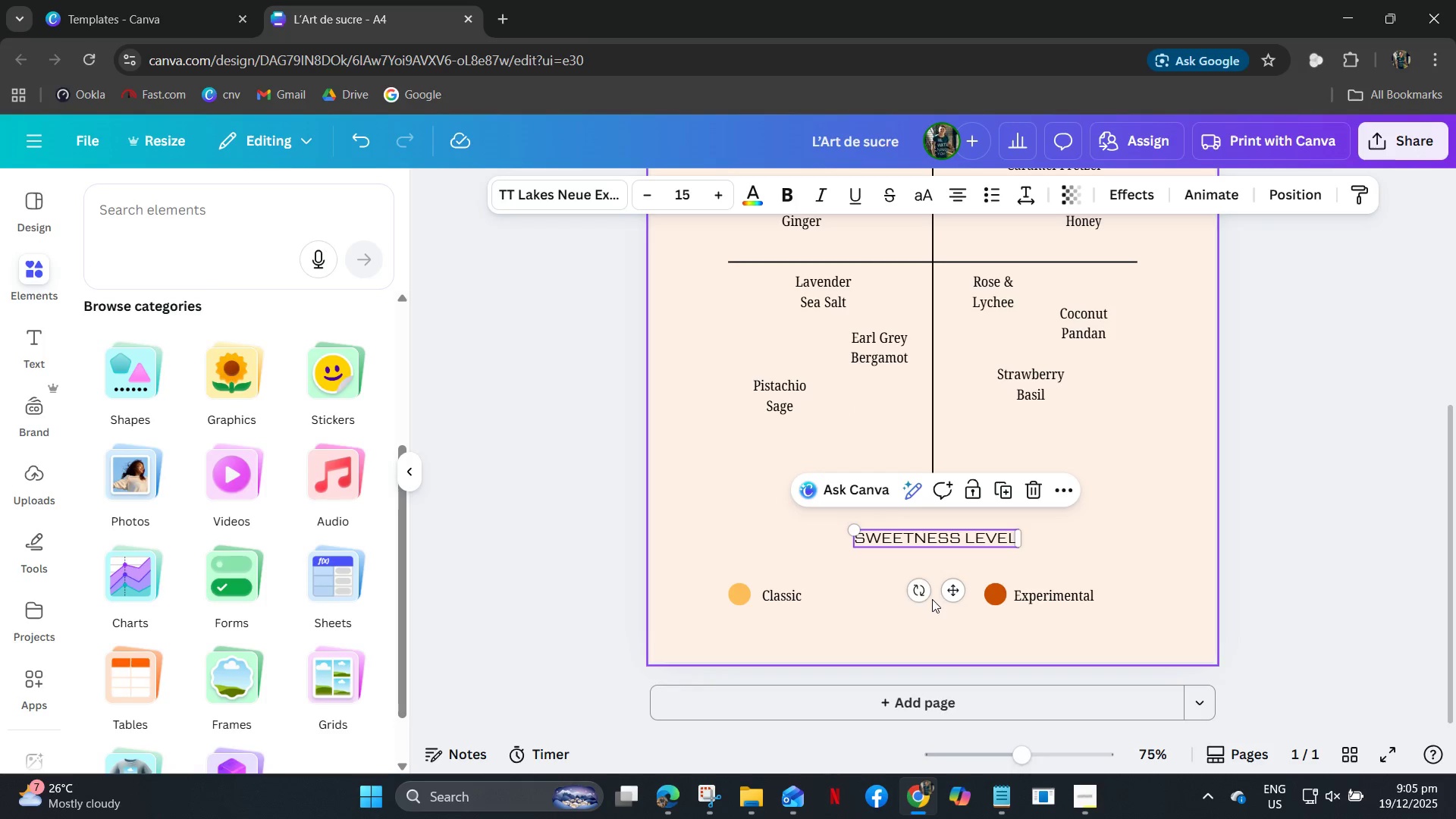 
left_click_drag(start_coordinate=[921, 592], to_coordinate=[884, 586])
 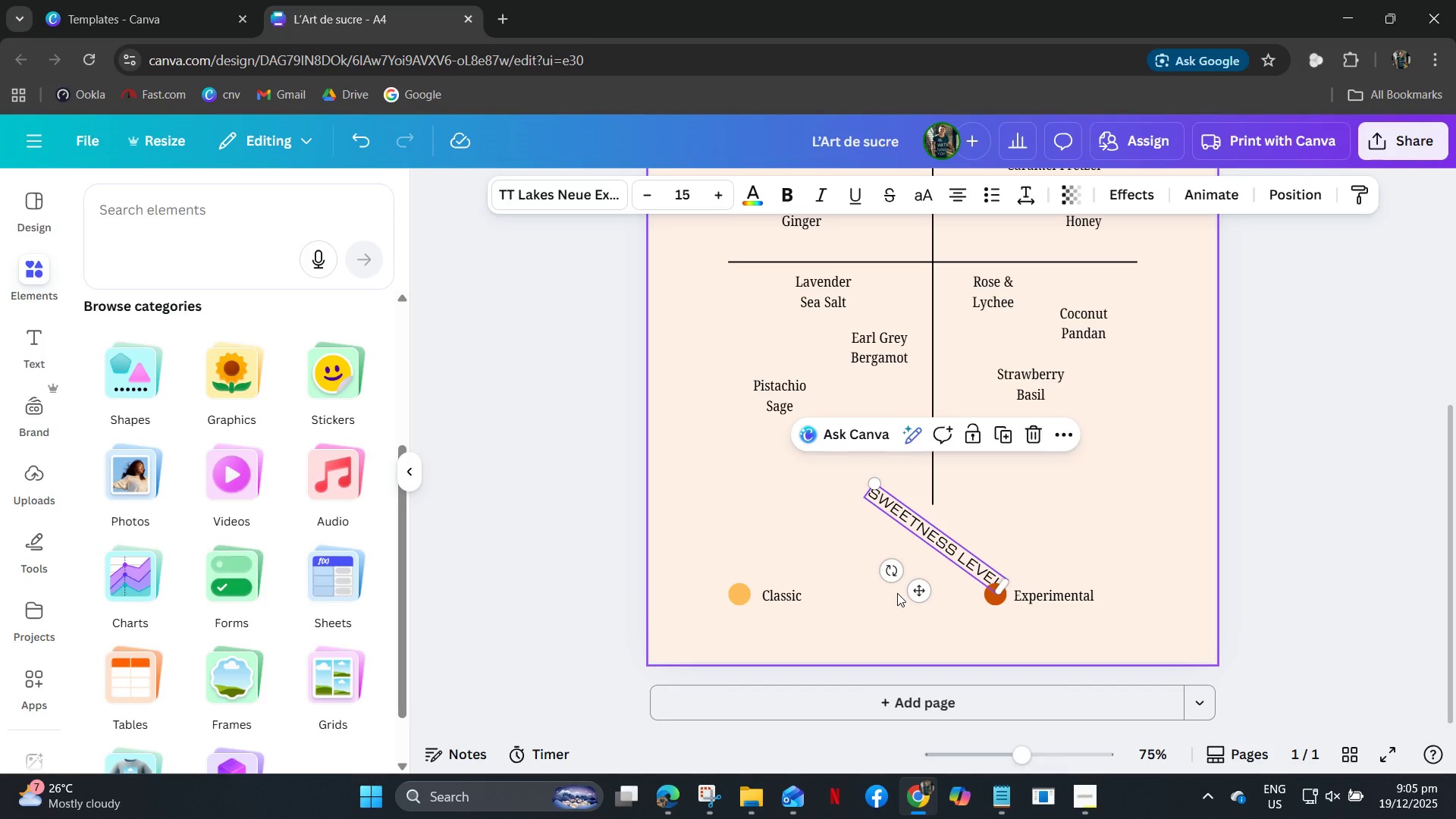 
key(Control+Z)
 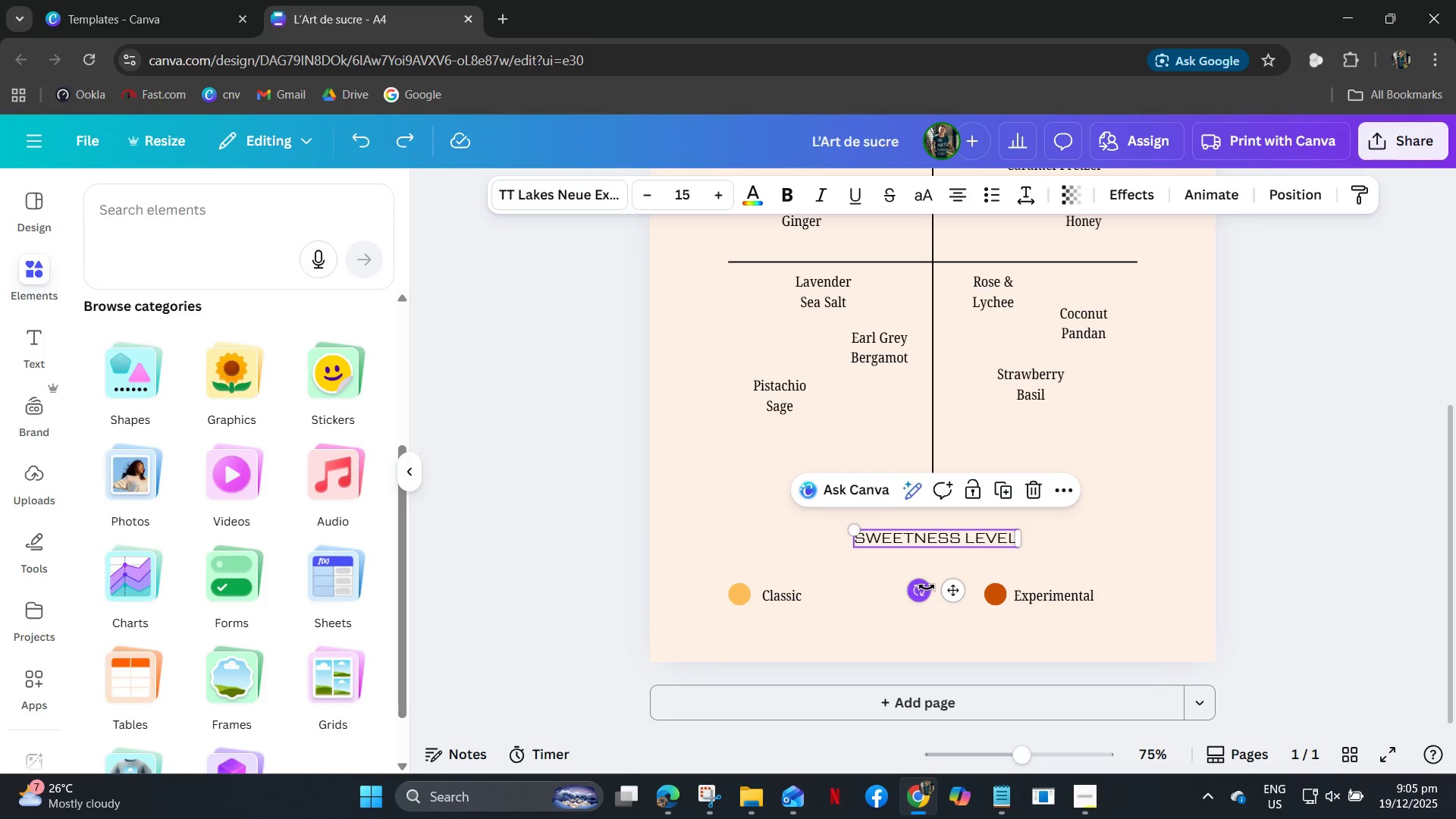 
key(Control+C)
 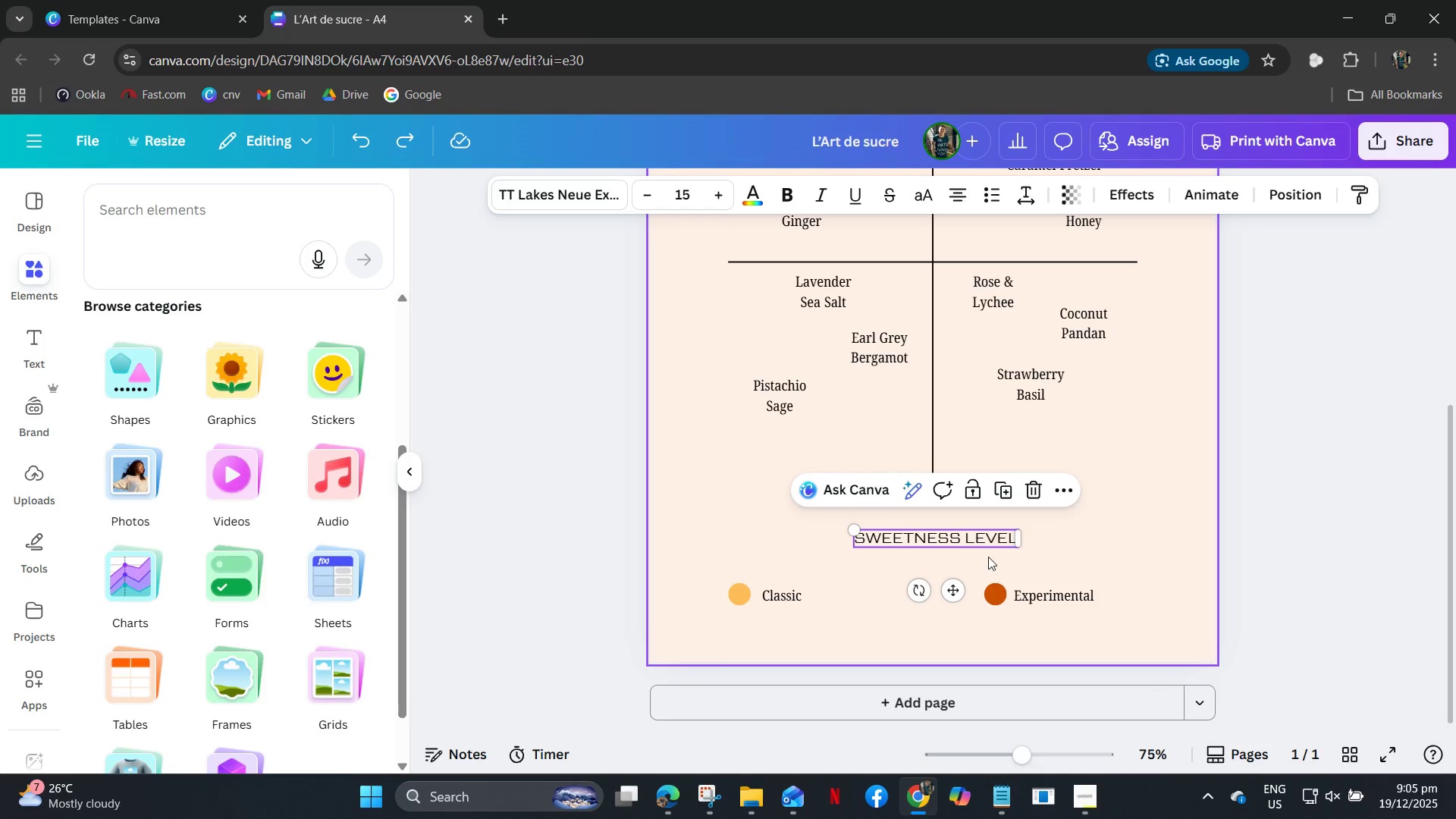 
left_click([988, 557])
 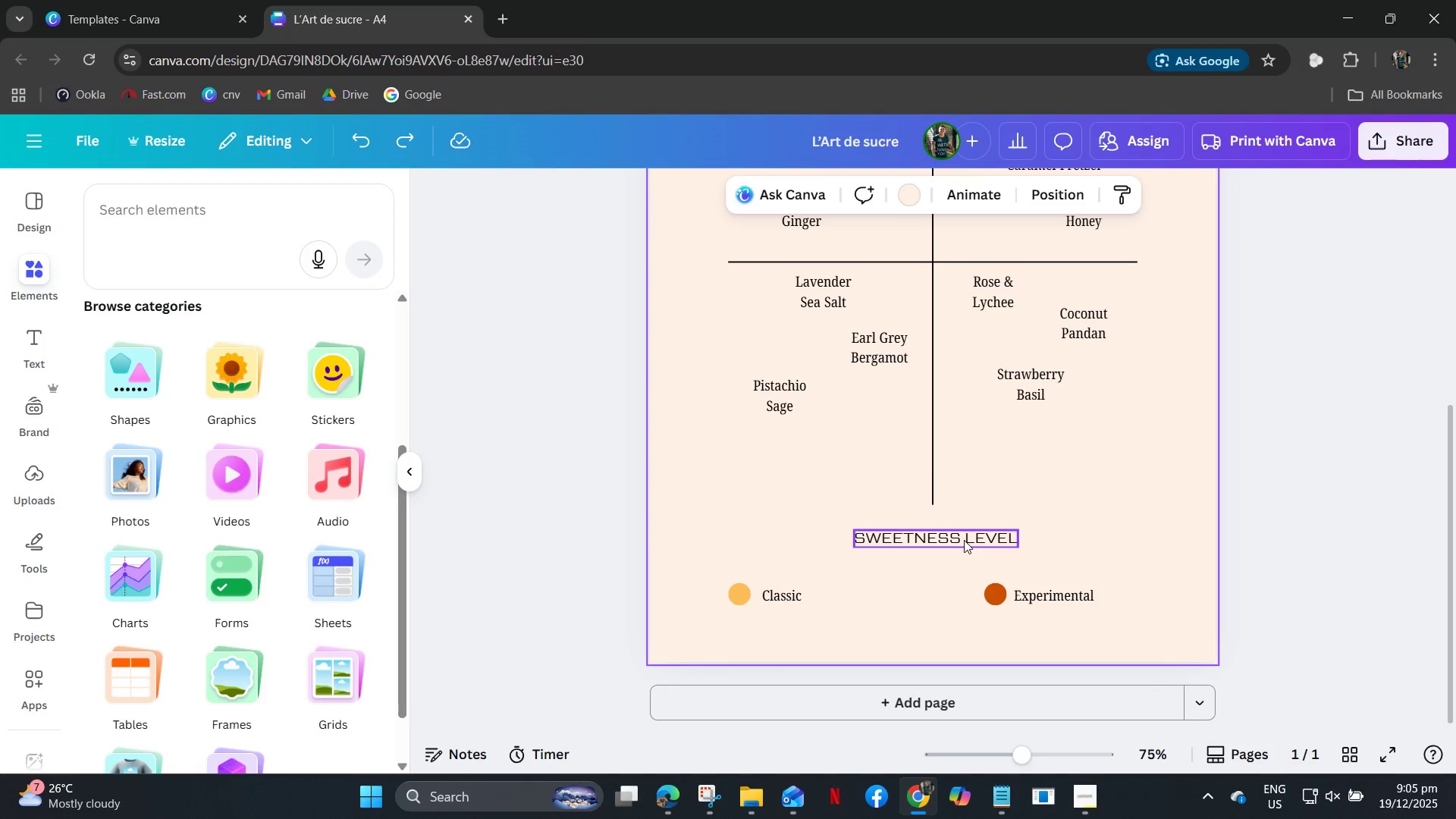 
left_click([964, 540])
 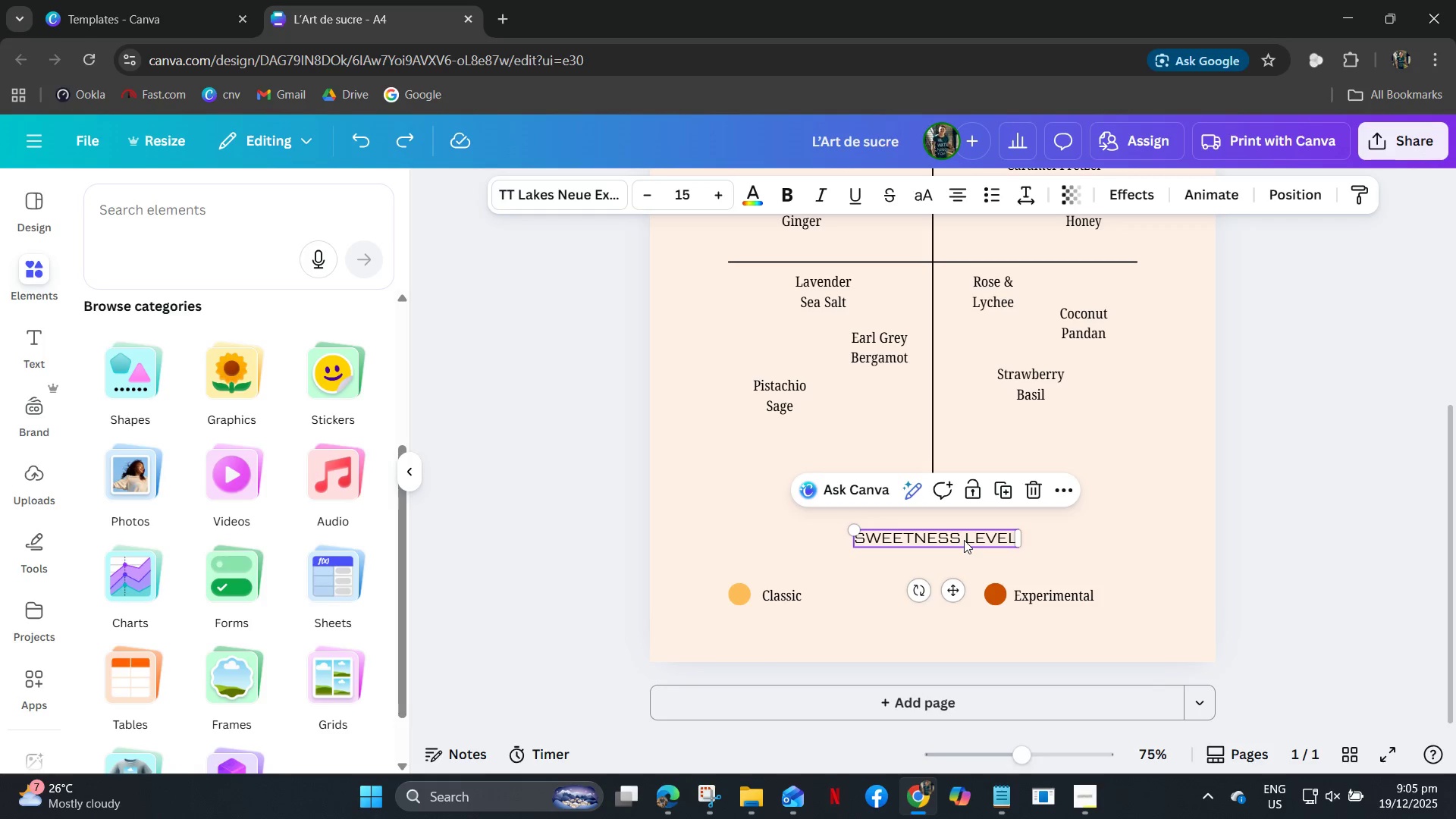 
hold_key(key=ControlLeft, duration=0.67)
 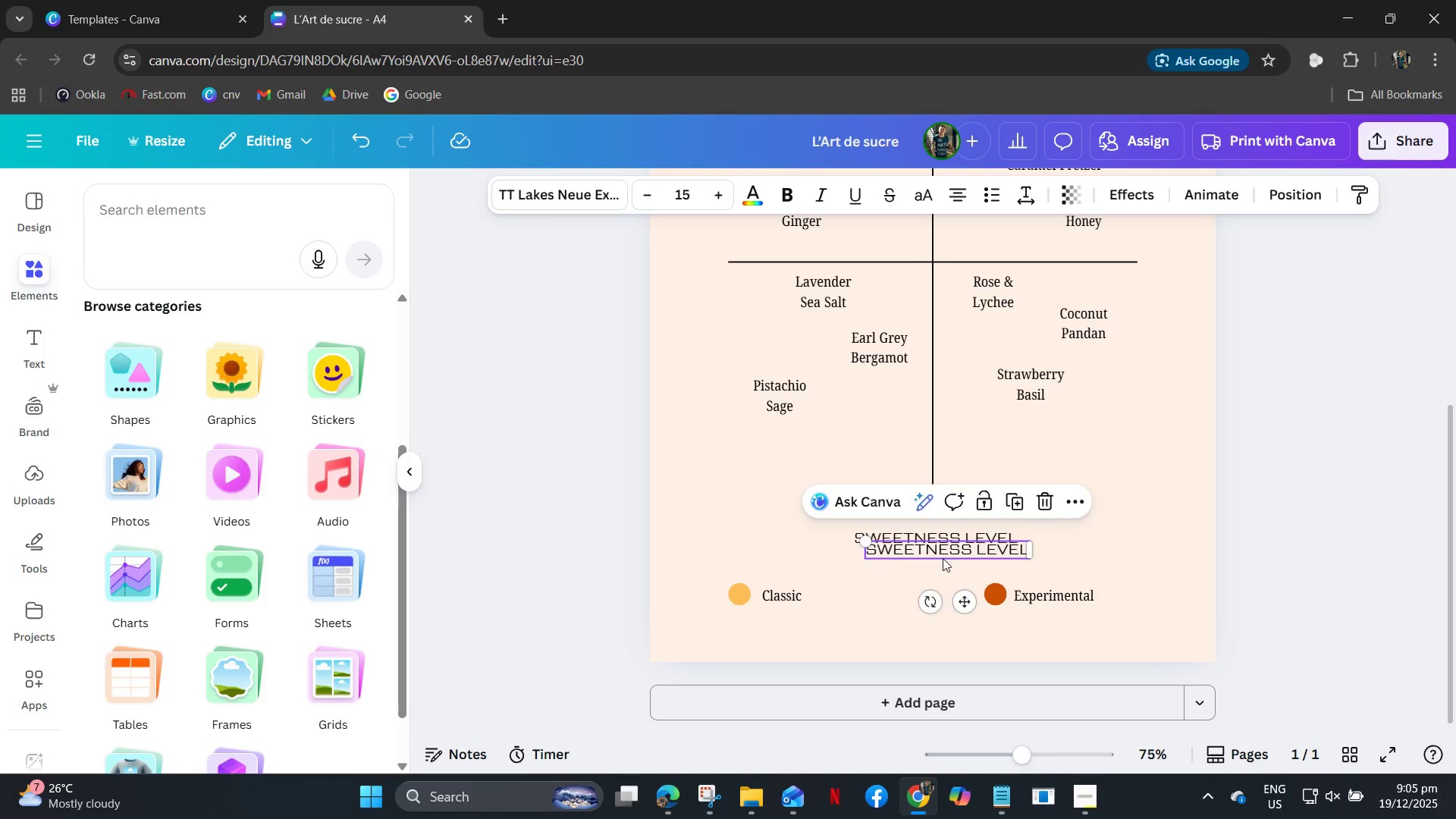 
type(cv)
 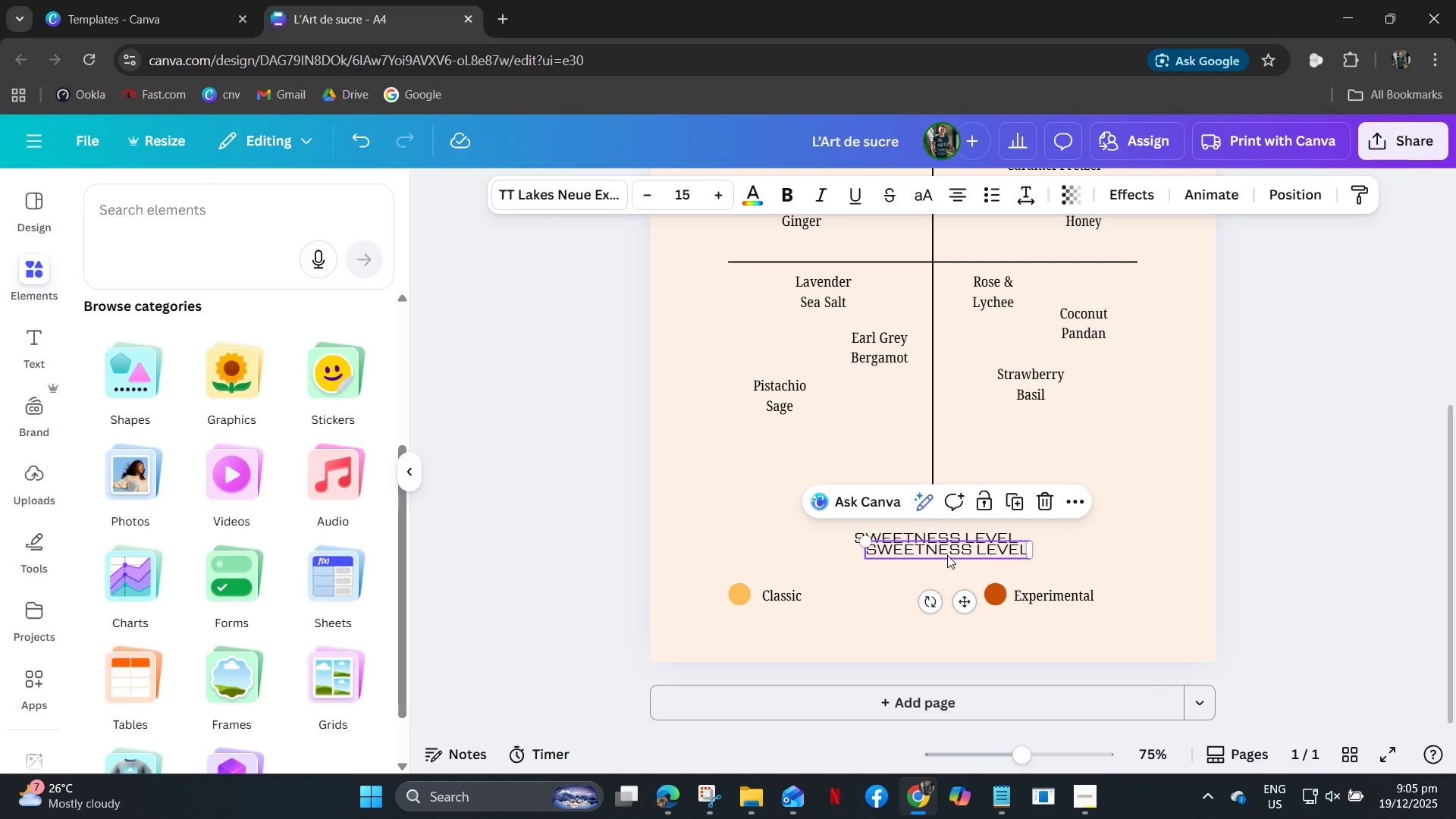 
left_click_drag(start_coordinate=[946, 555], to_coordinate=[931, 570])
 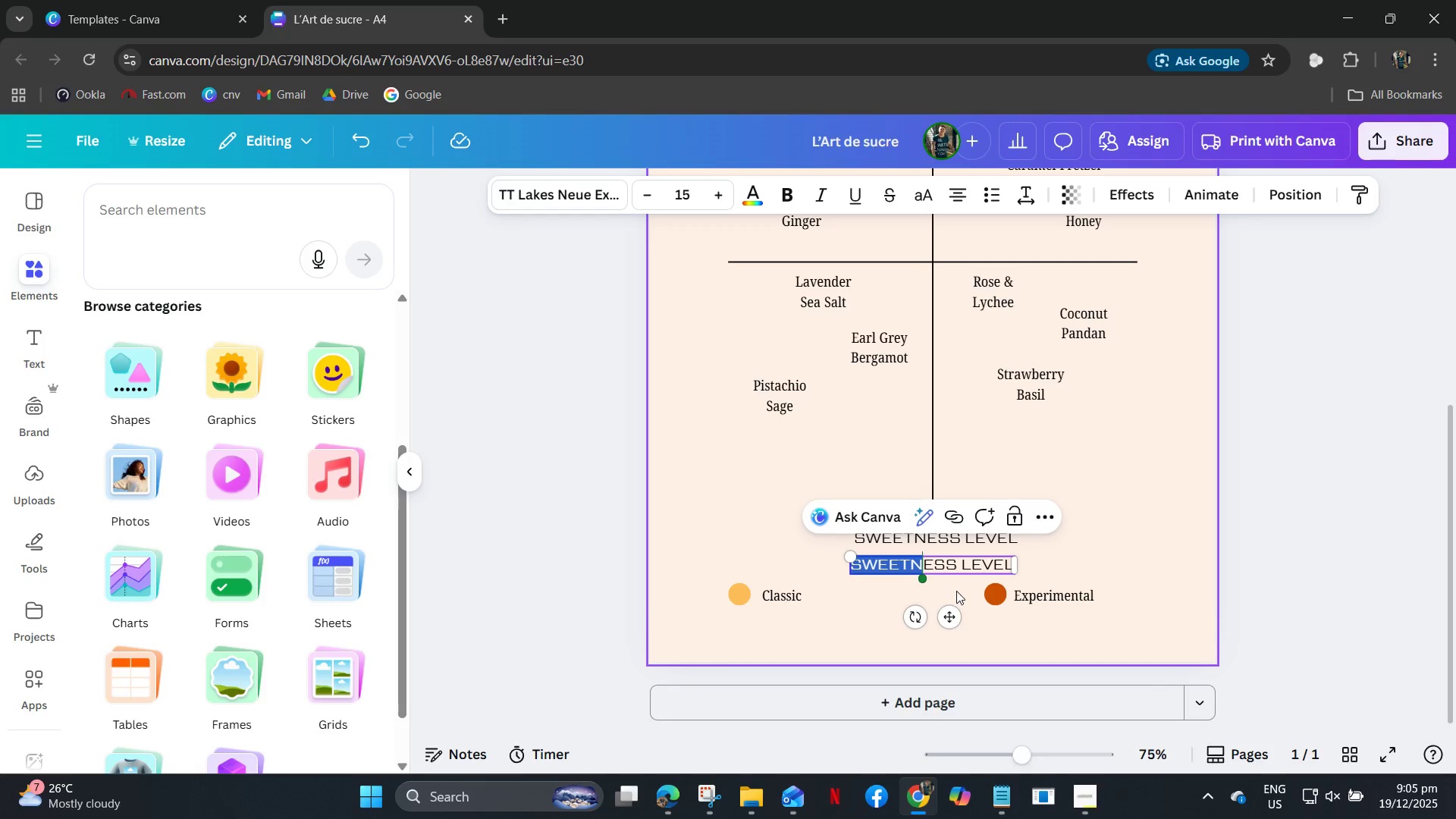 
key(Control+A)
 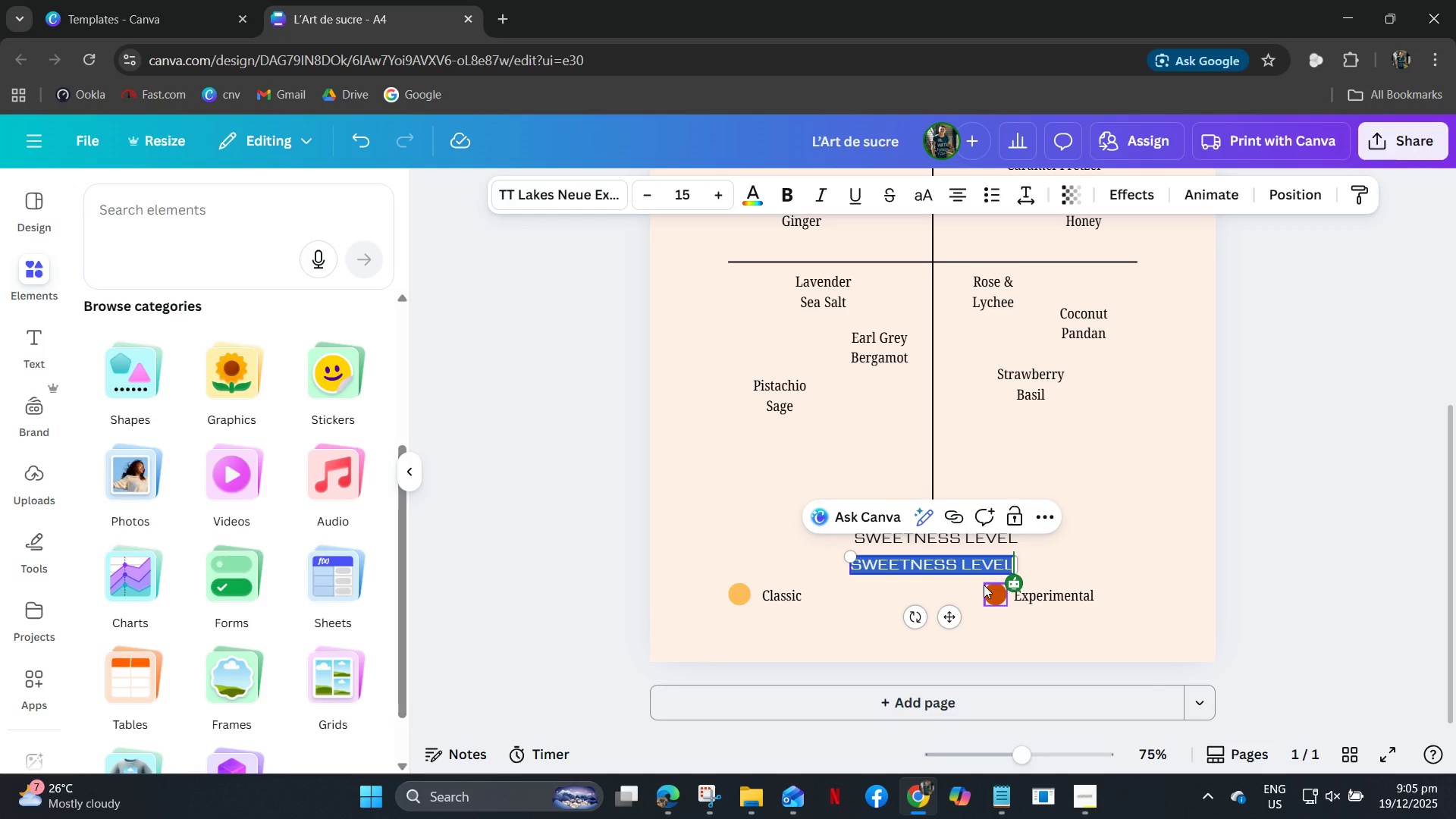 
type(HURTLE INTENSITY)
 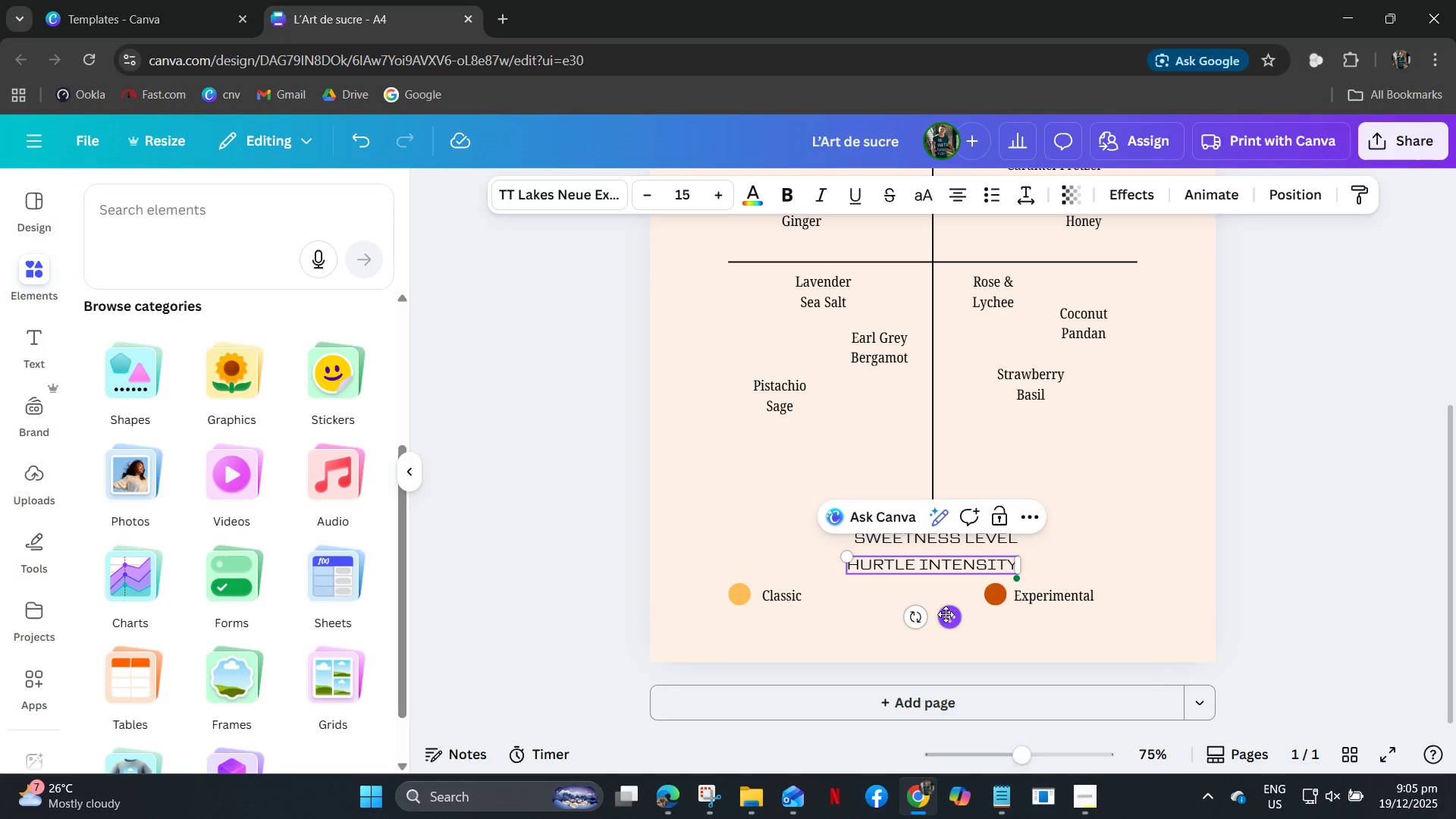 
left_click_drag(start_coordinate=[915, 618], to_coordinate=[851, 548])
 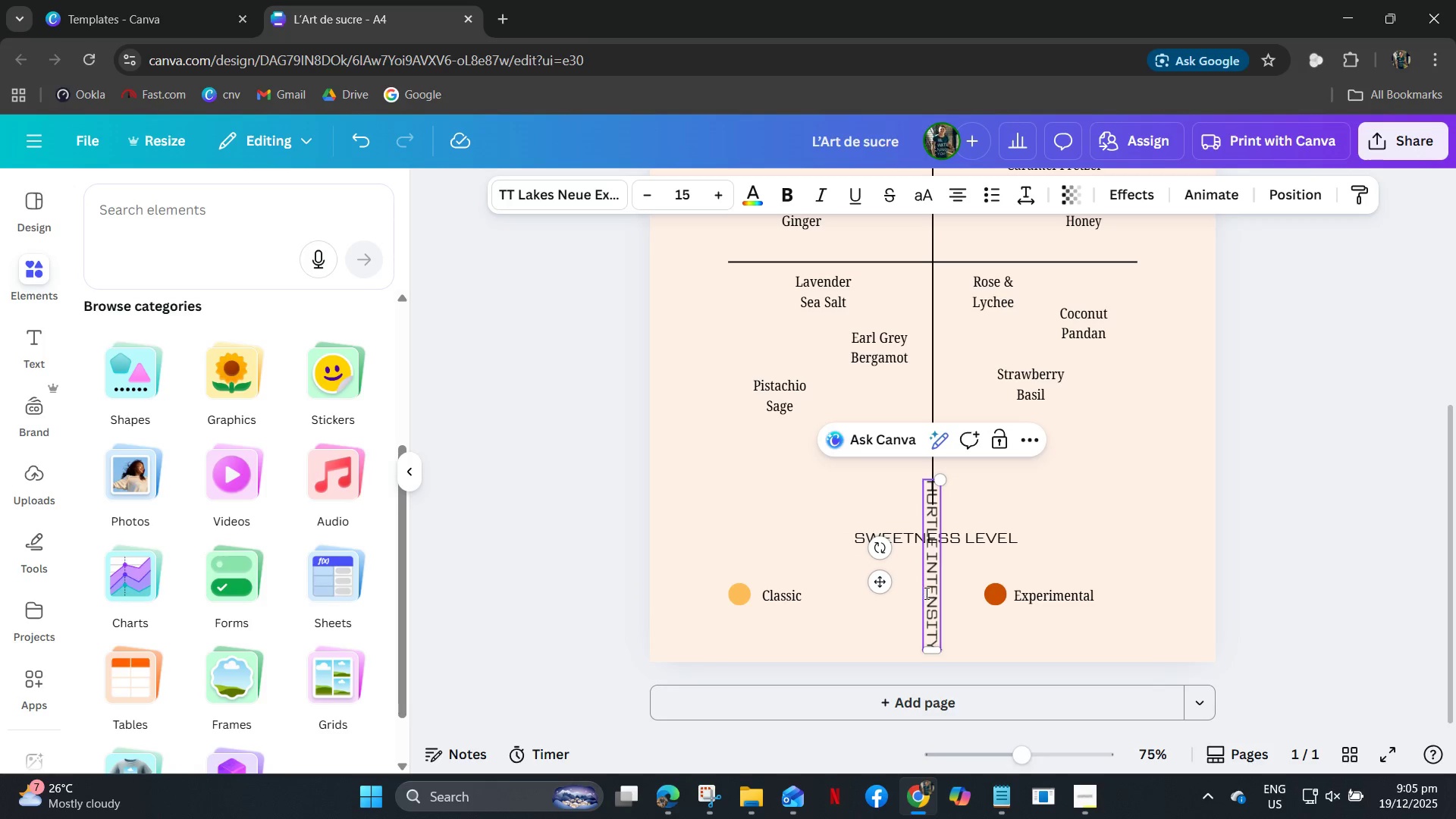 
left_click_drag(start_coordinate=[927, 593], to_coordinate=[884, 569])
 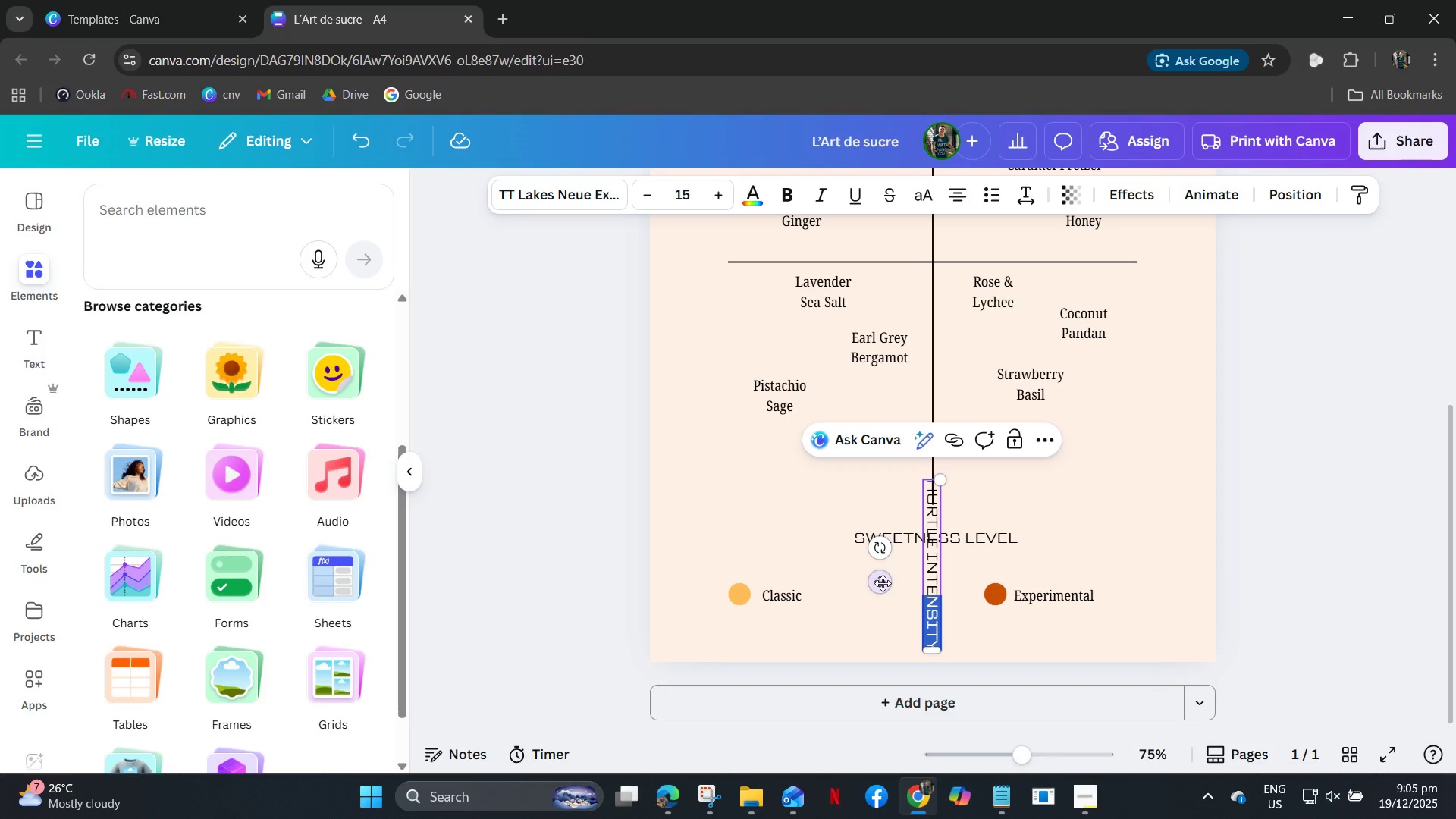 
left_click_drag(start_coordinate=[876, 579], to_coordinate=[633, 281])
 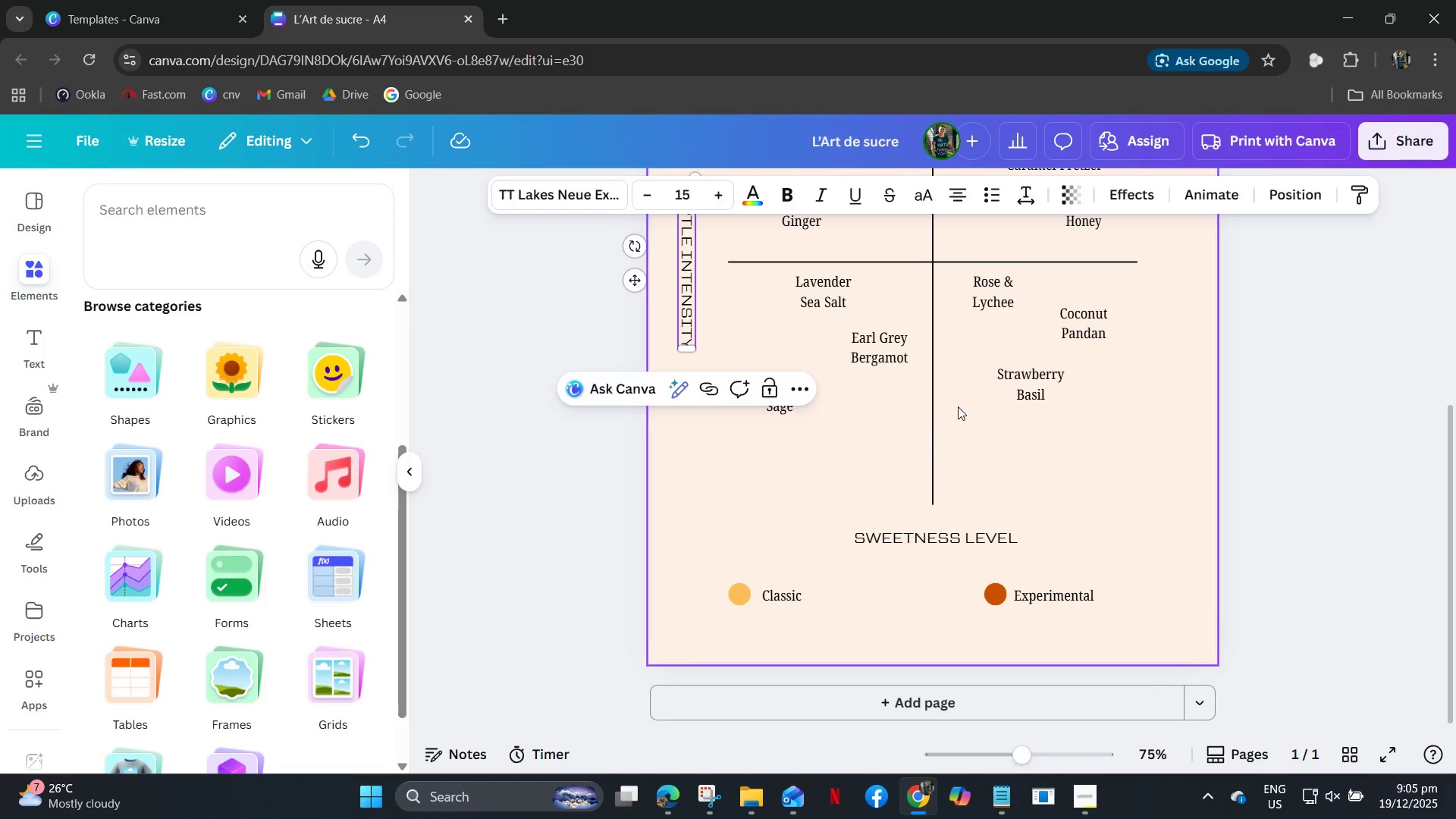 
hold_key(key=ControlLeft, duration=0.55)
scroll: coordinate [859, 411], scroll_direction: down, amount: 2.0
 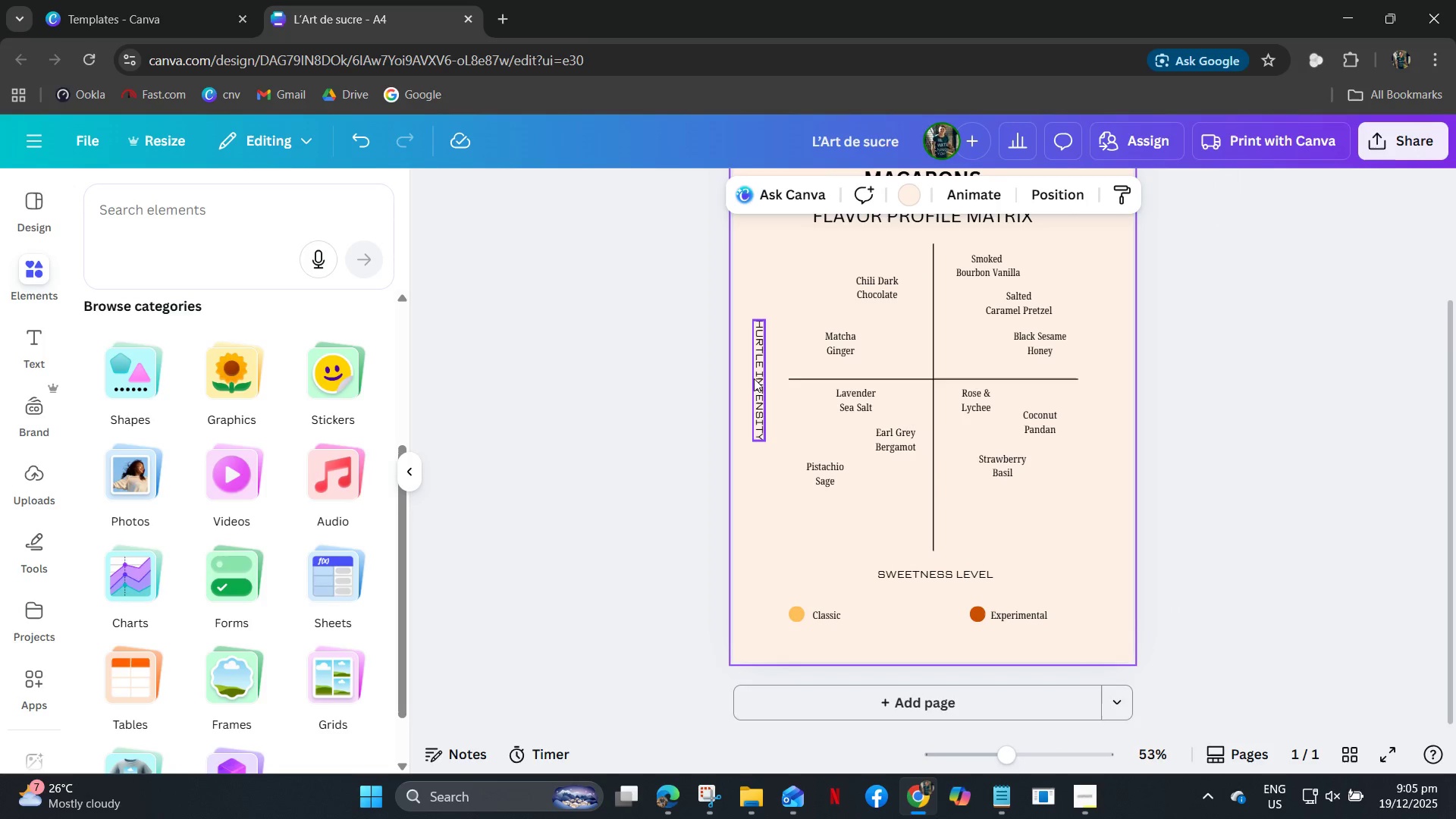 
left_click_drag(start_coordinate=[755, 378], to_coordinate=[774, 390])
 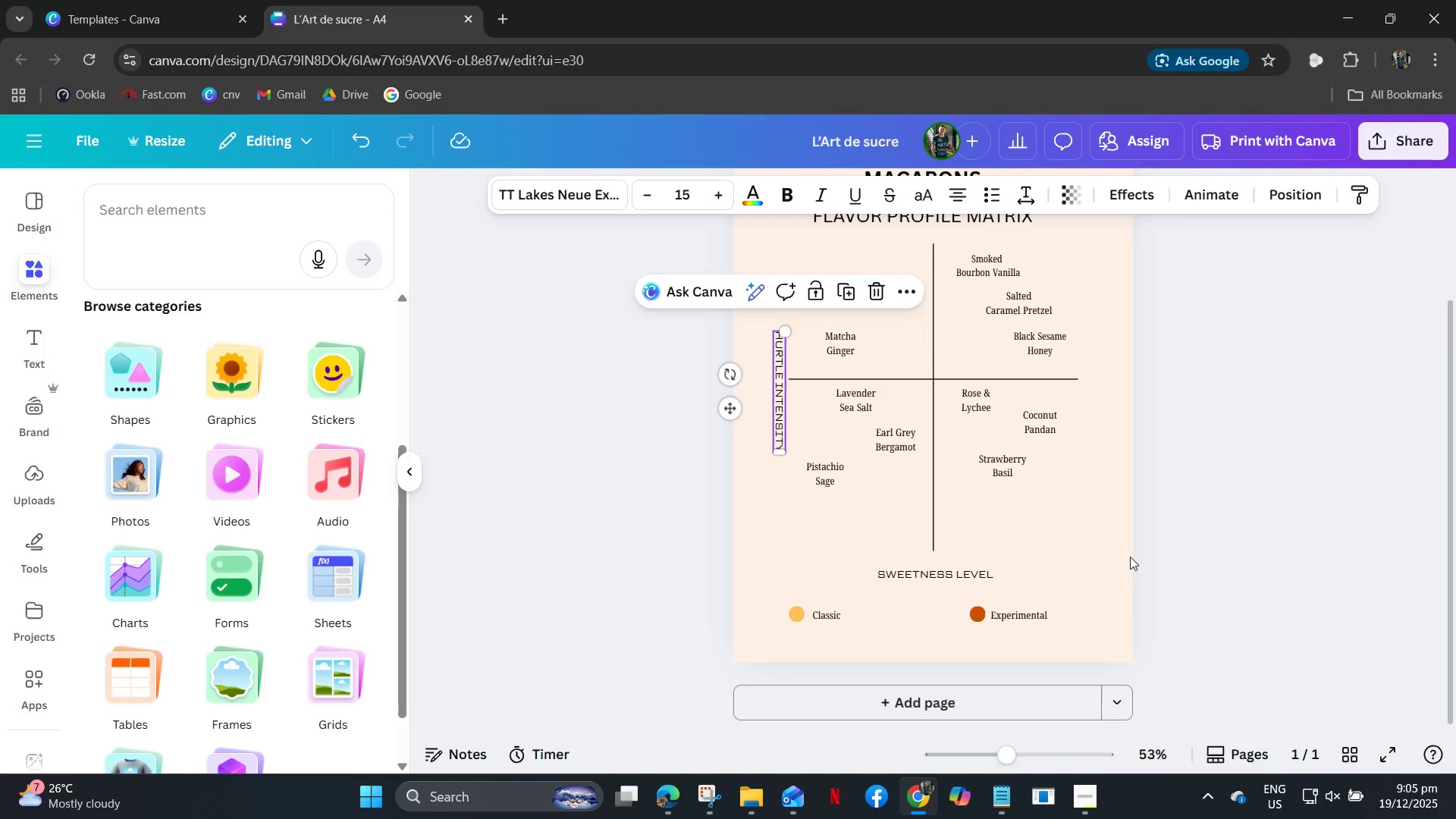 
left_click([1110, 554])
 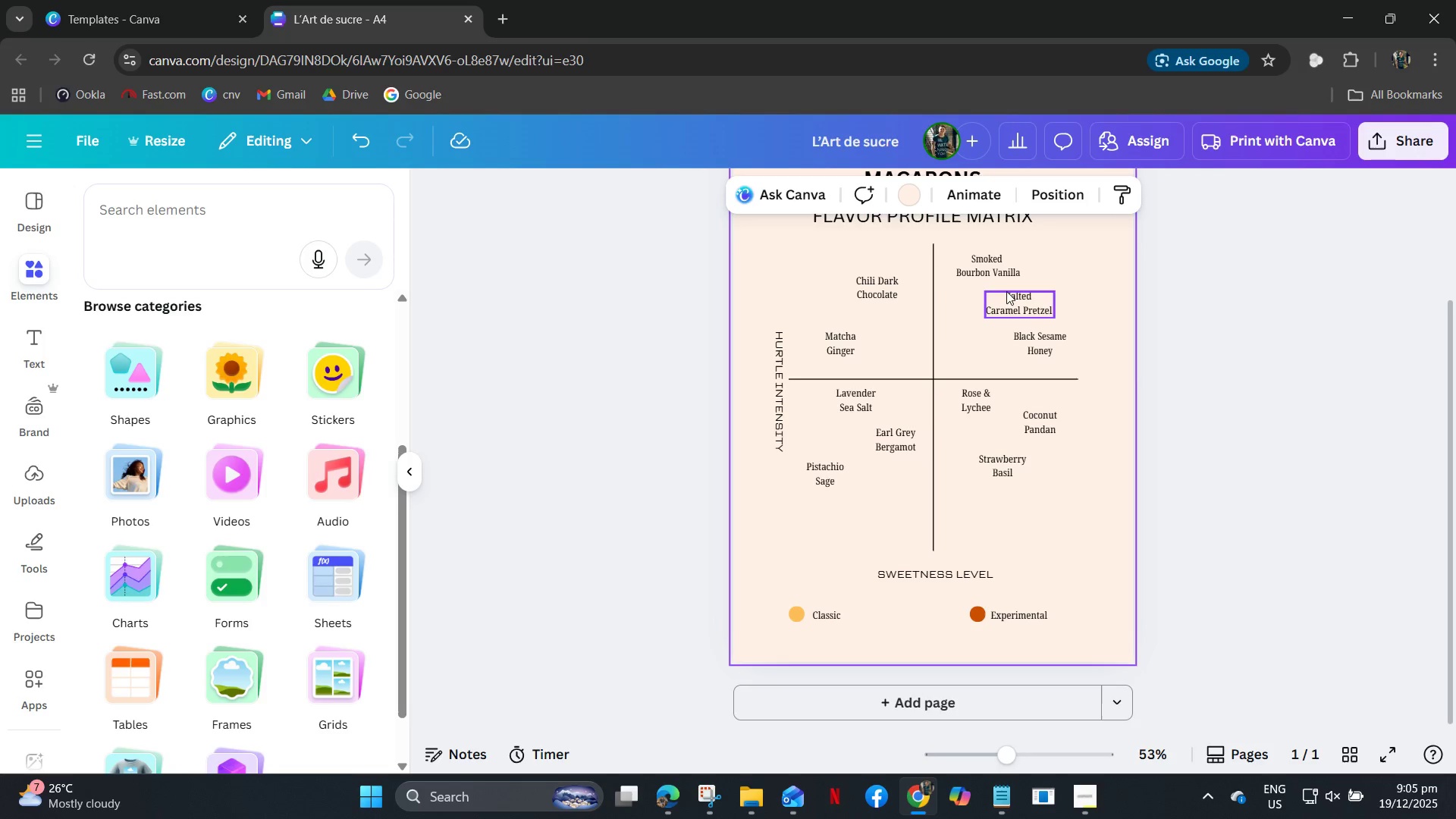 
wait(9.2)
 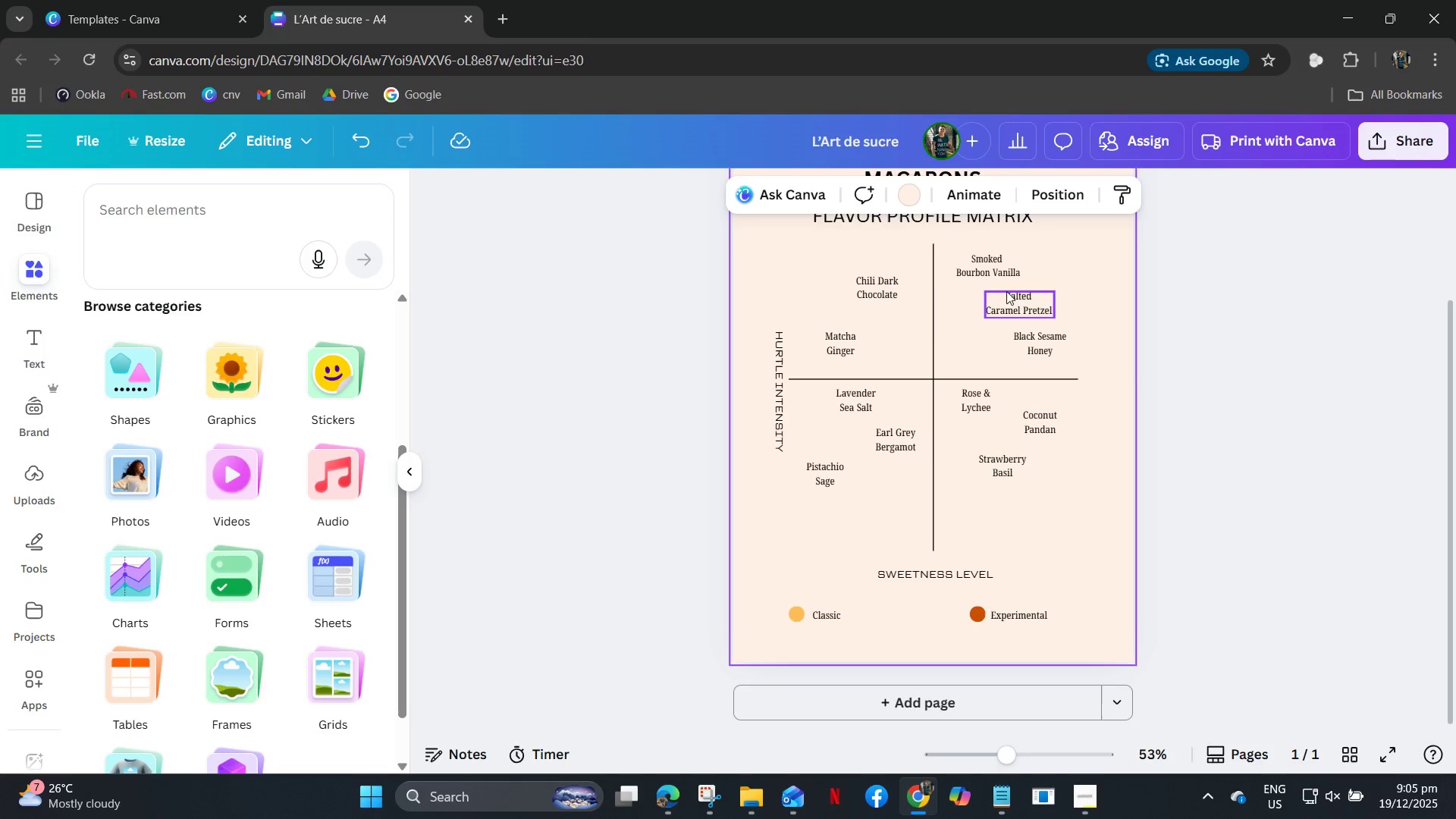 
left_click([542, 195])
 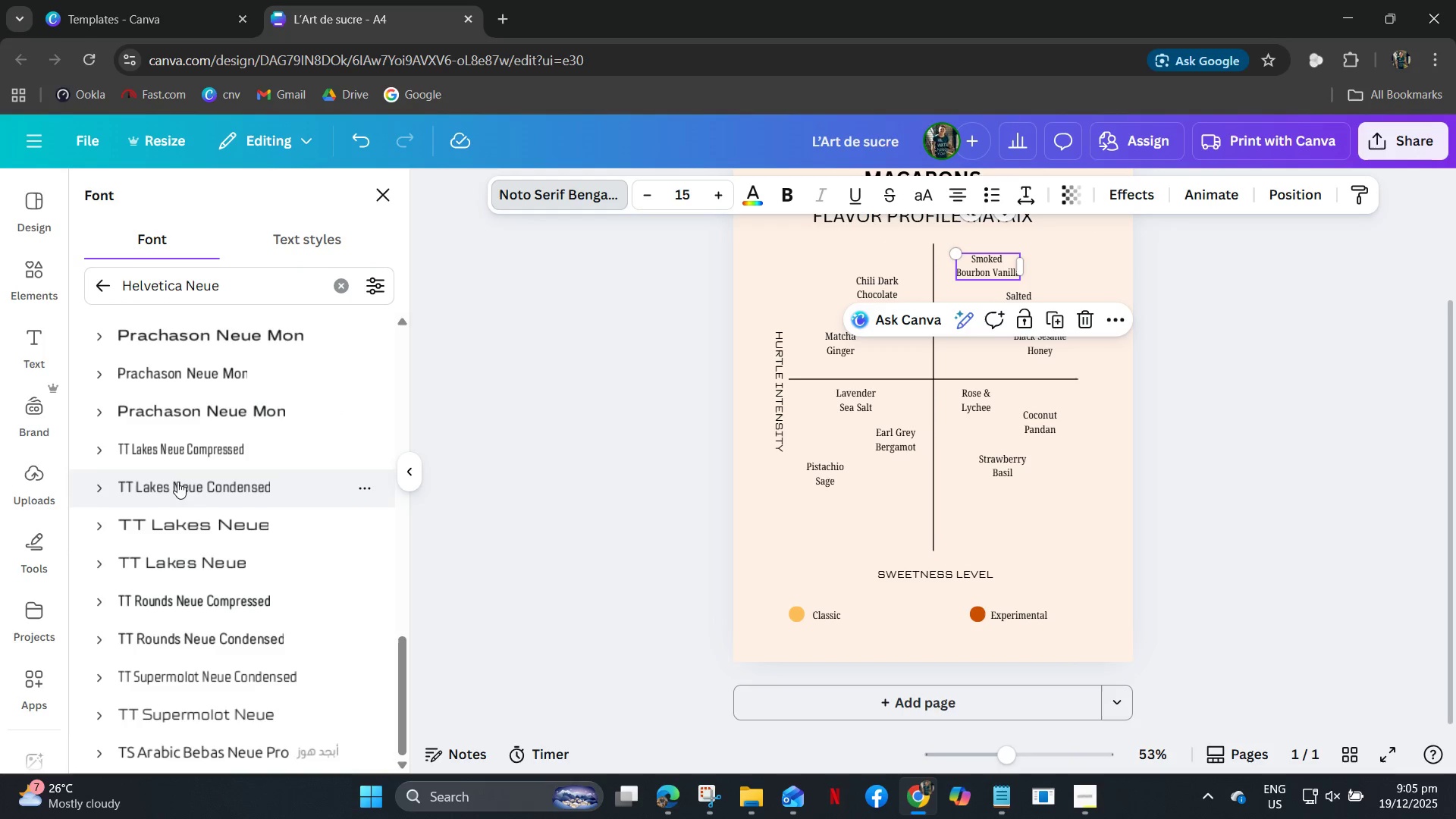 
left_click([173, 446])
 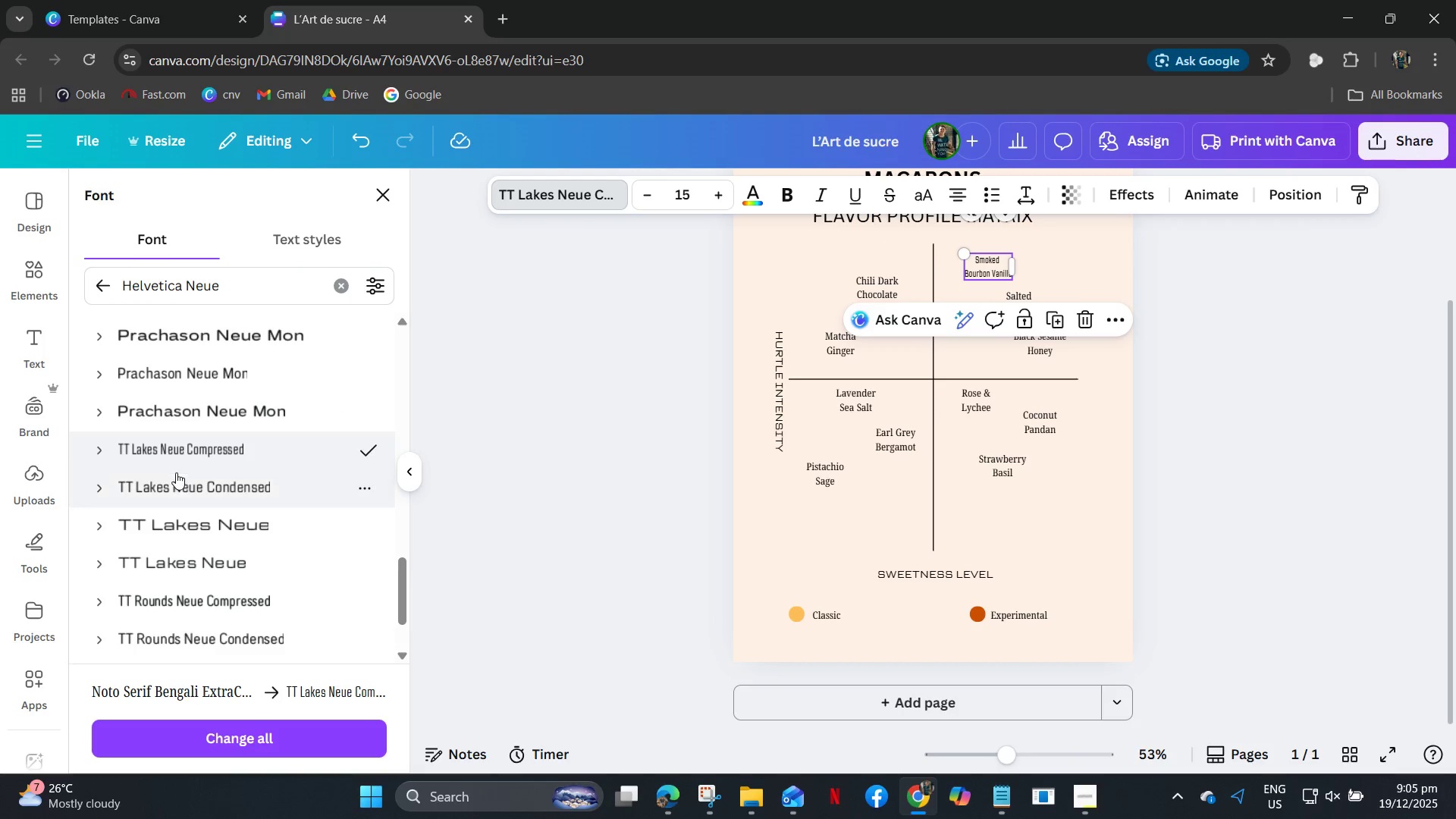 
left_click([174, 487])
 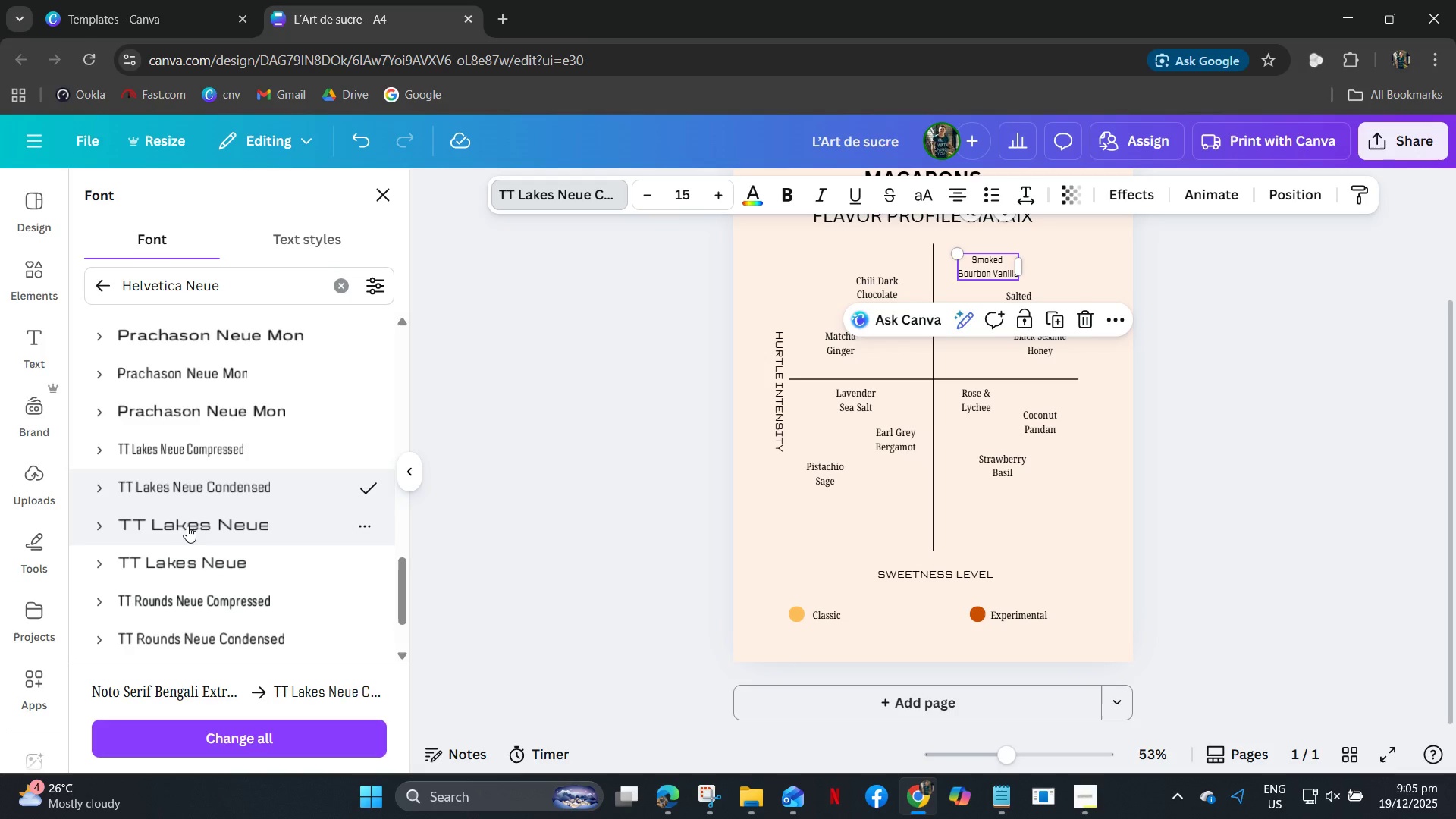 
left_click([189, 530])
 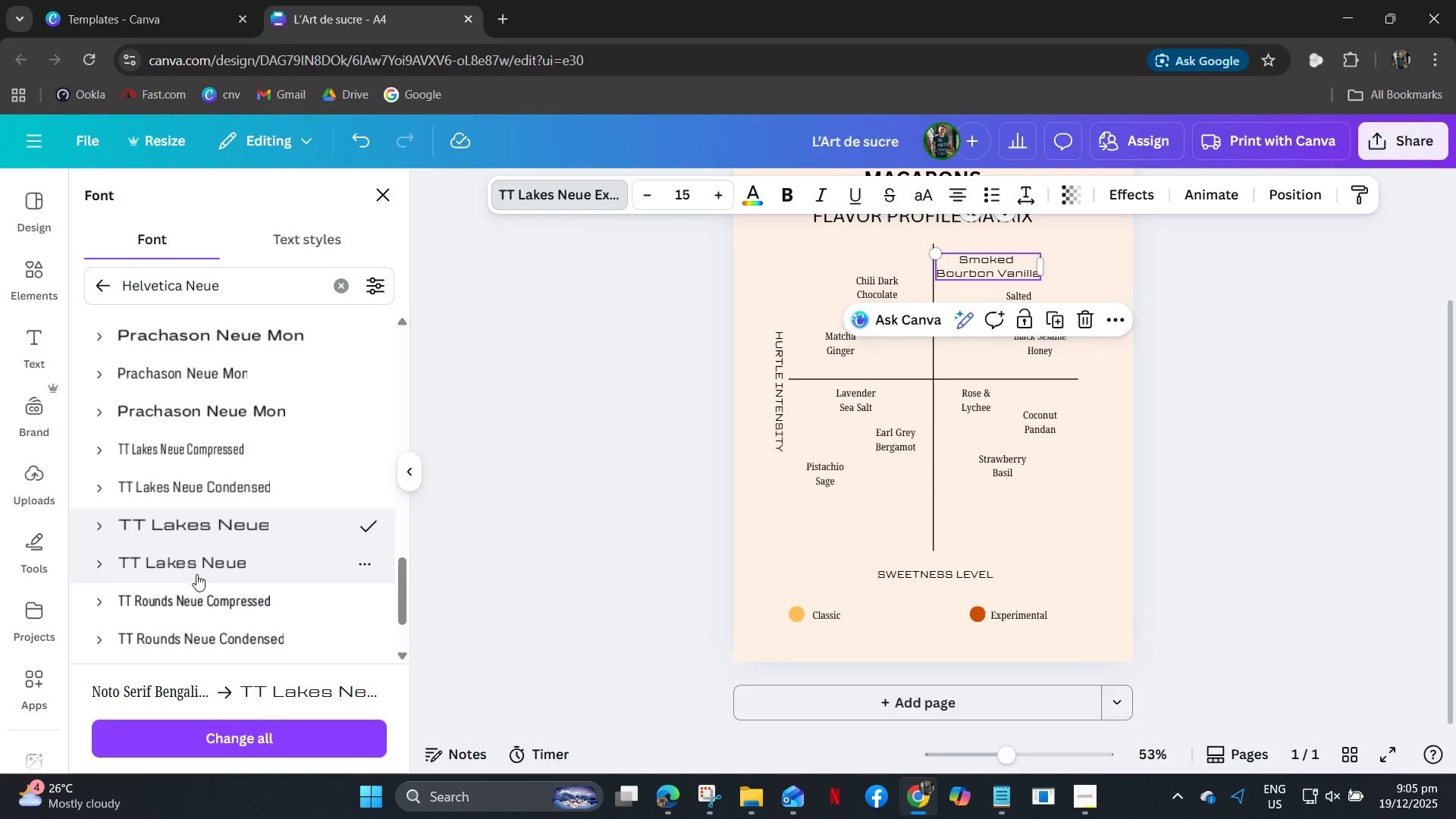 
left_click([196, 575])
 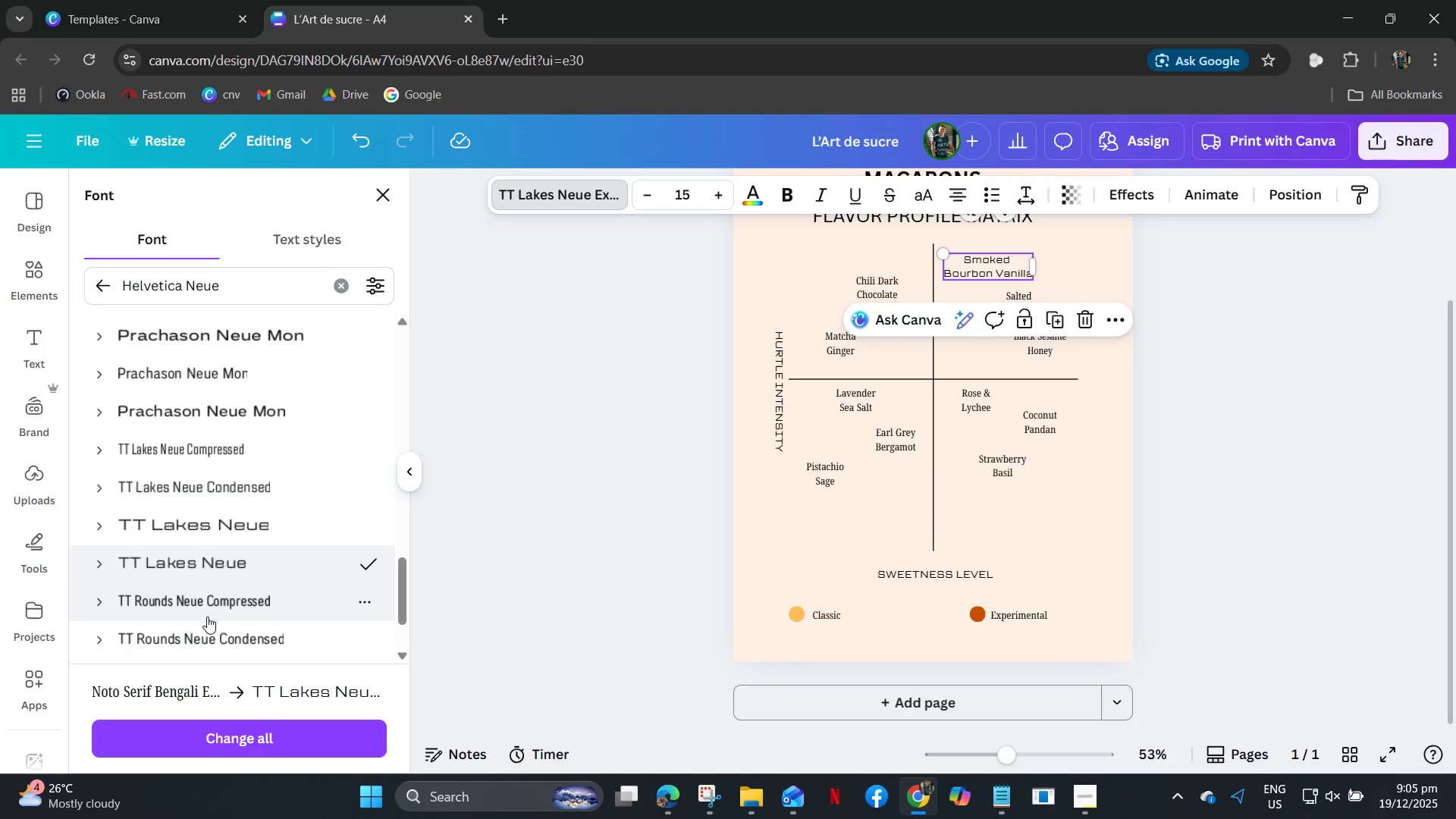 
left_click([207, 632])
 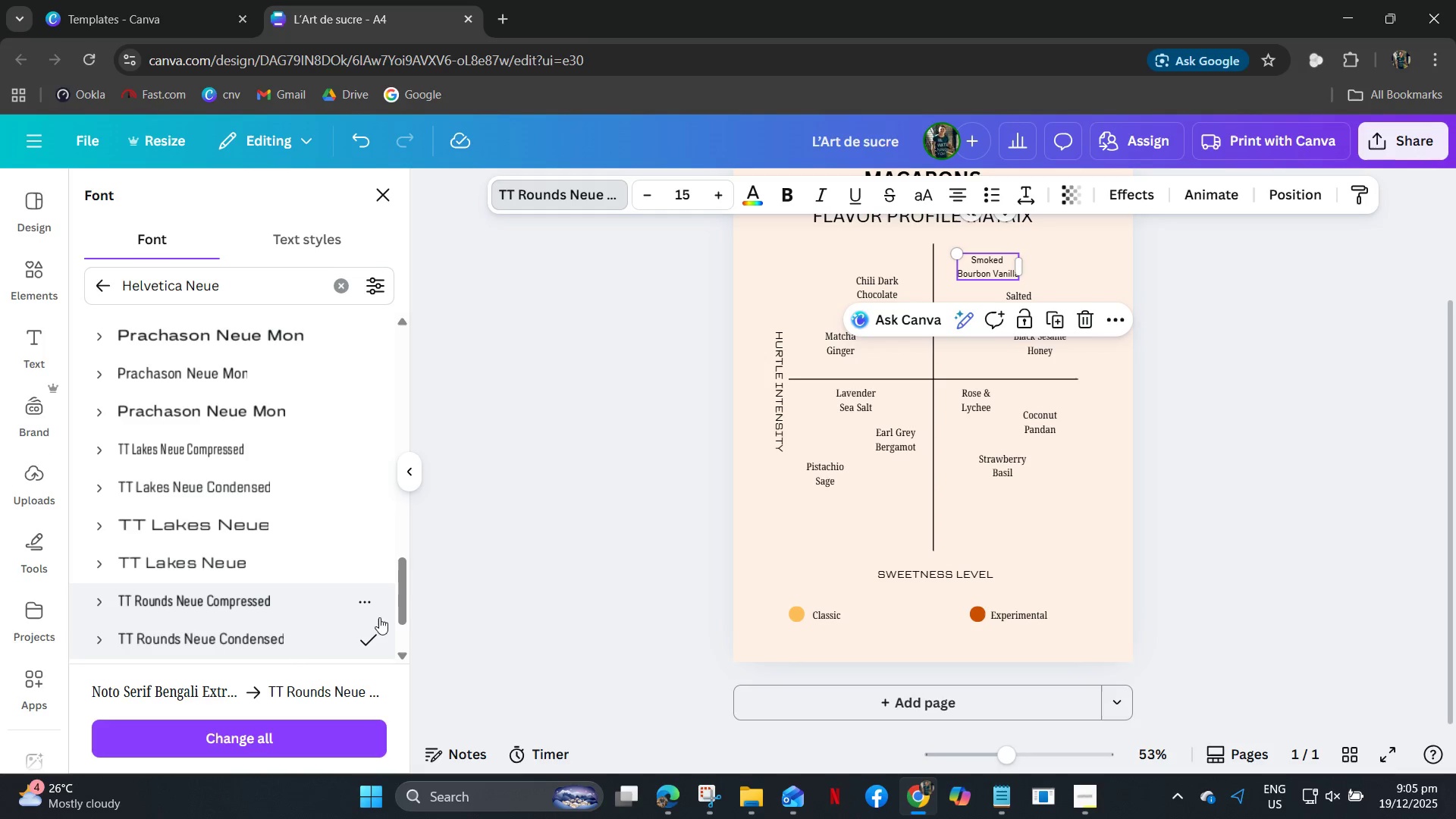 
left_click_drag(start_coordinate=[398, 609], to_coordinate=[408, 279])
 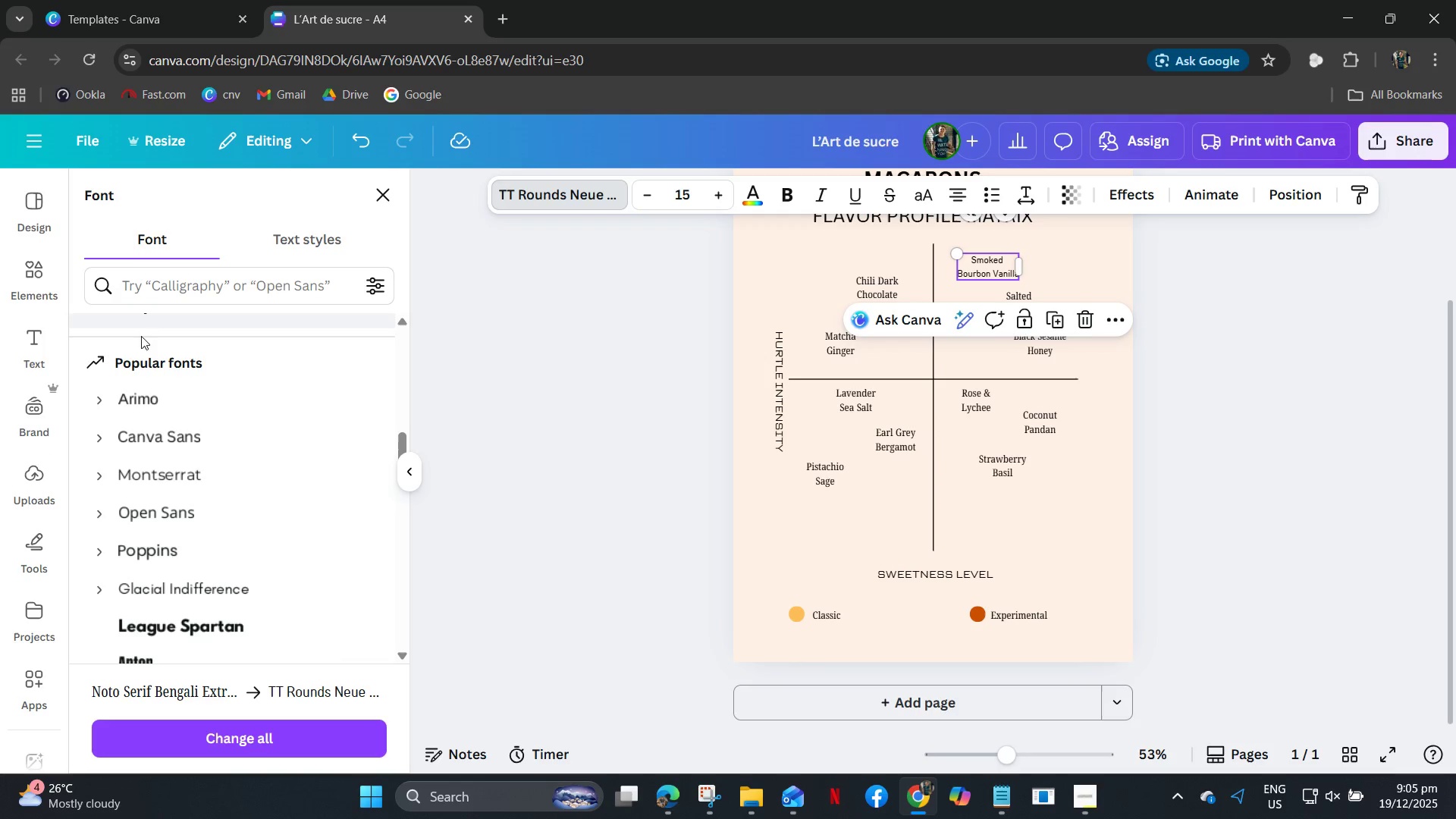 
left_click([243, 403])
 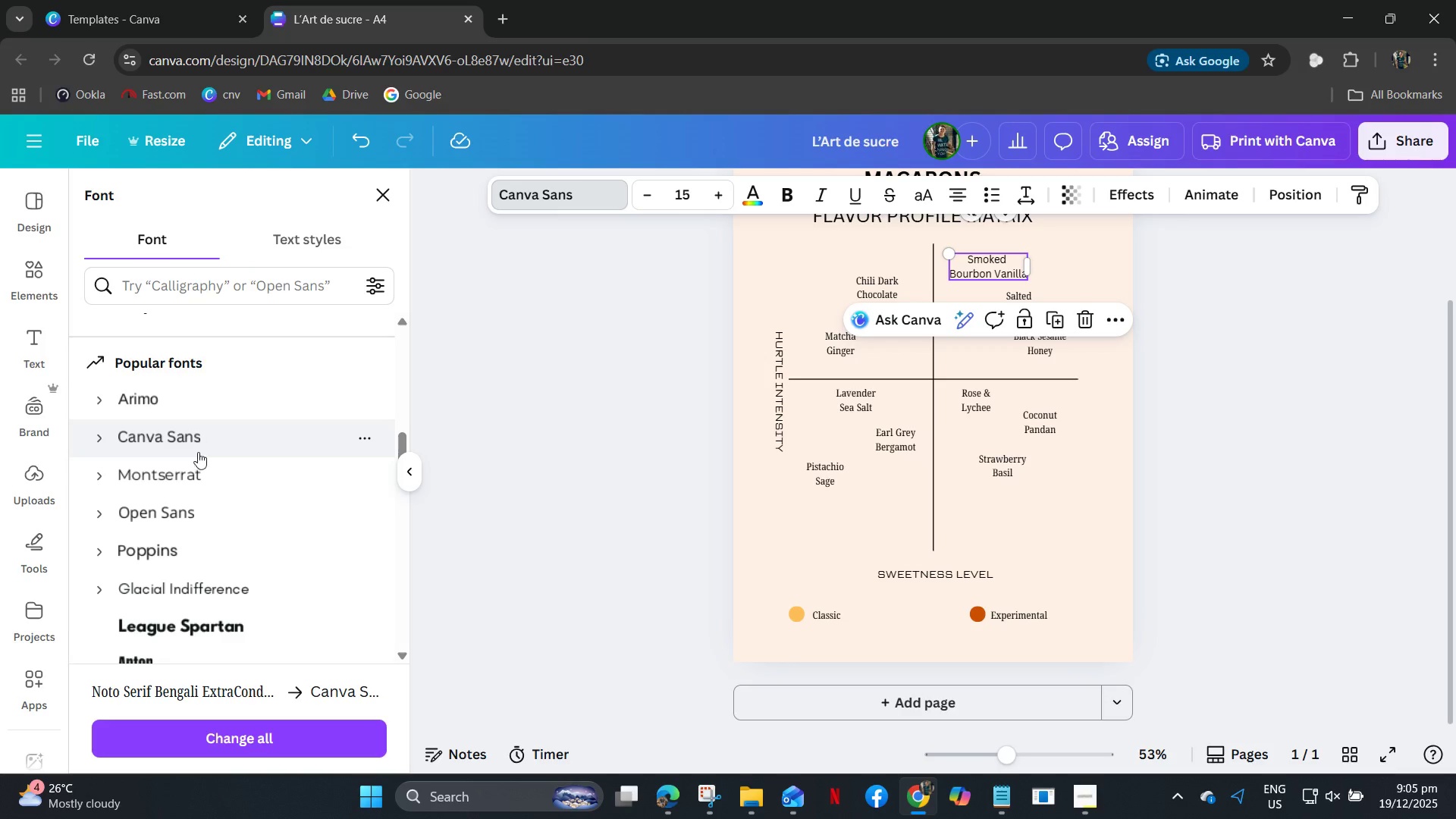 
left_click([184, 484])
 